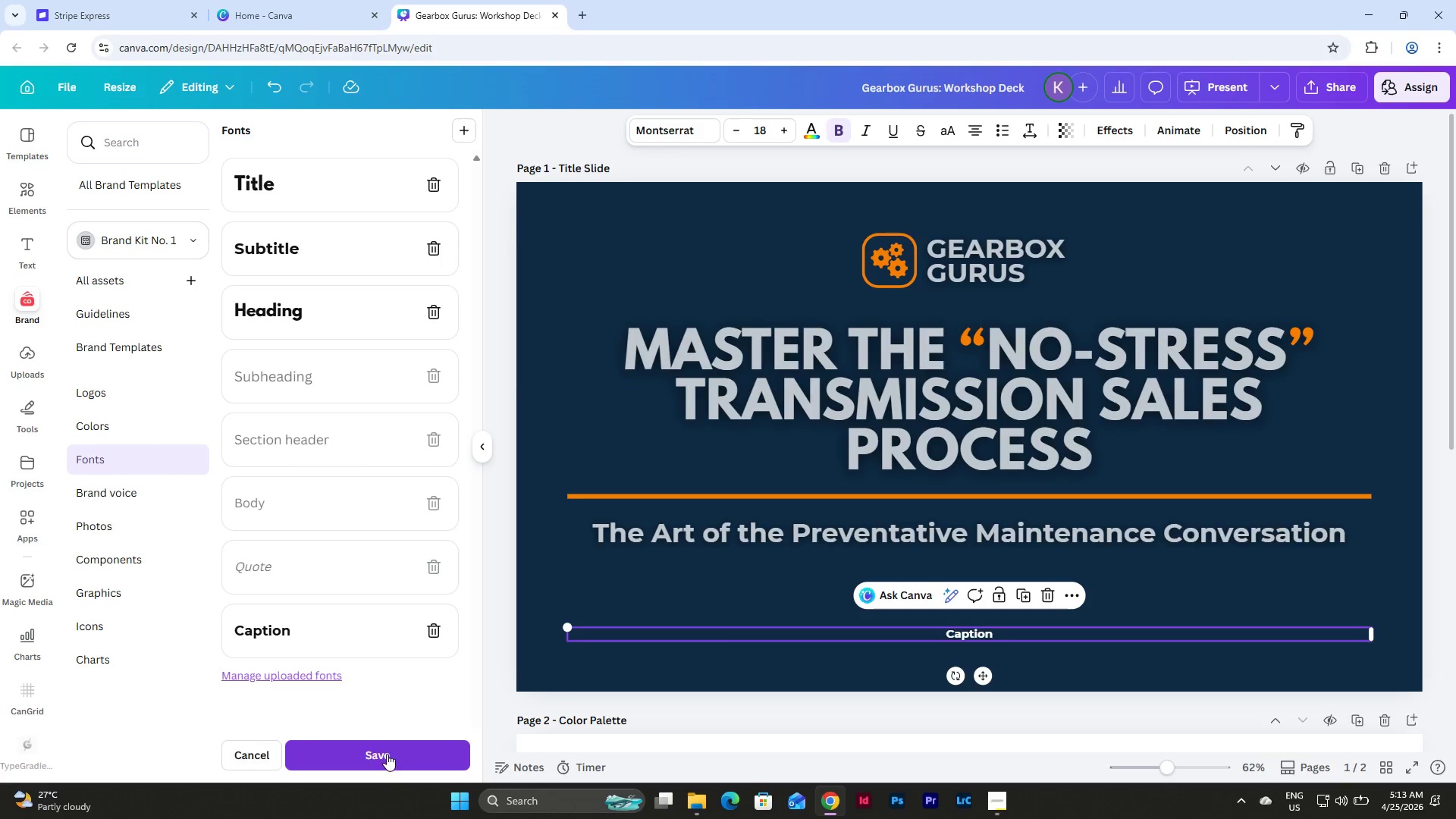 
left_click([385, 755])
 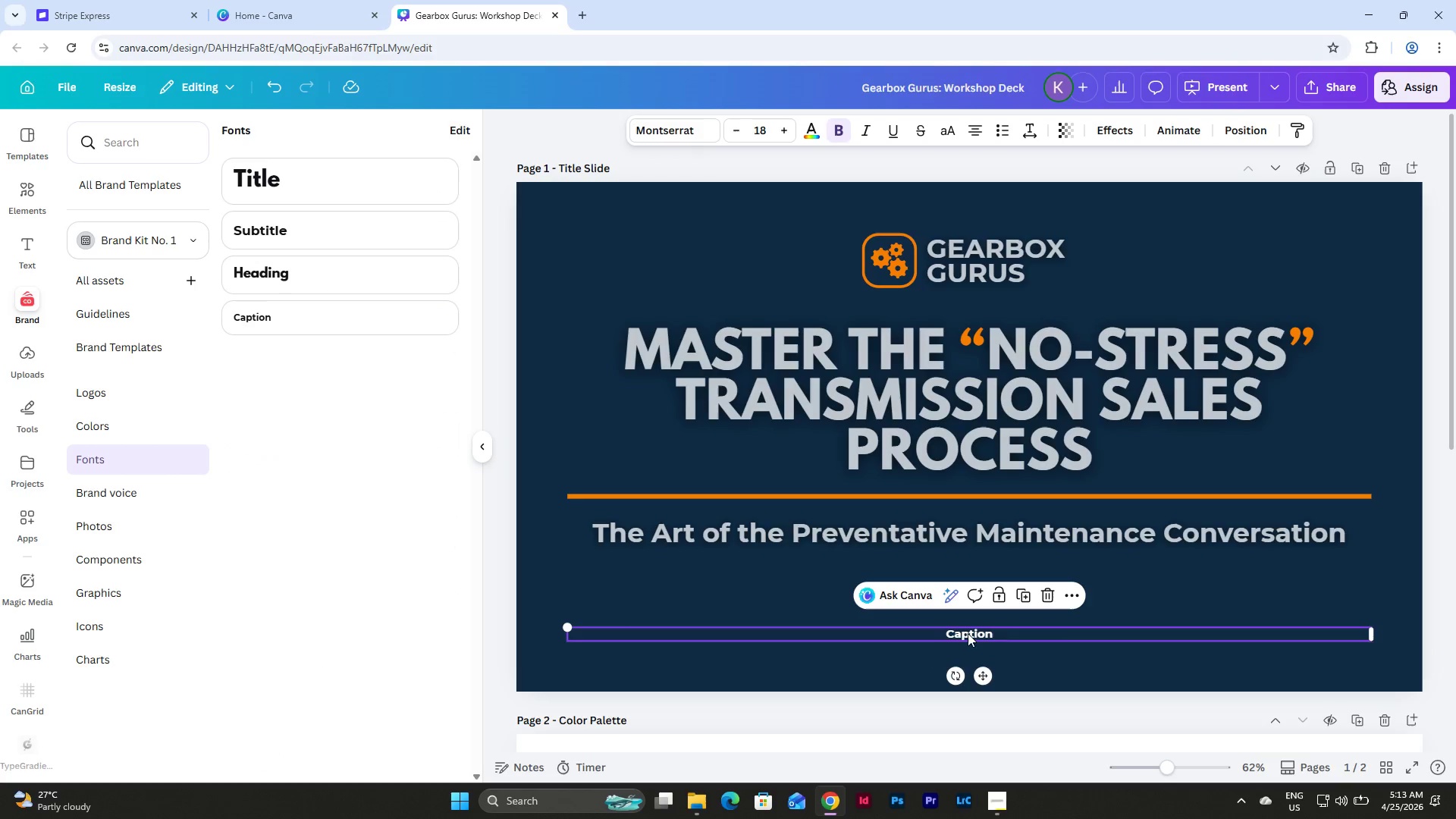 
left_click([1079, 675])
 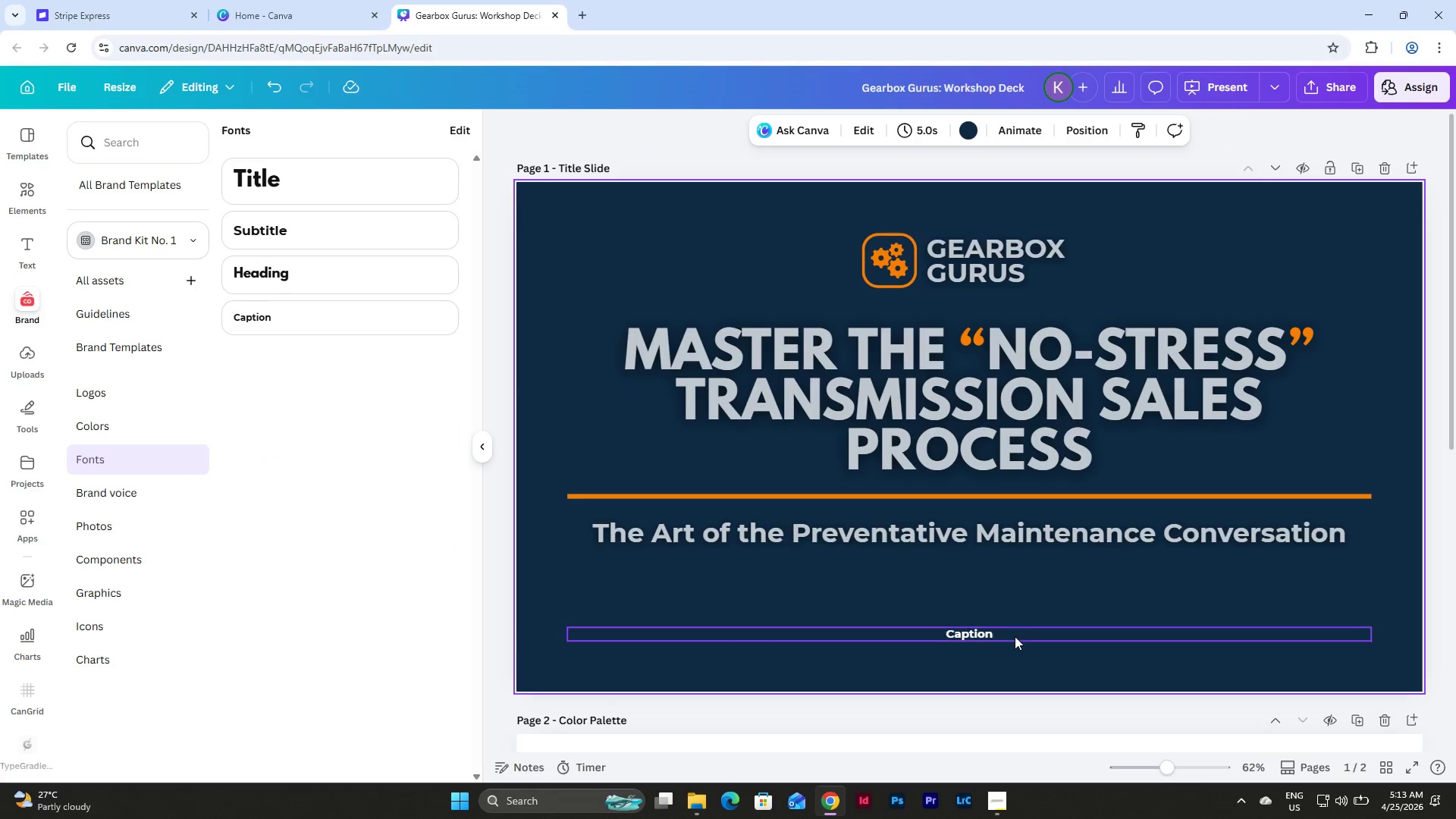 
left_click([1014, 630])
 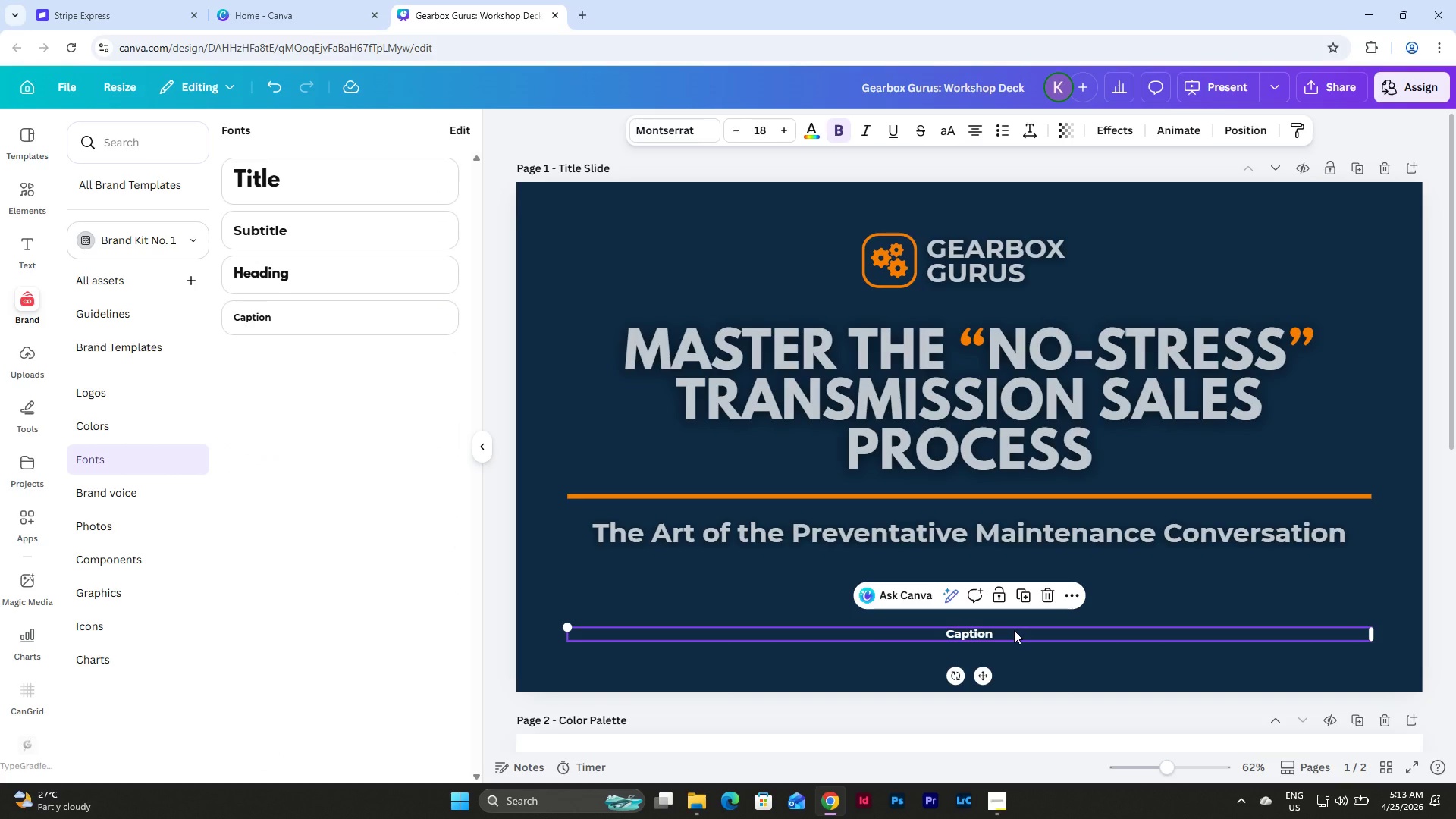 
key(Backspace)
 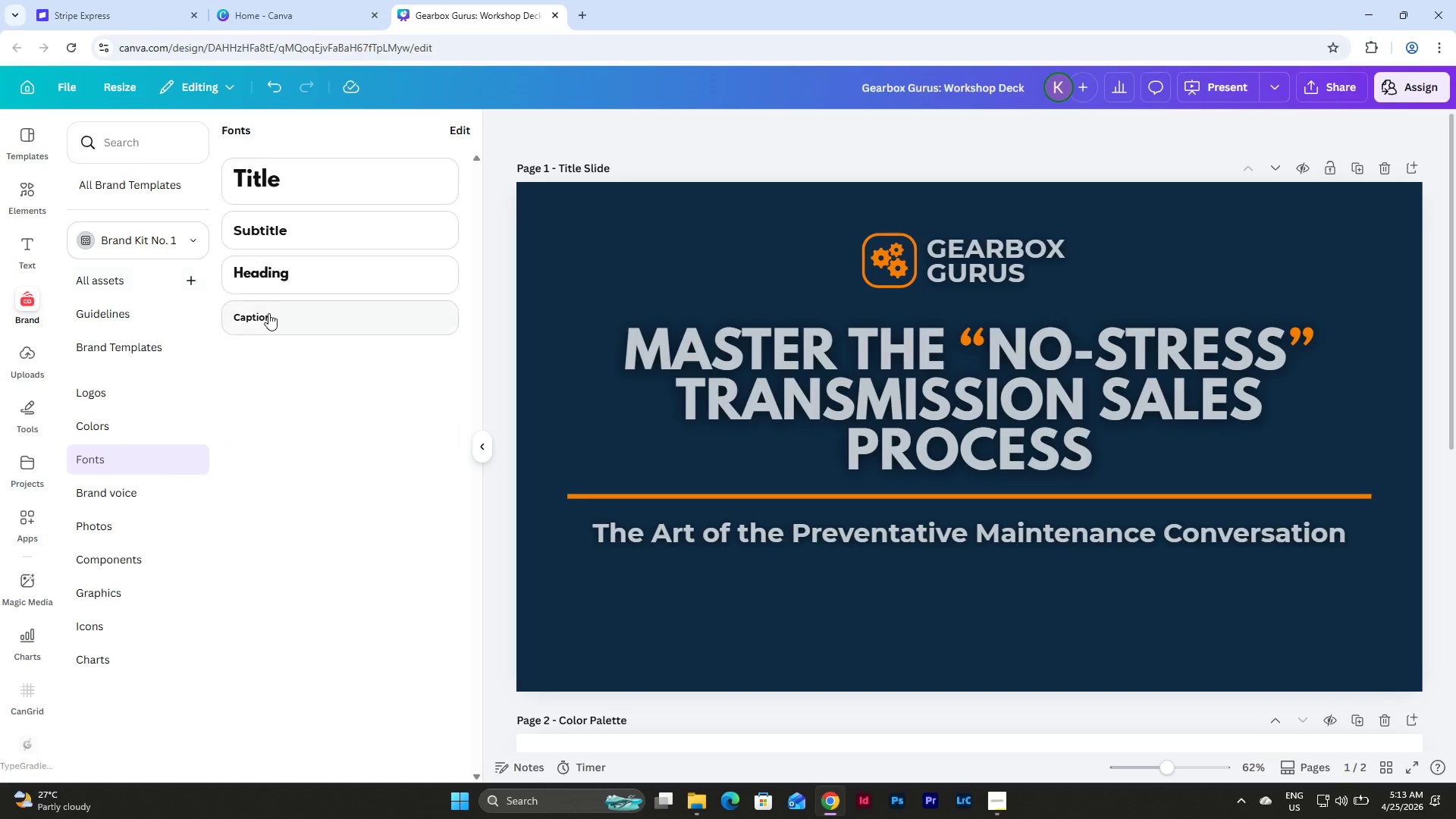 
left_click([271, 314])
 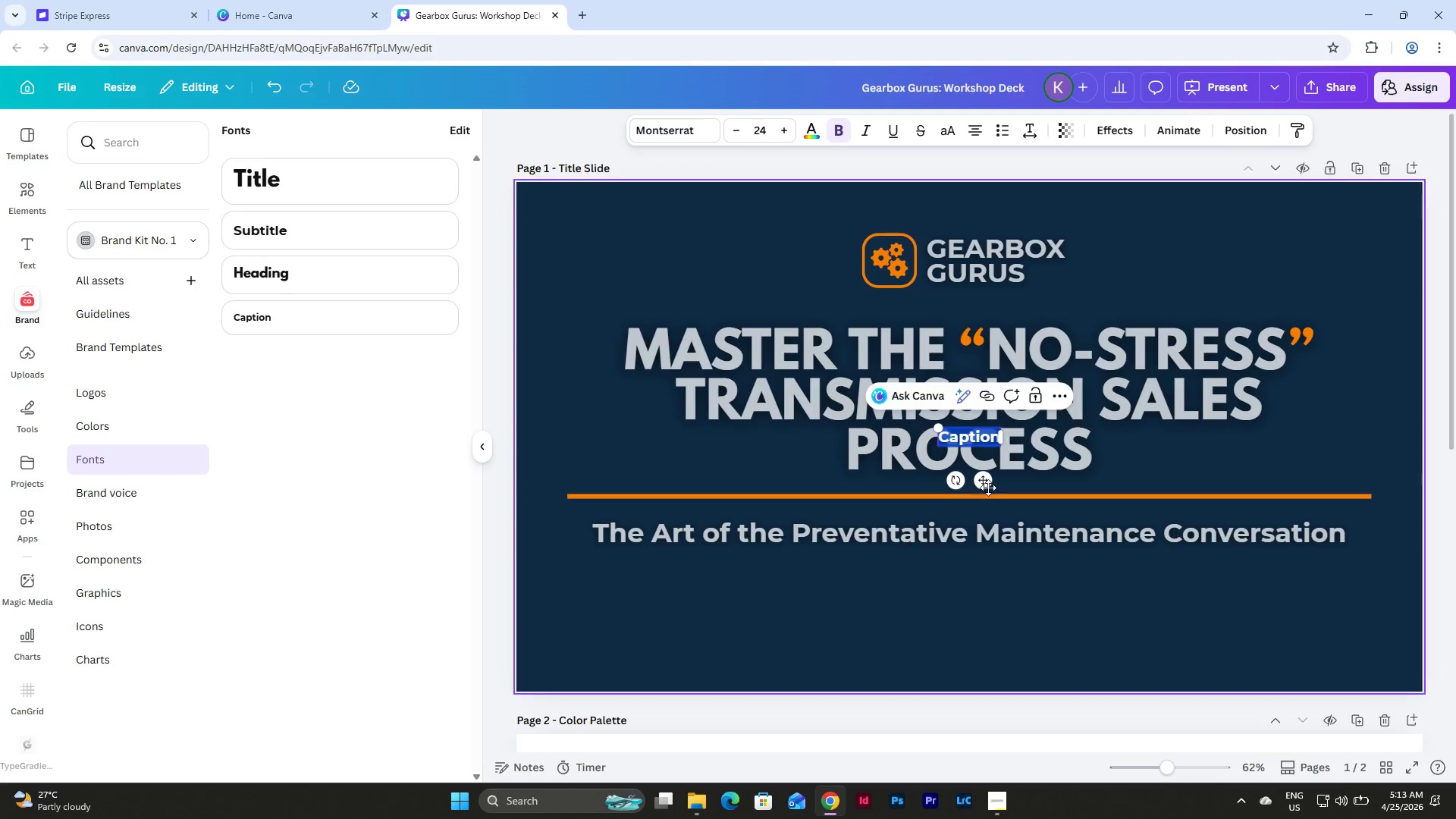 
left_click_drag(start_coordinate=[984, 484], to_coordinate=[986, 677])
 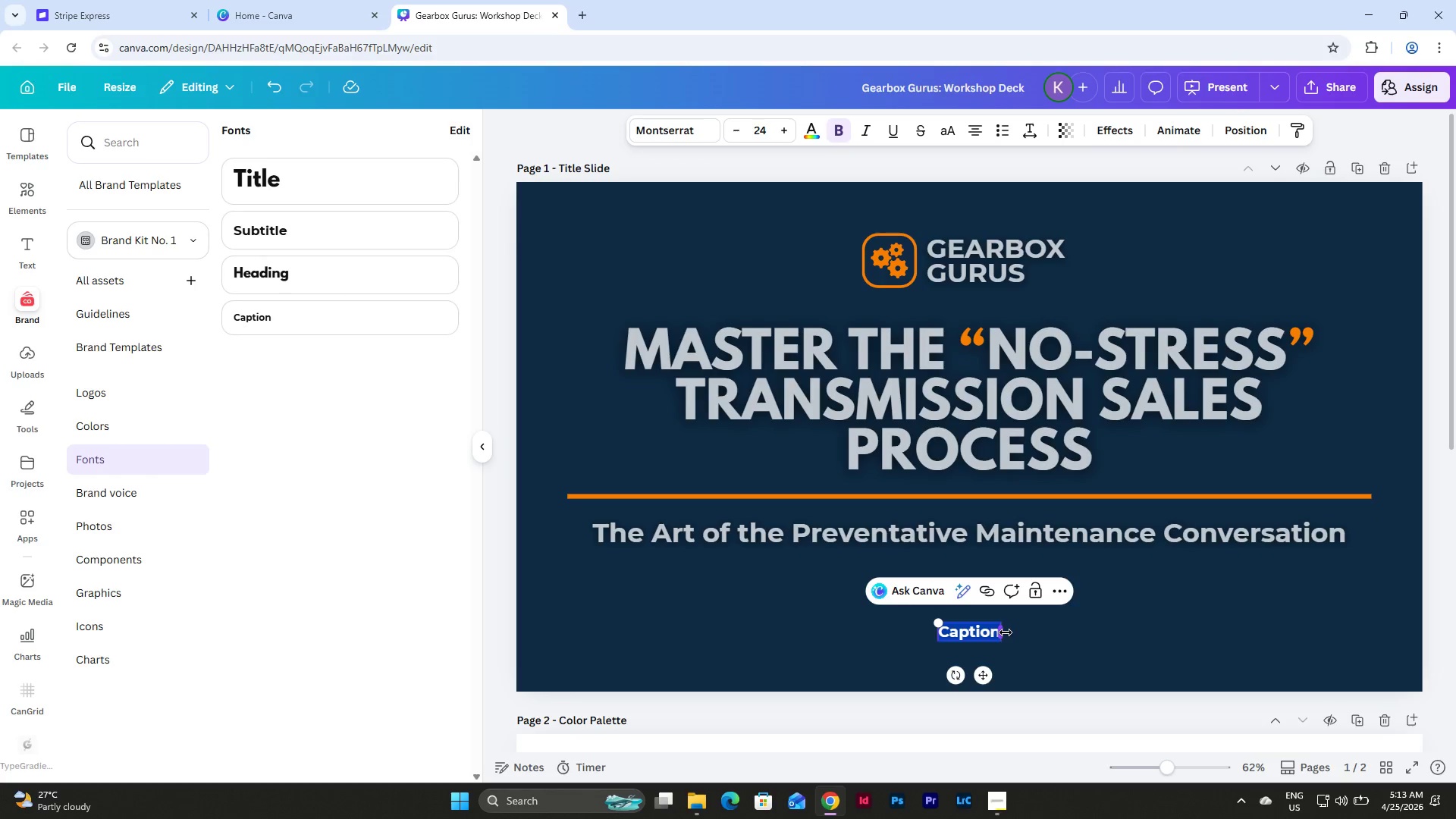 
left_click_drag(start_coordinate=[1006, 632], to_coordinate=[1376, 632])
 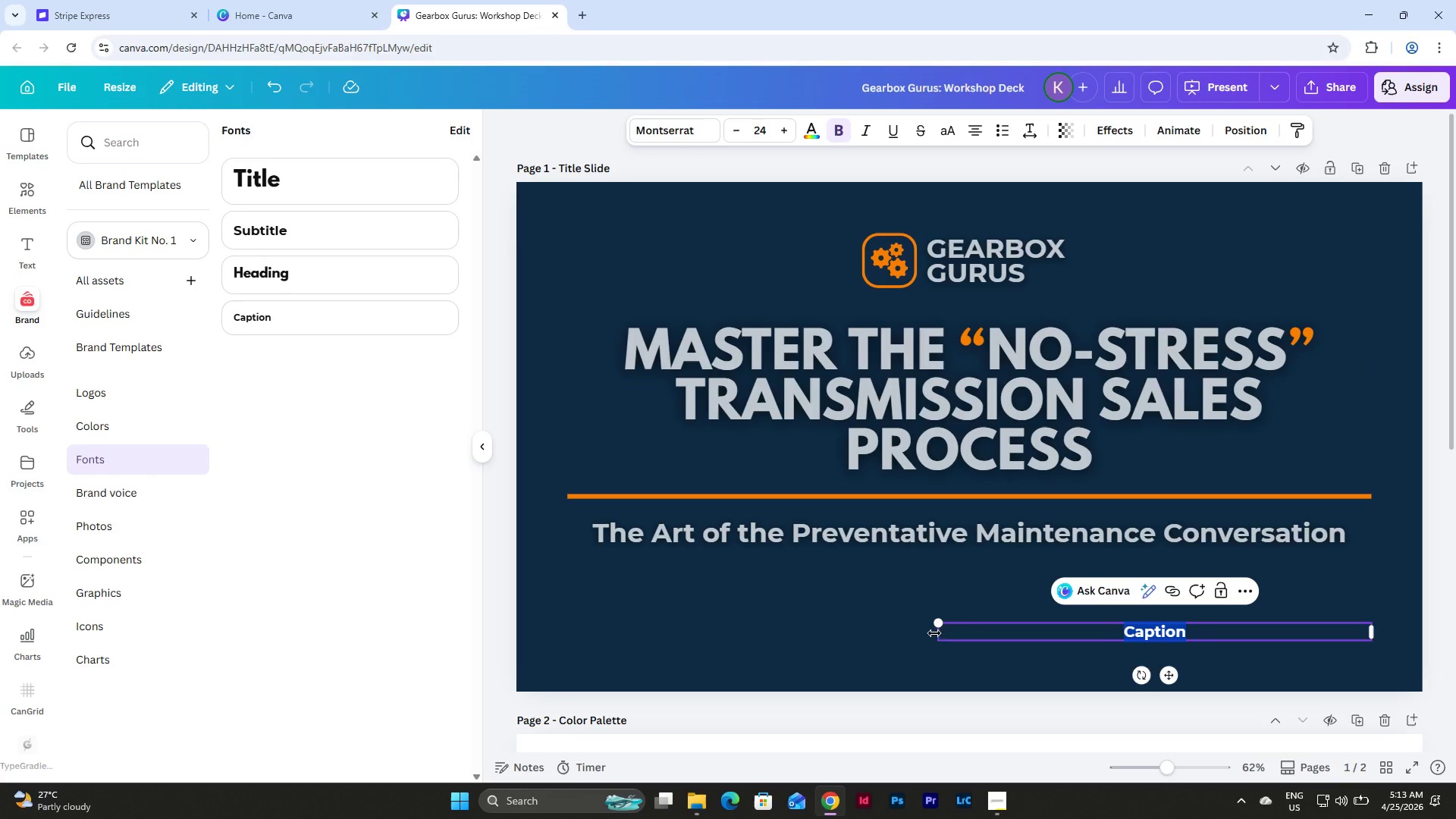 
left_click_drag(start_coordinate=[937, 632], to_coordinate=[563, 634])
 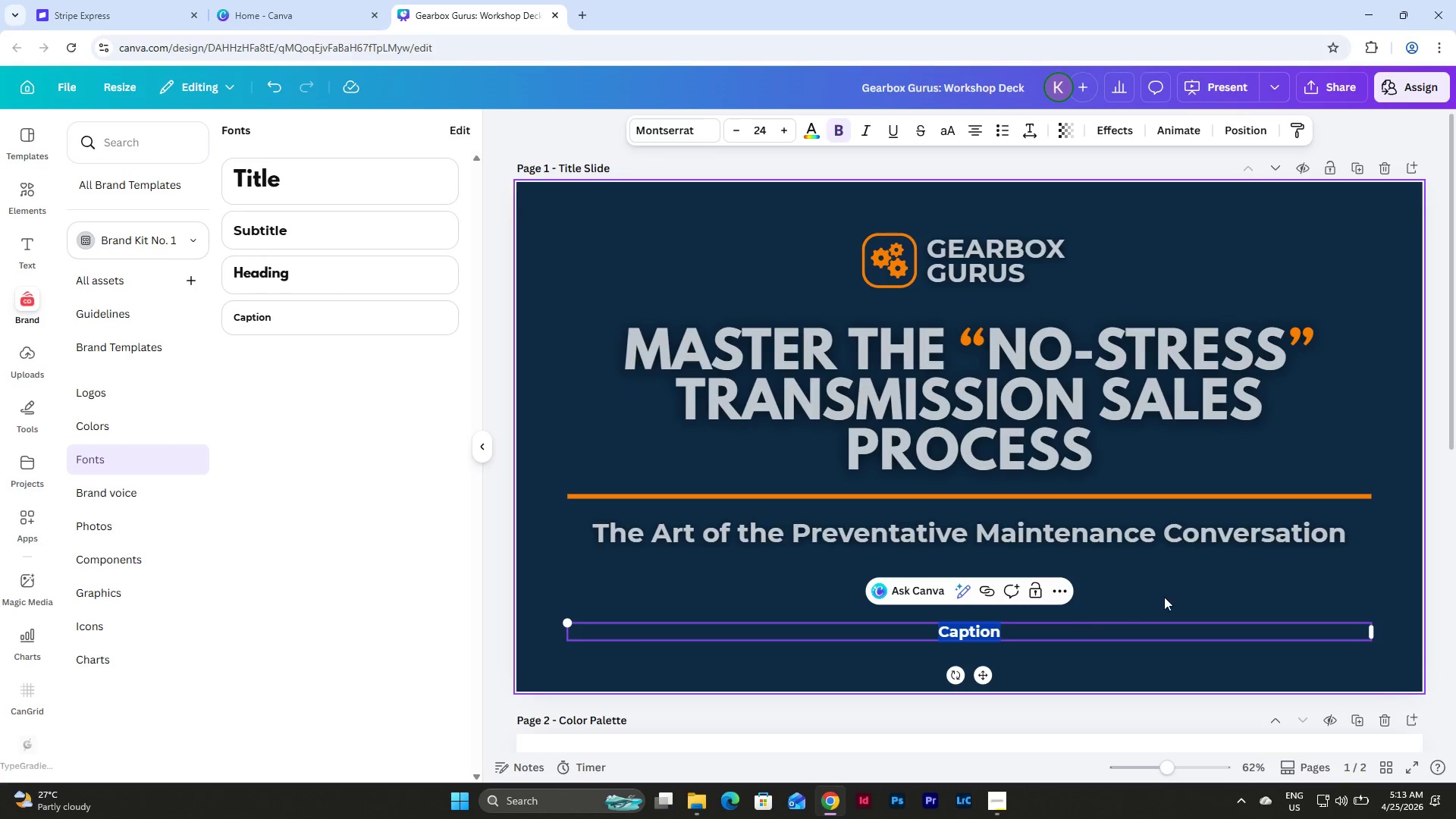 
left_click([1169, 588])
 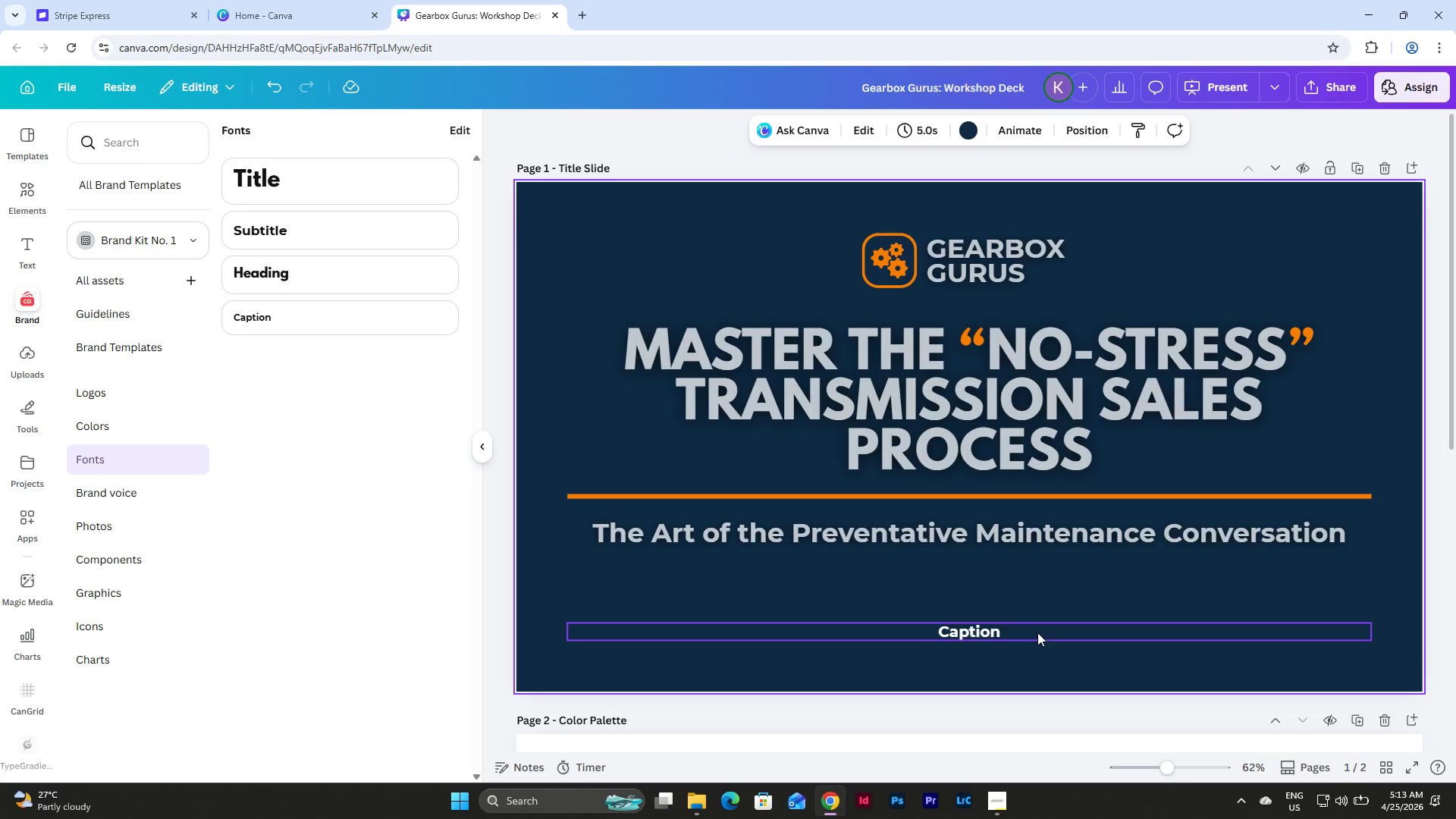 
left_click([1037, 632])
 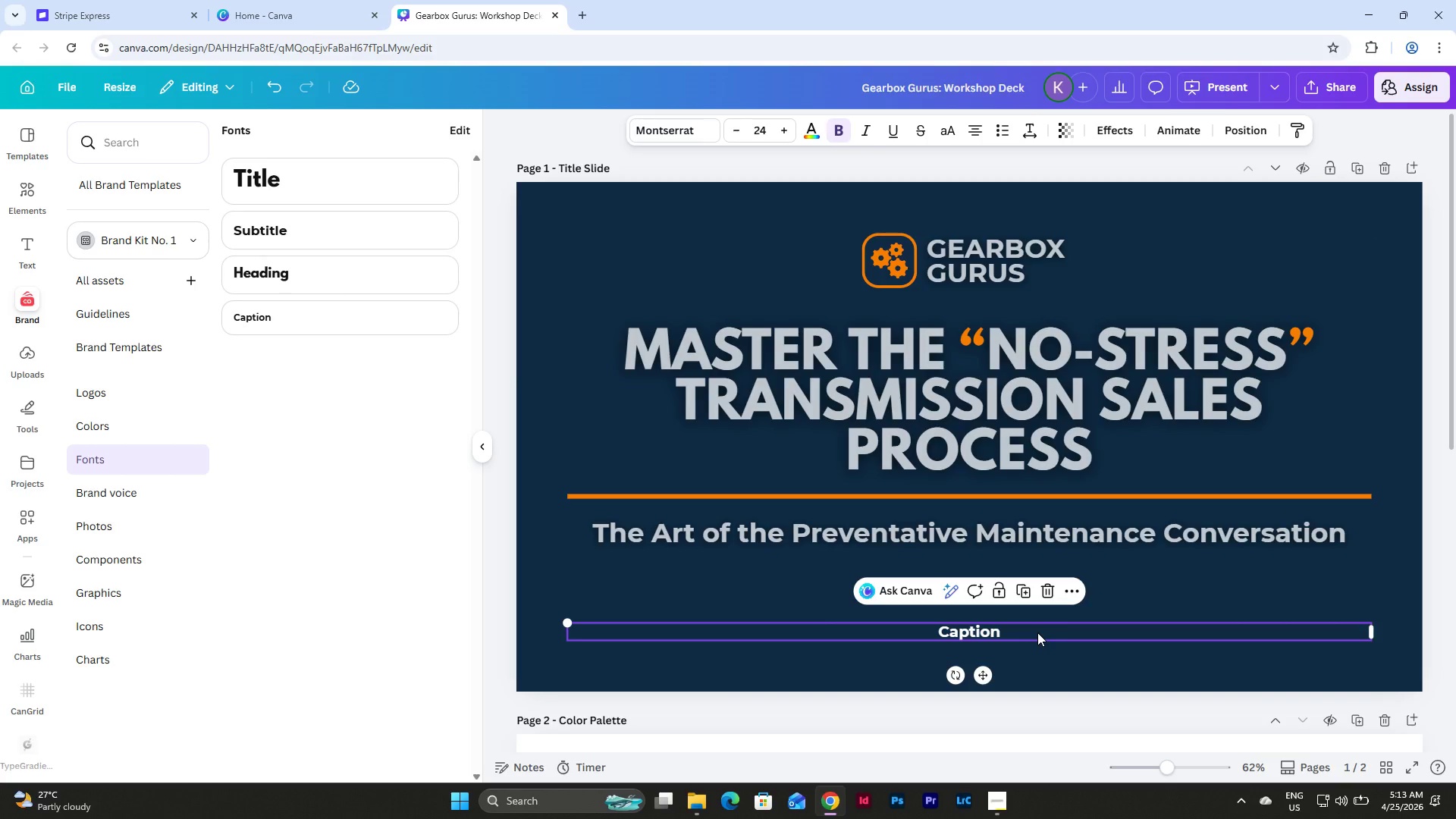 
left_click([1037, 632])
 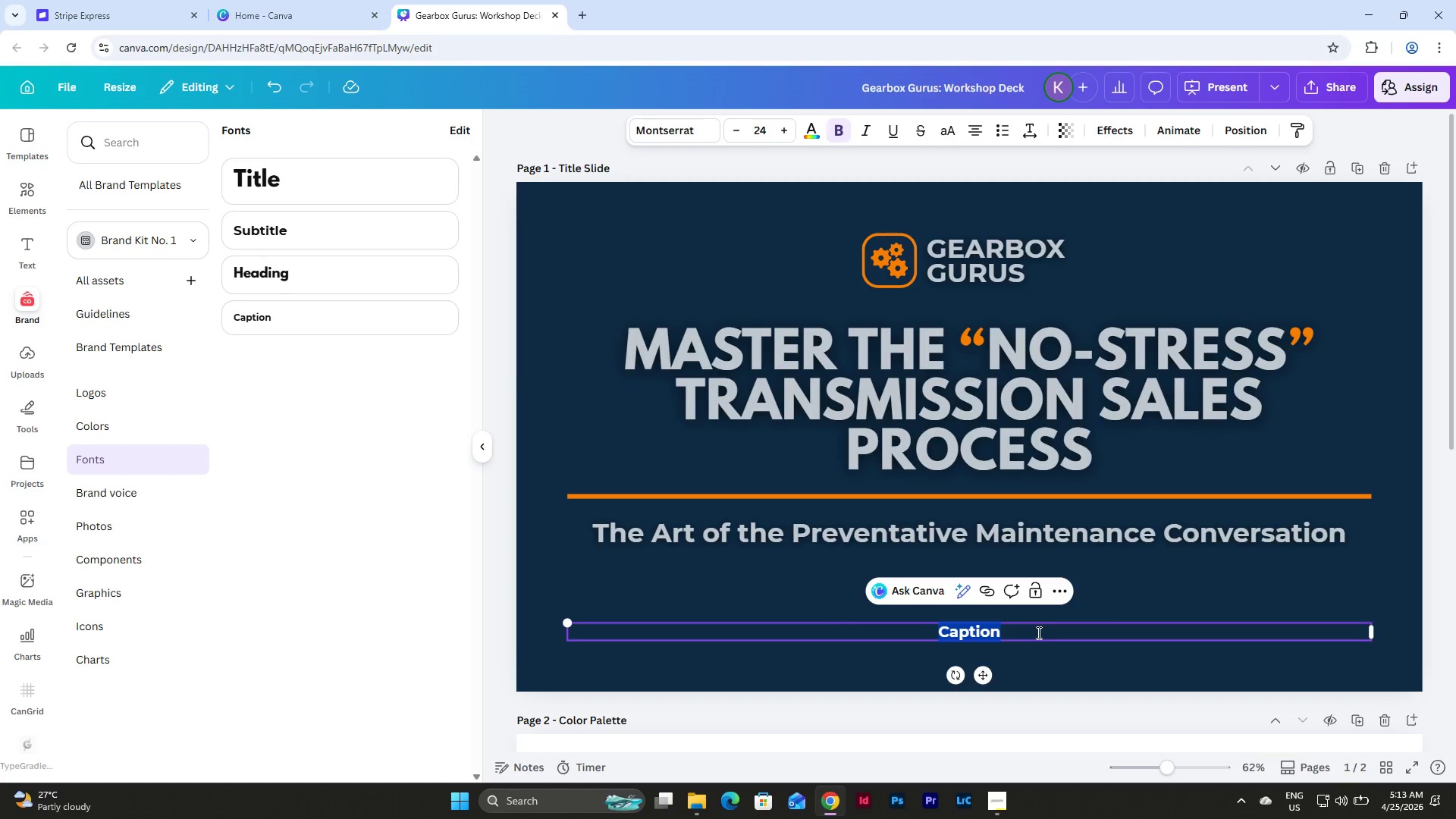 
type(GEARBOX GURUS TRAII)
key(Backspace)
type(NING WORKSHOP)
 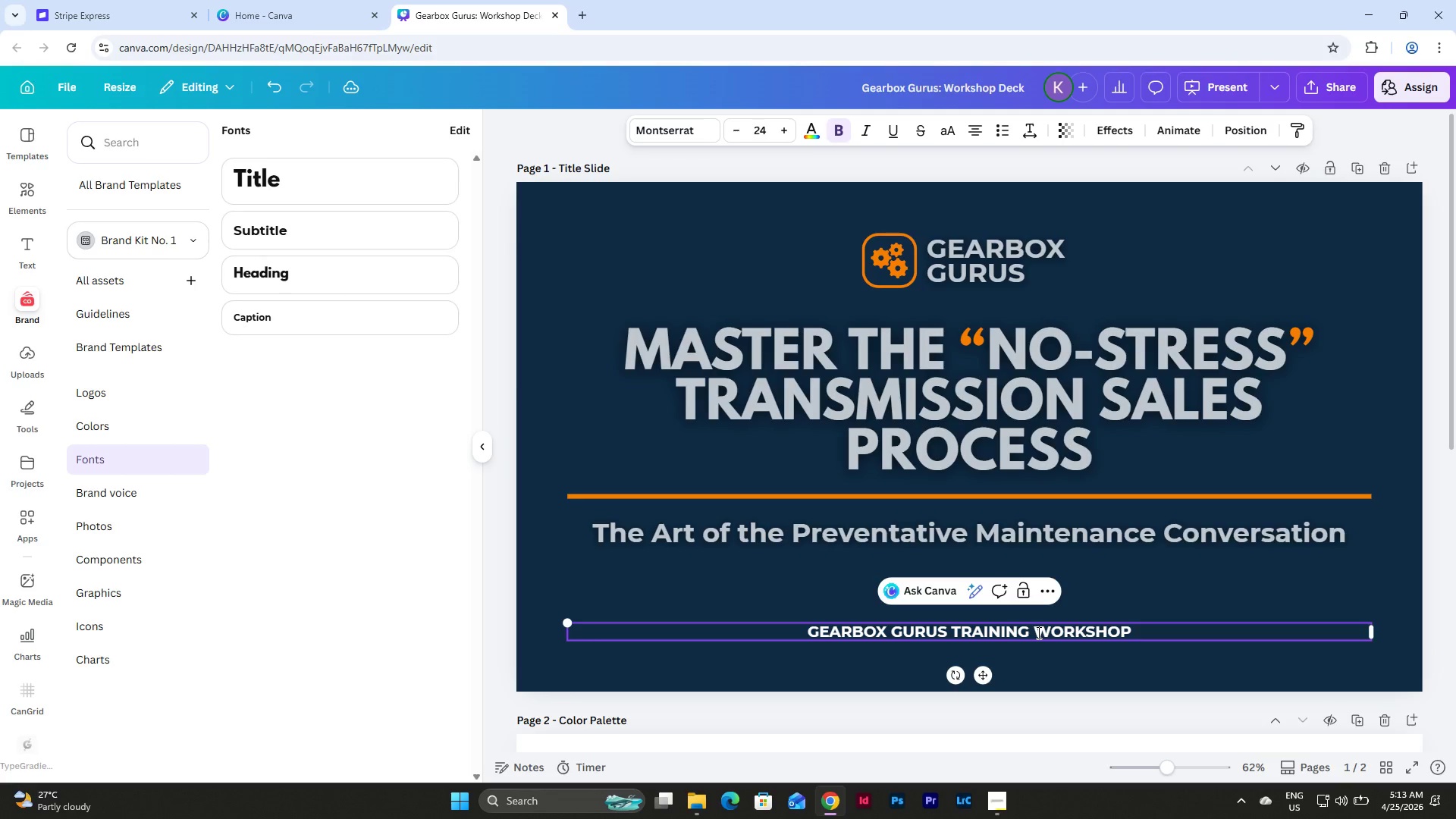 
left_click([1140, 588])
 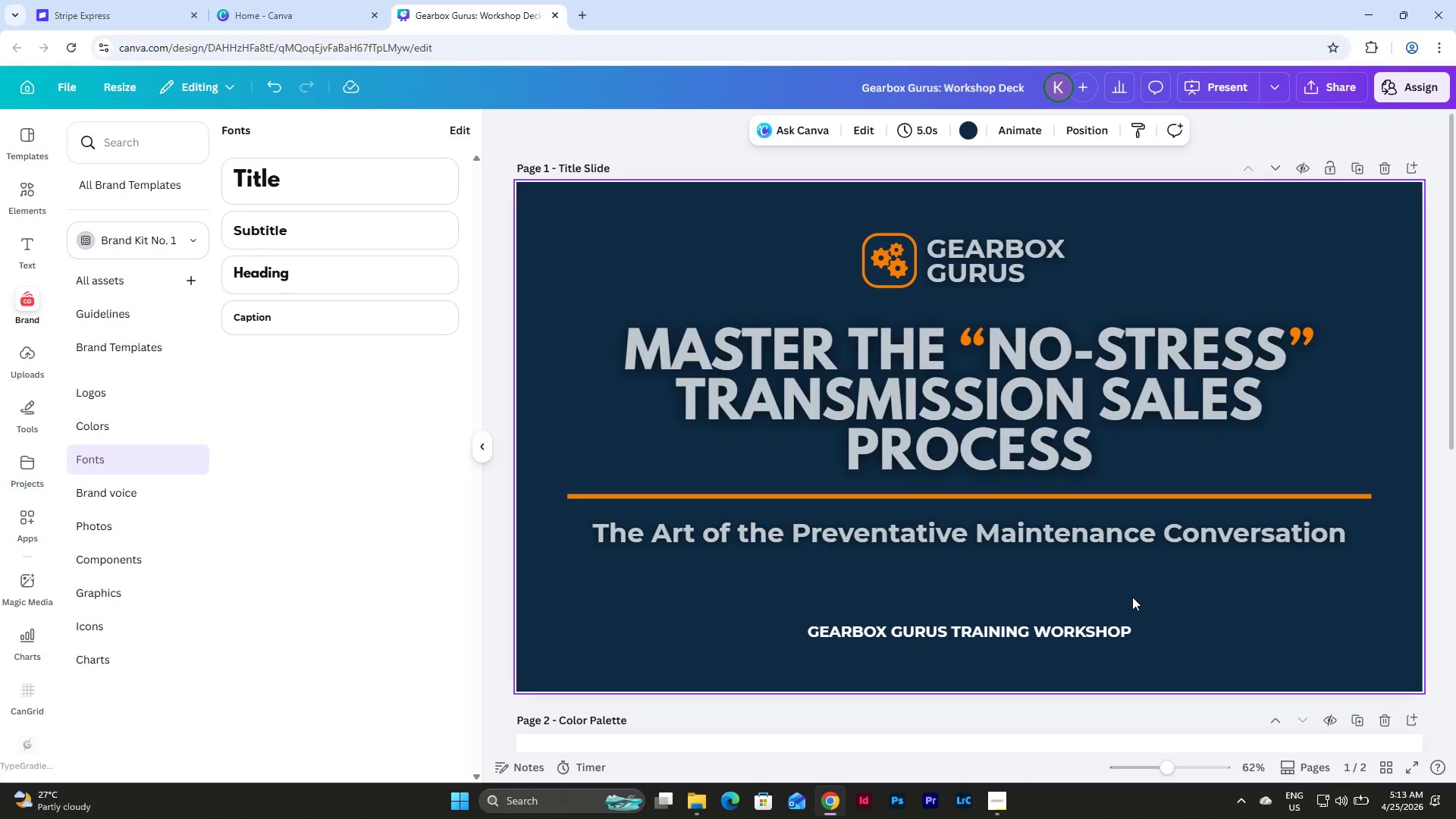 
wait(10.33)
 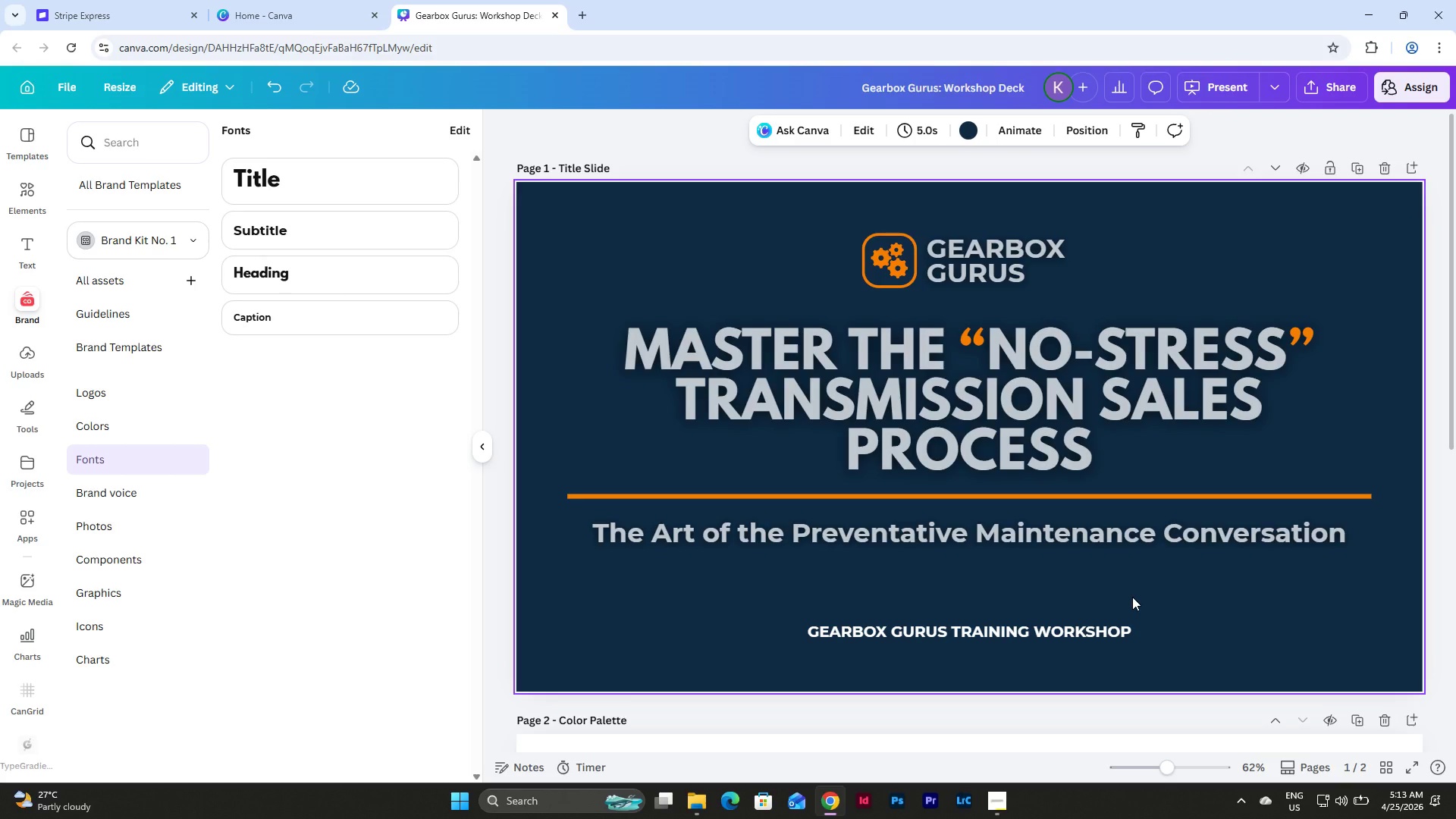 
left_click([1122, 630])
 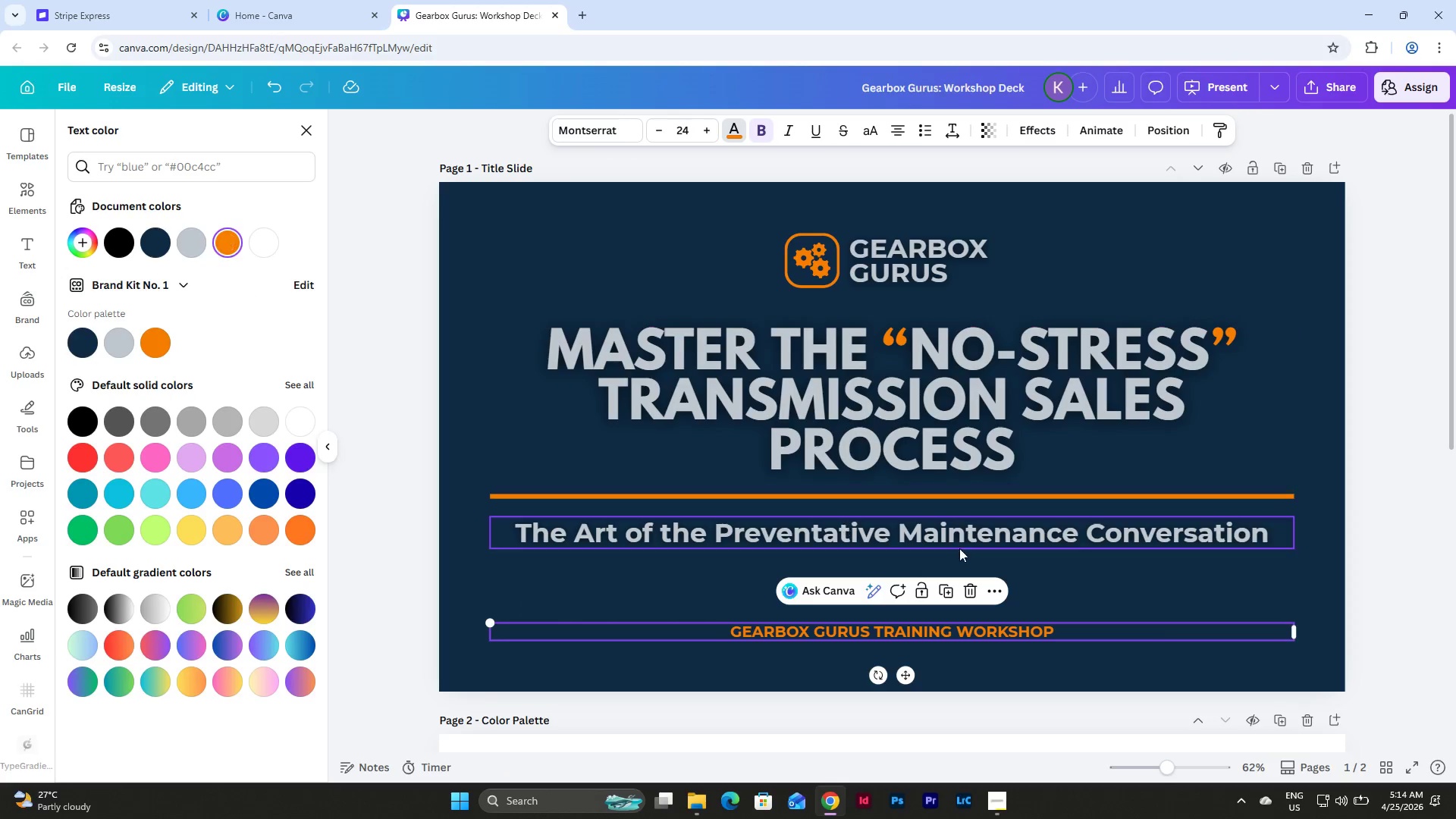 
left_click([951, 131])
 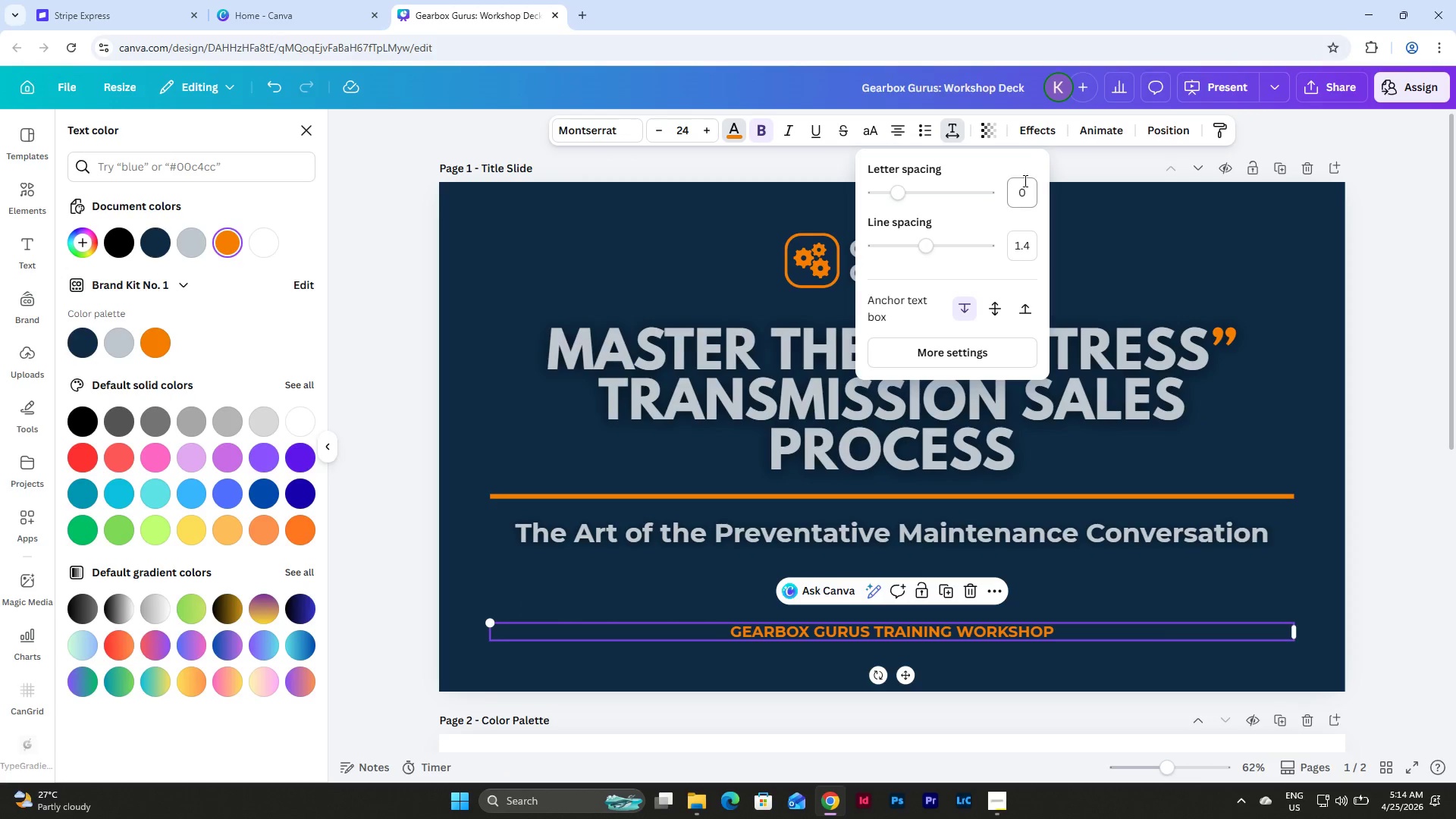 
left_click([1034, 193])
 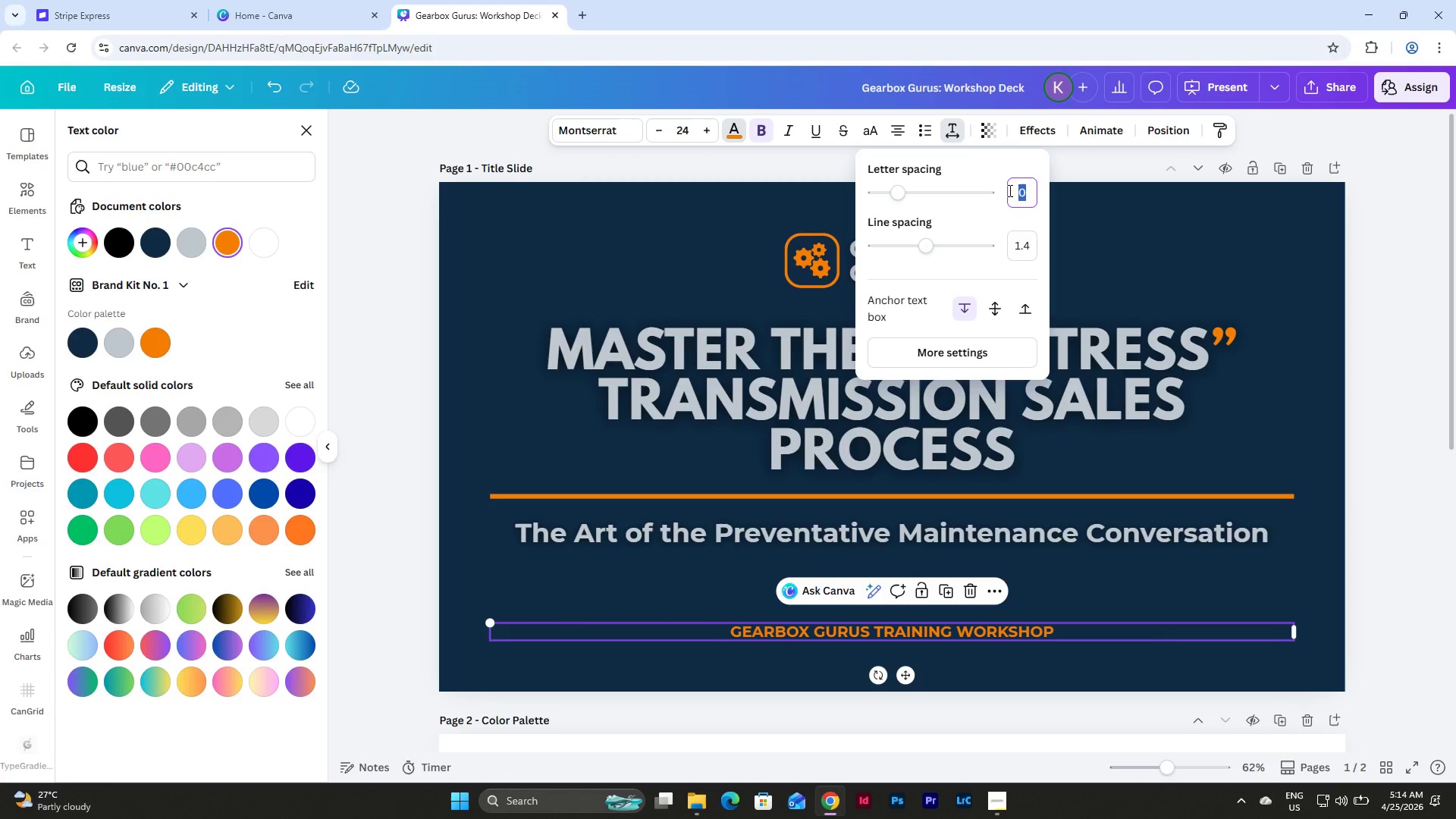 
key(Numpad5)
 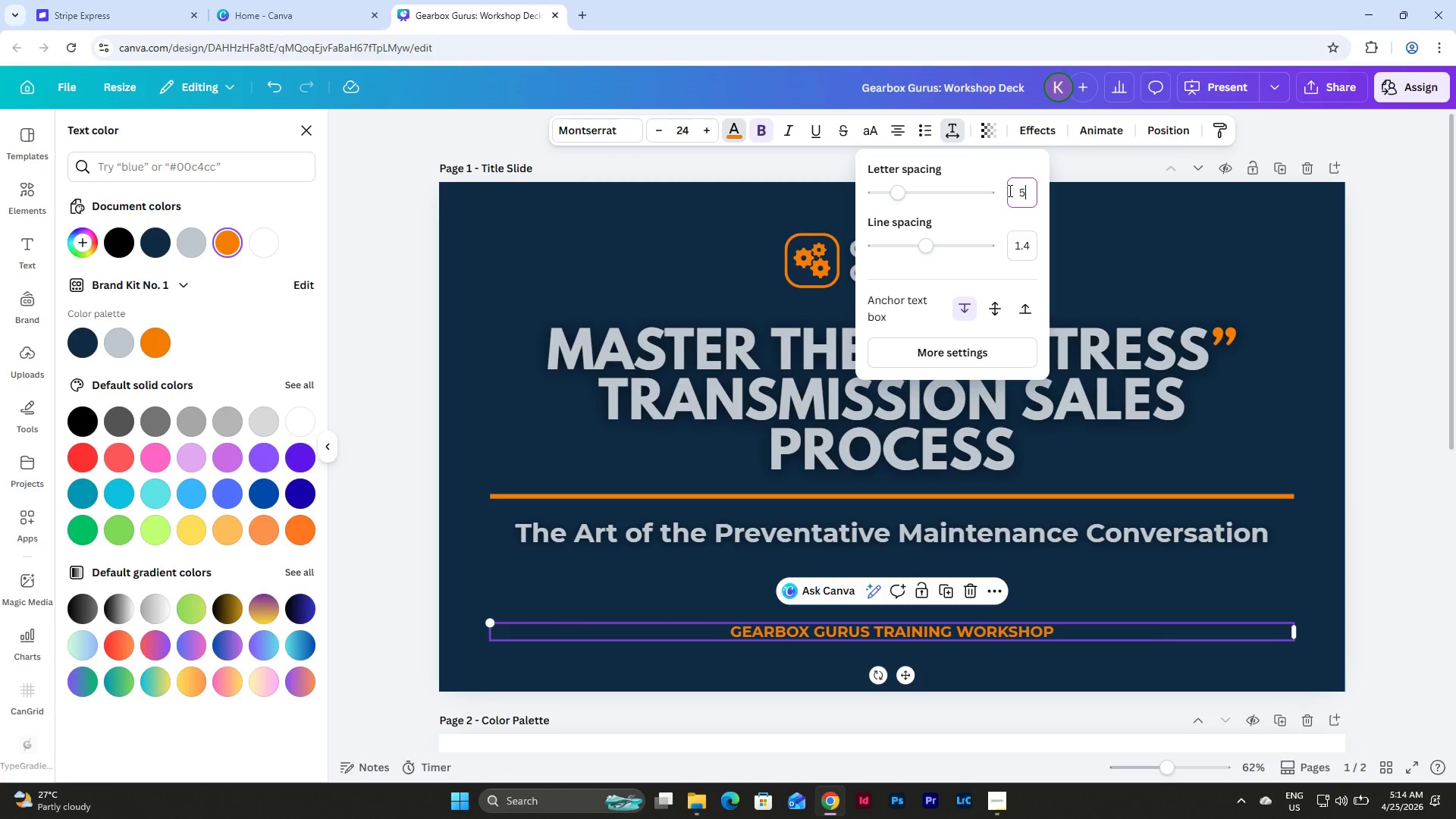 
key(Numpad0)
 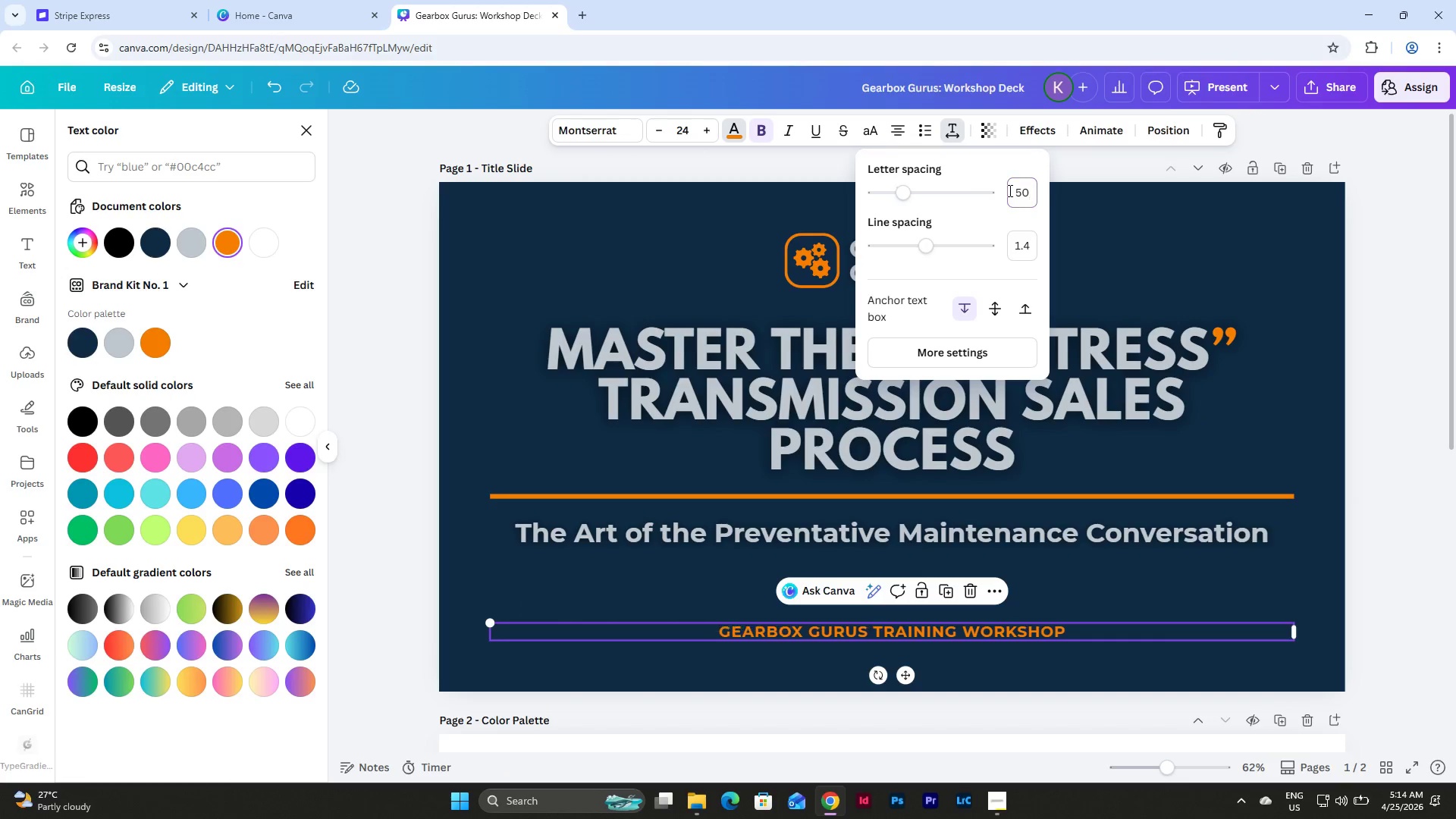 
key(NumpadEnter)
 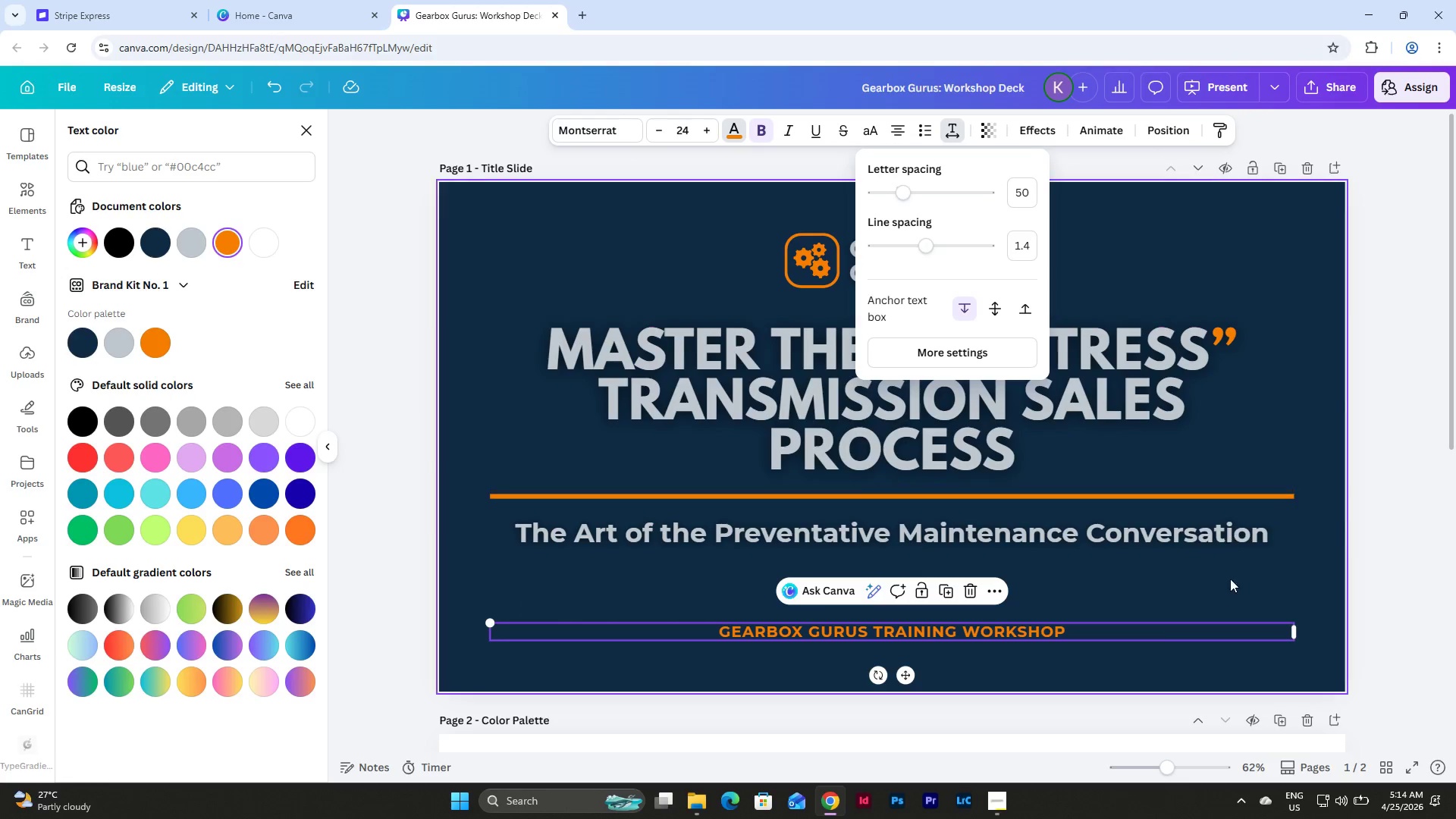 
left_click([1225, 605])
 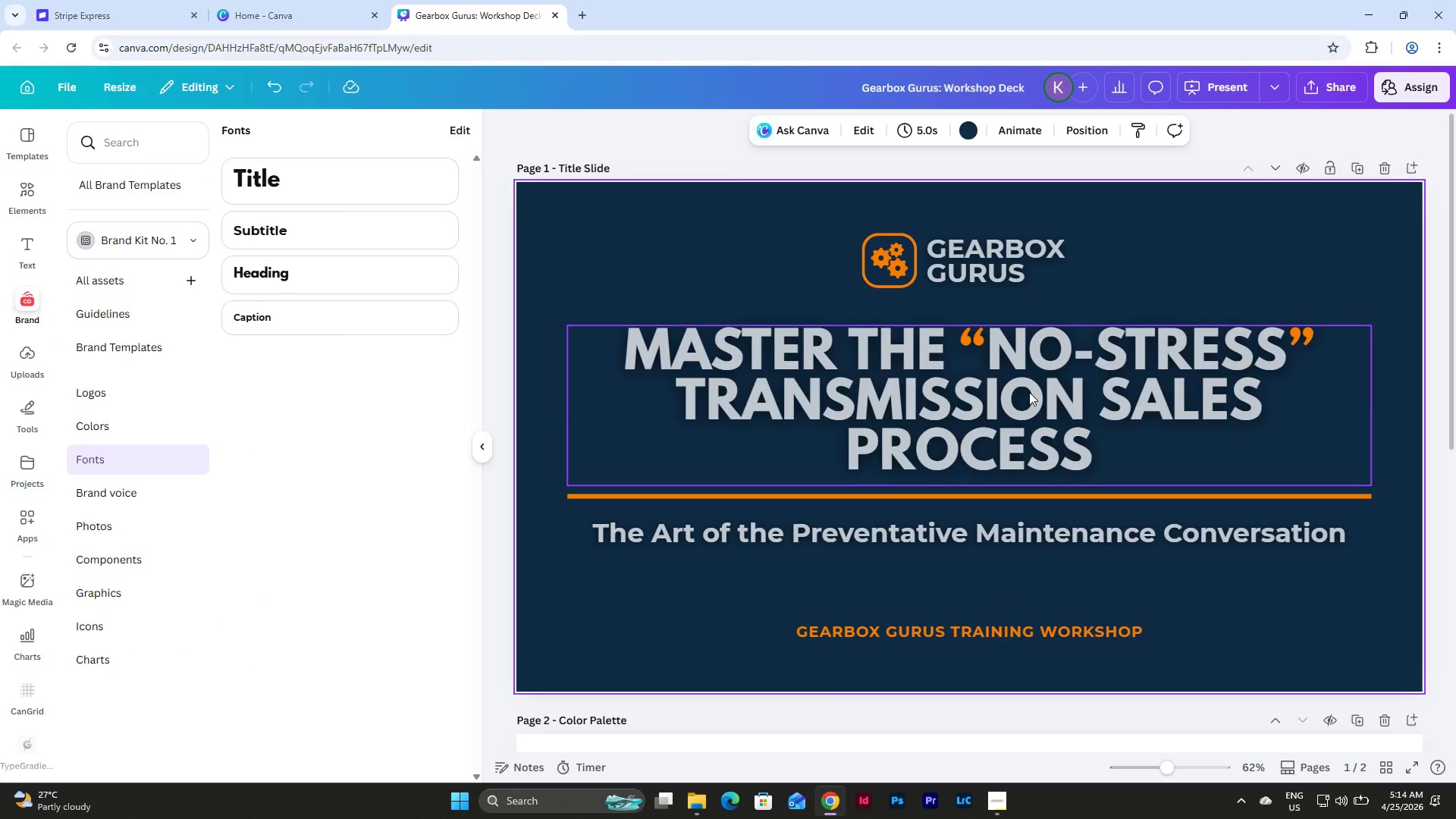 
left_click([1029, 392])
 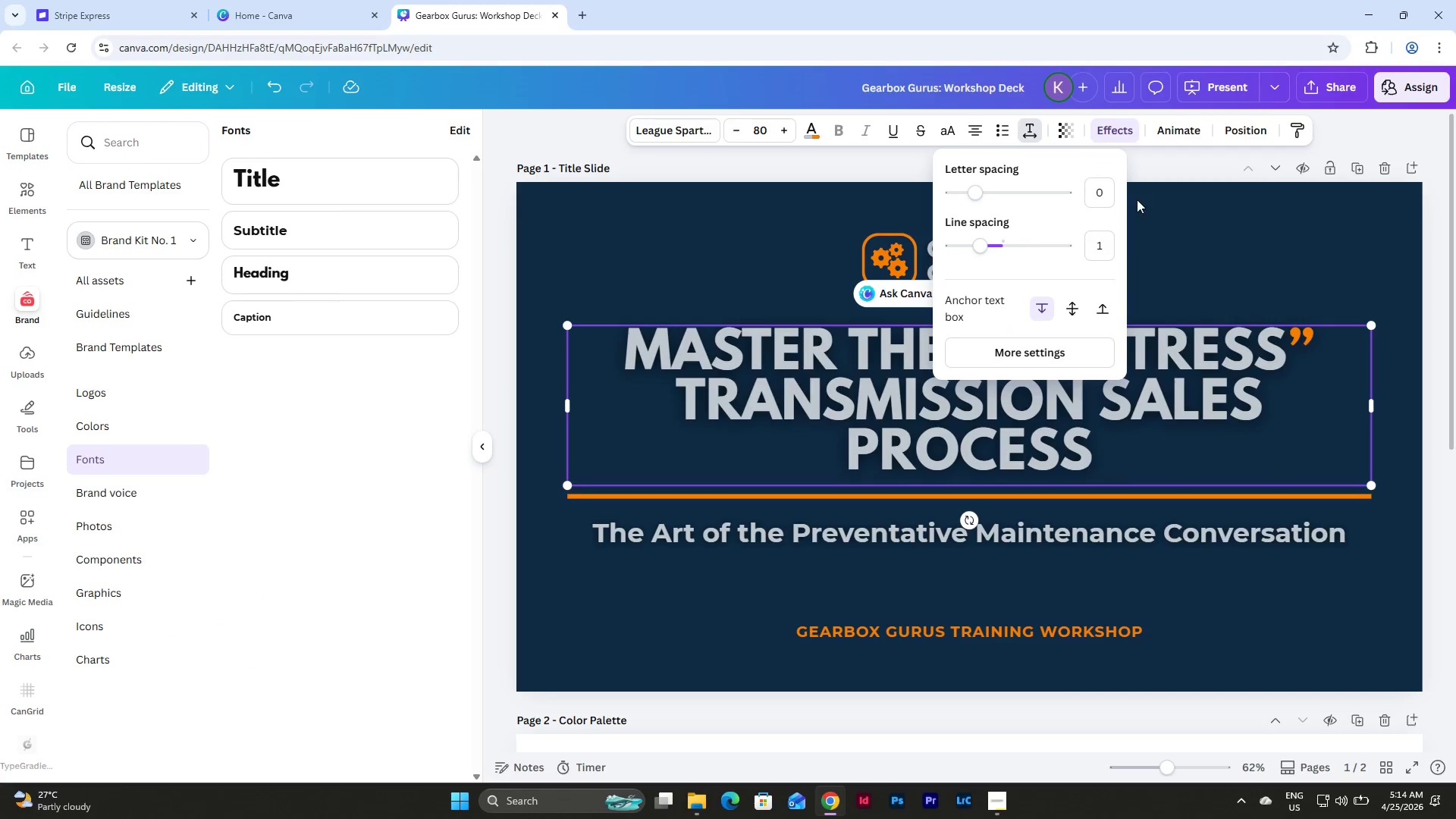 
left_click([1100, 188])
 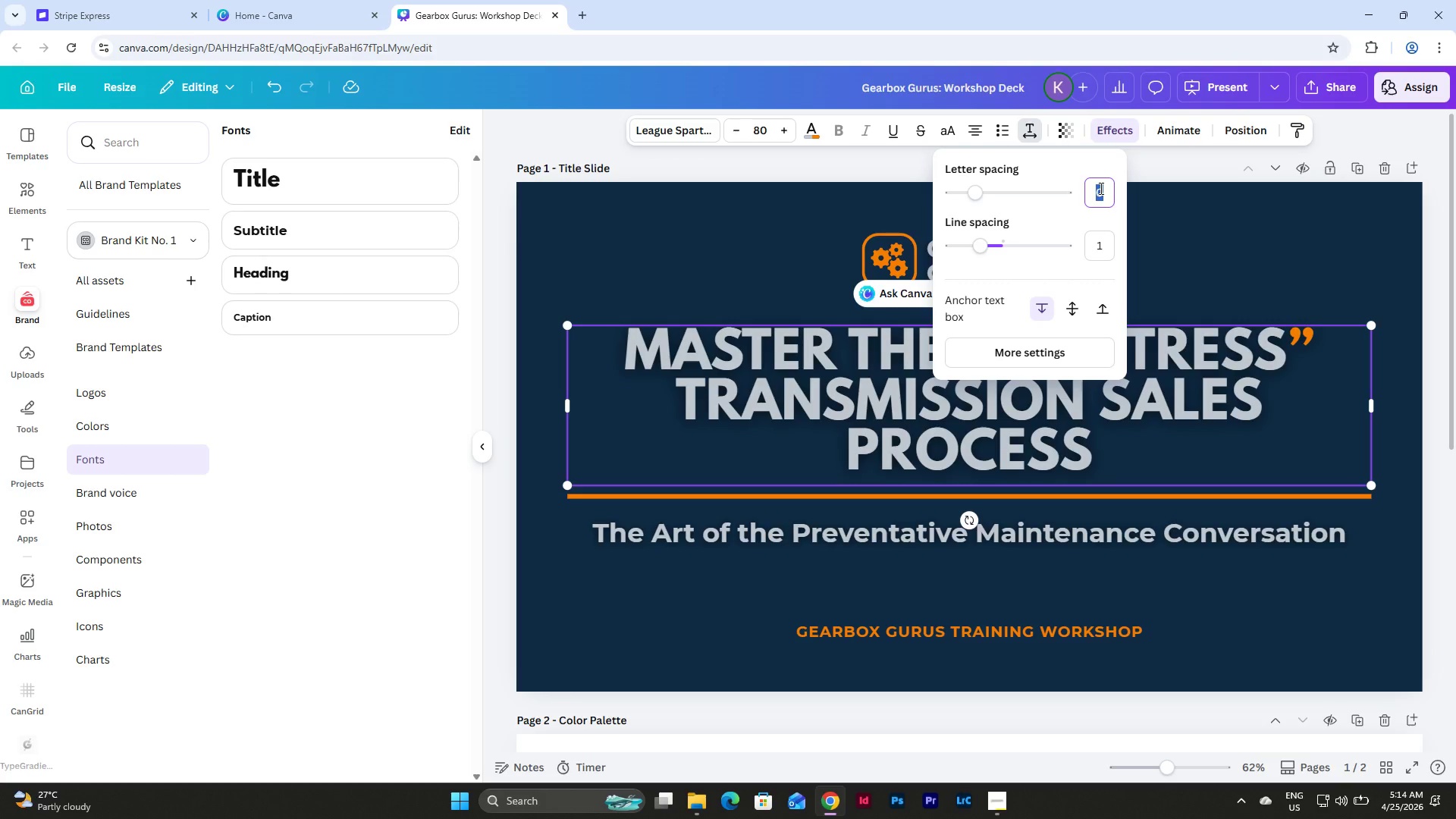 
key(Numpad5)
 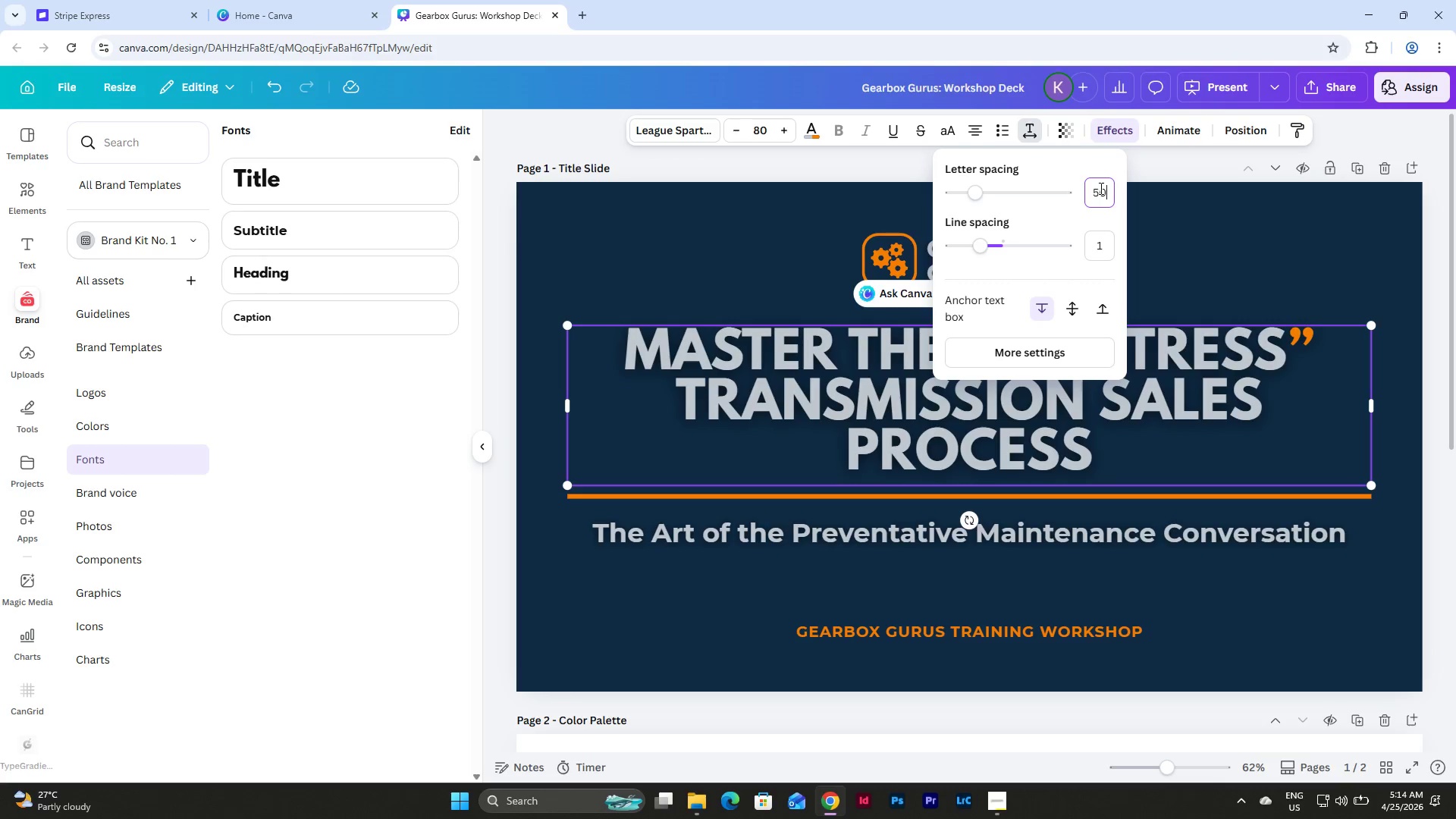 
key(Numpad0)
 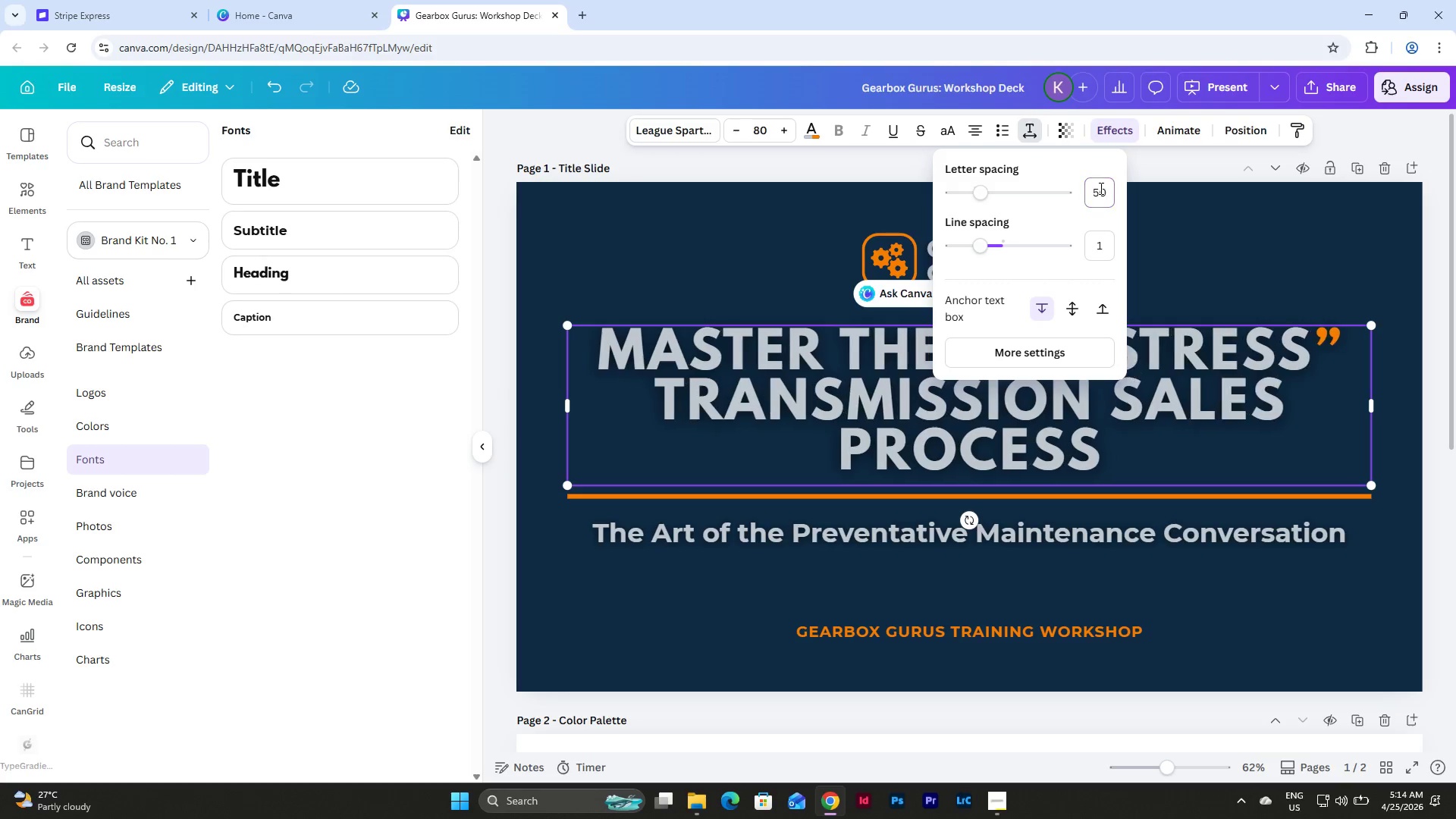 
key(NumpadEnter)
 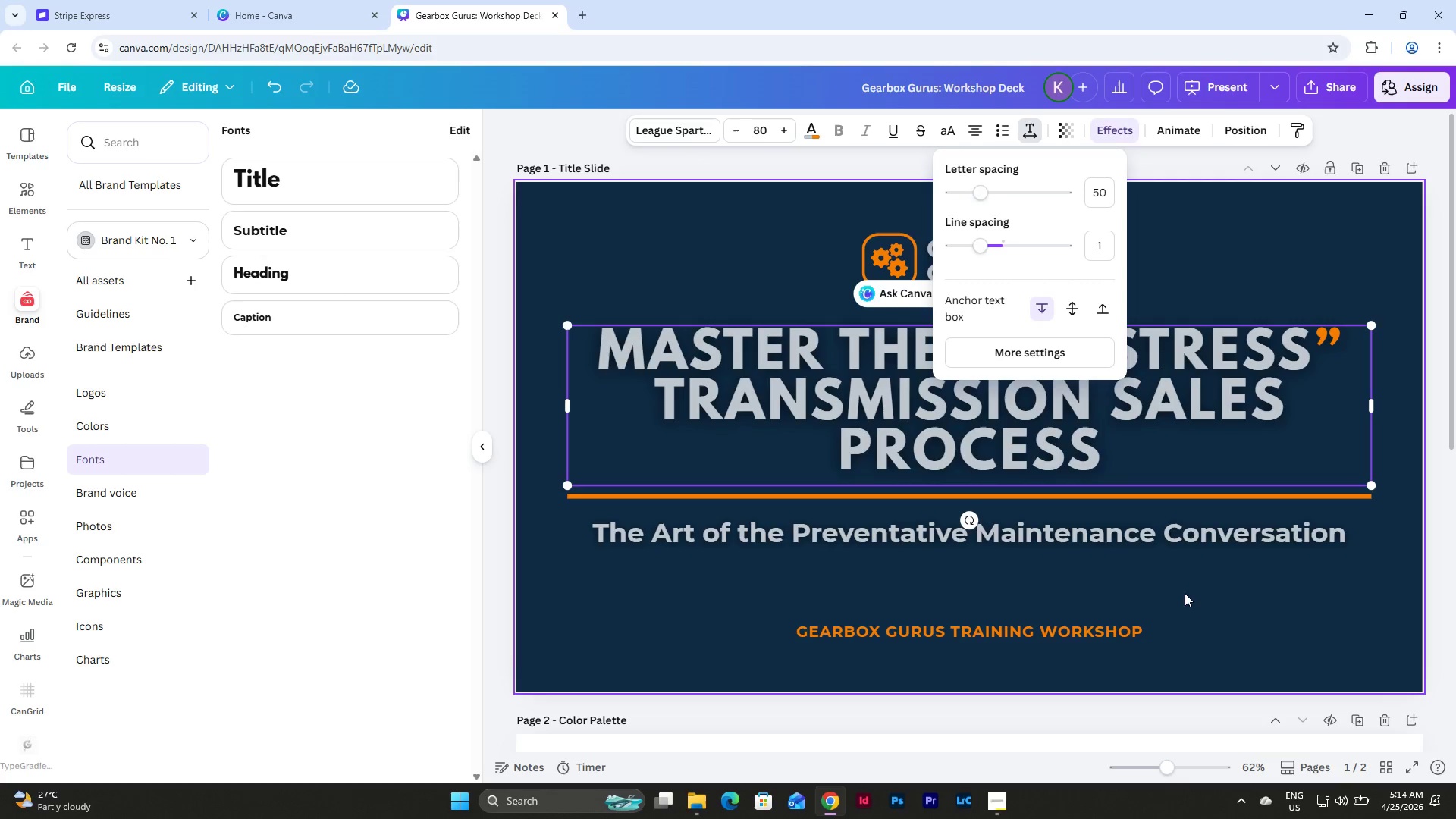 
left_click([1125, 584])
 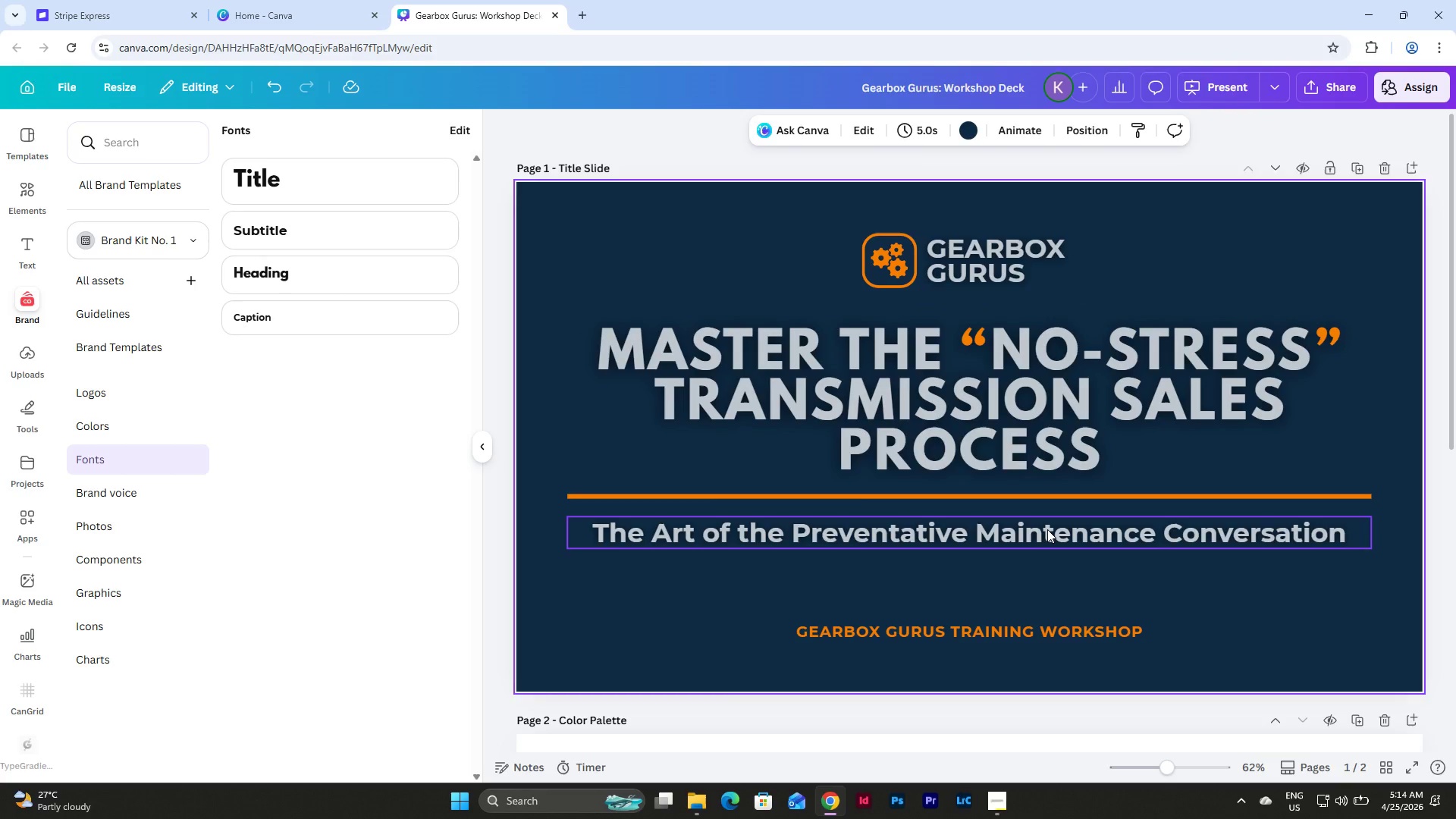 
left_click([1047, 529])
 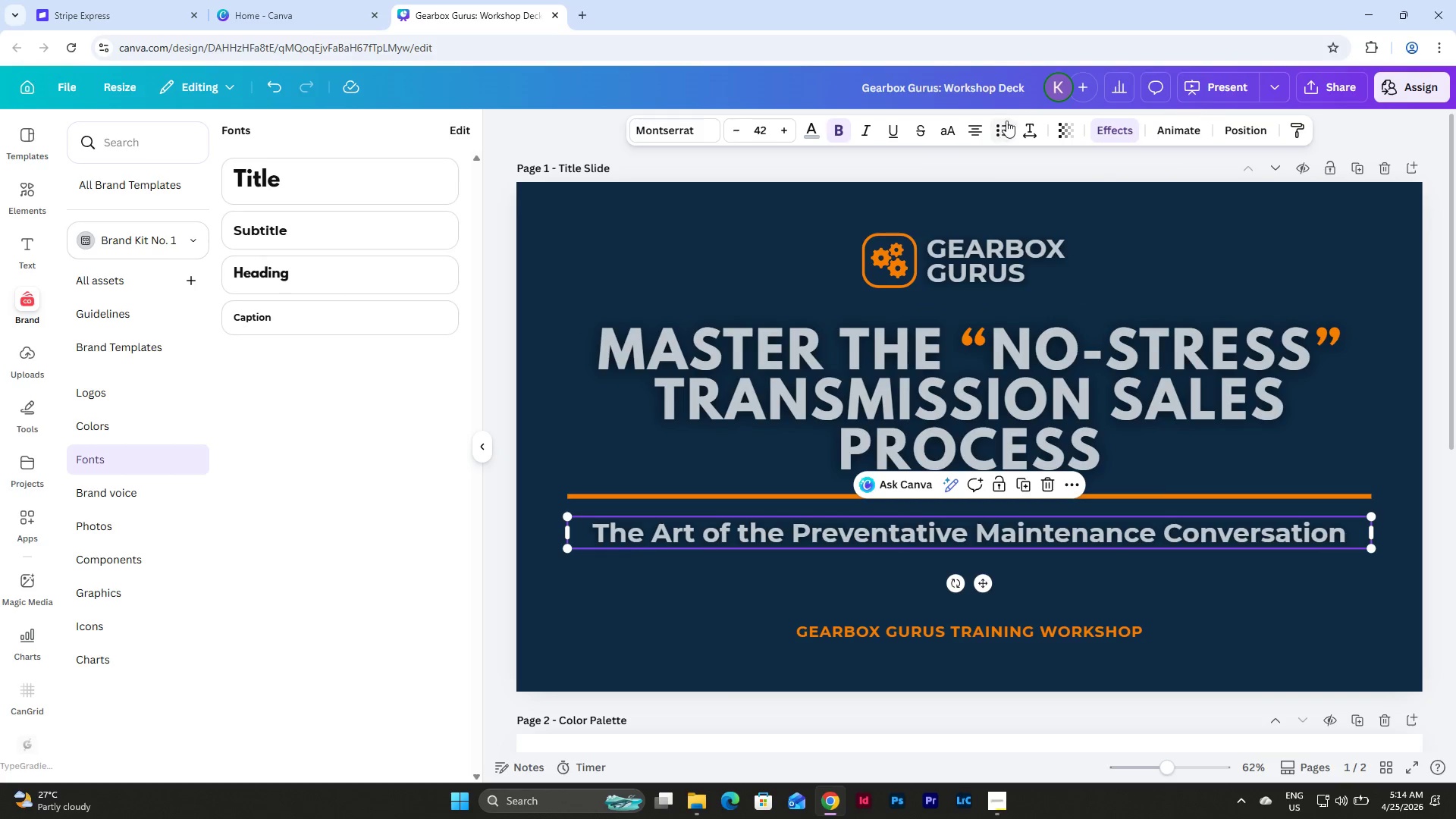 
left_click([1037, 122])
 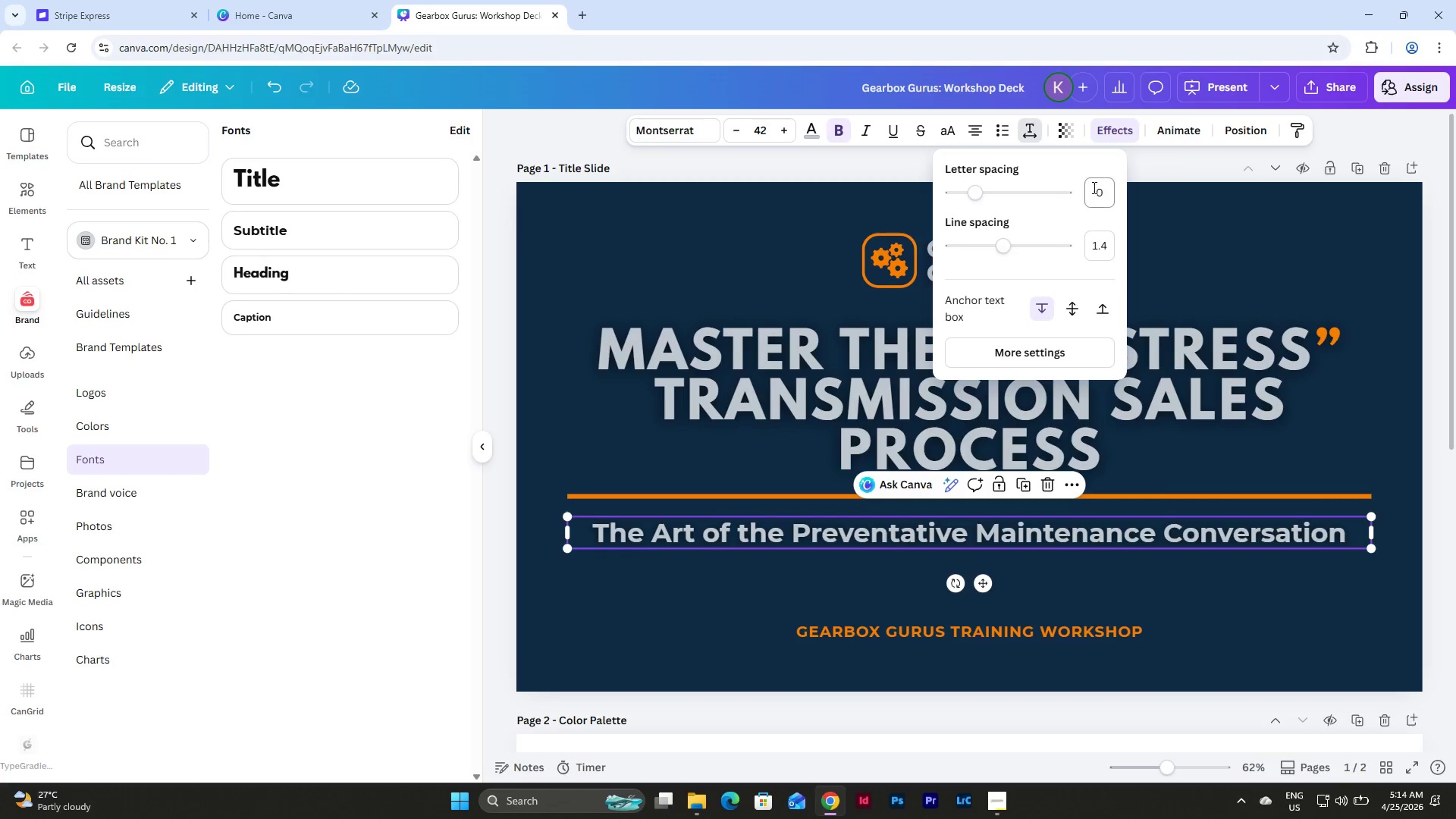 
left_click([1103, 190])
 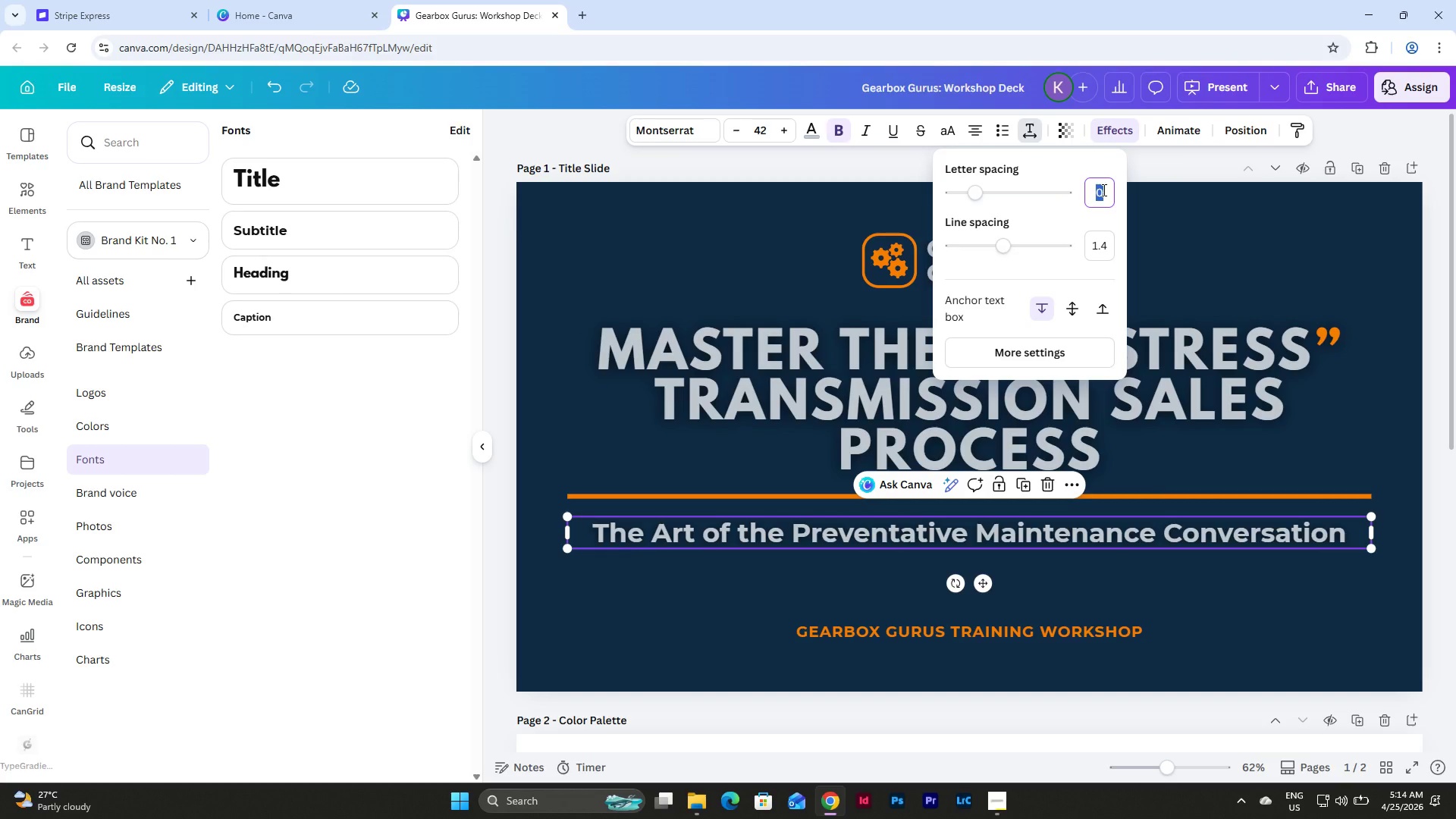 
key(Numpad5)
 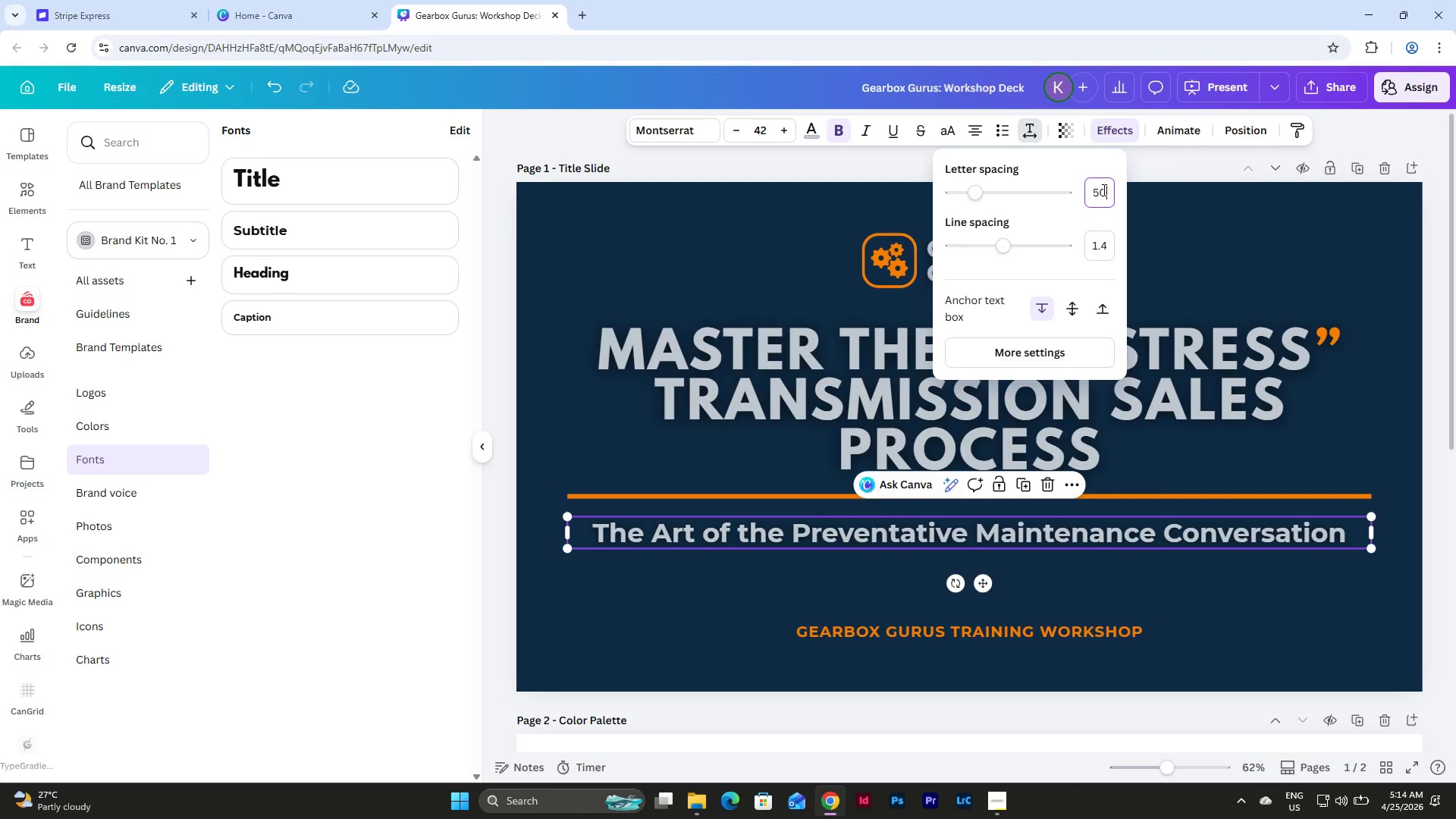 
key(Numpad0)
 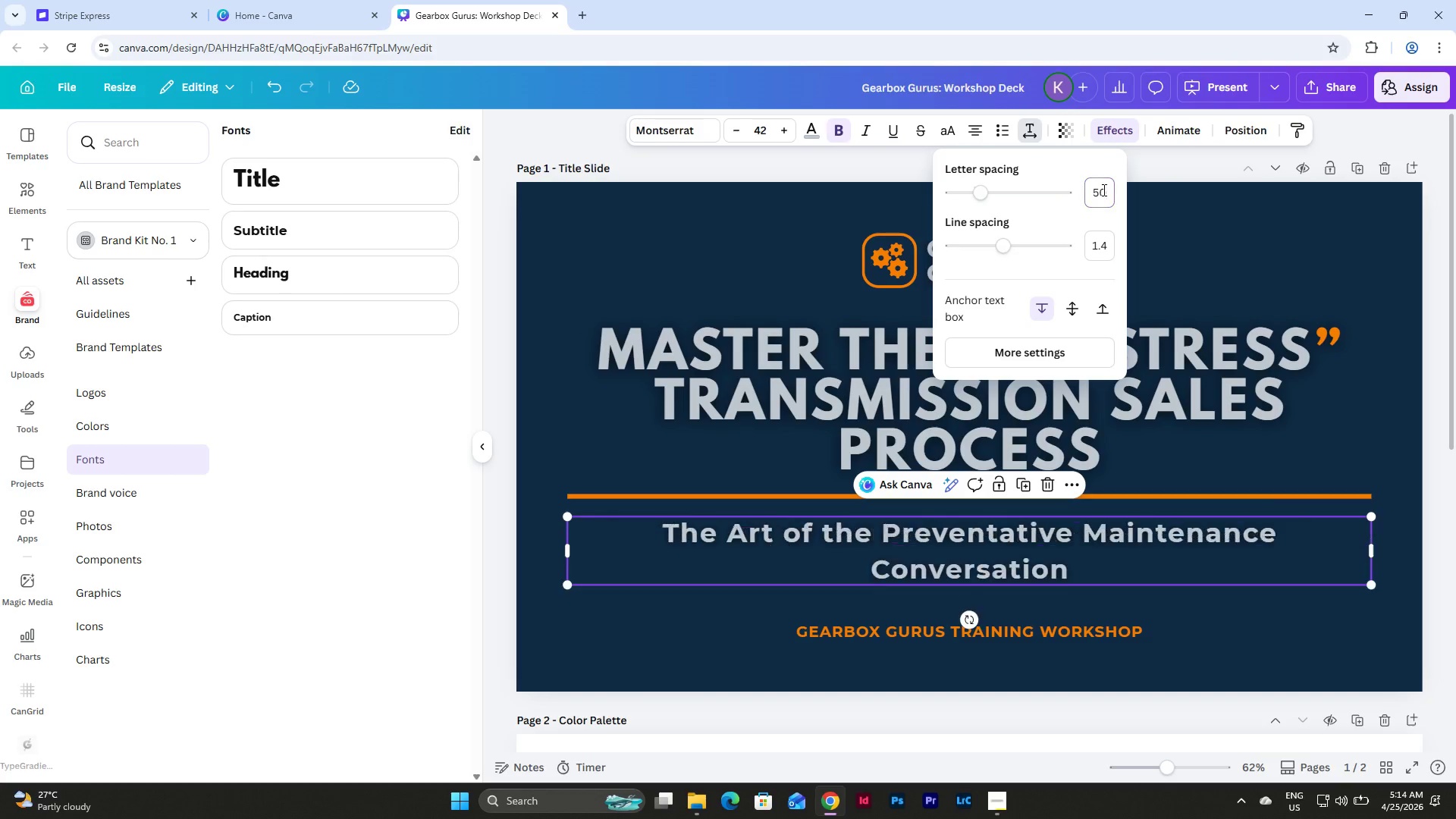 
key(NumpadEnter)
 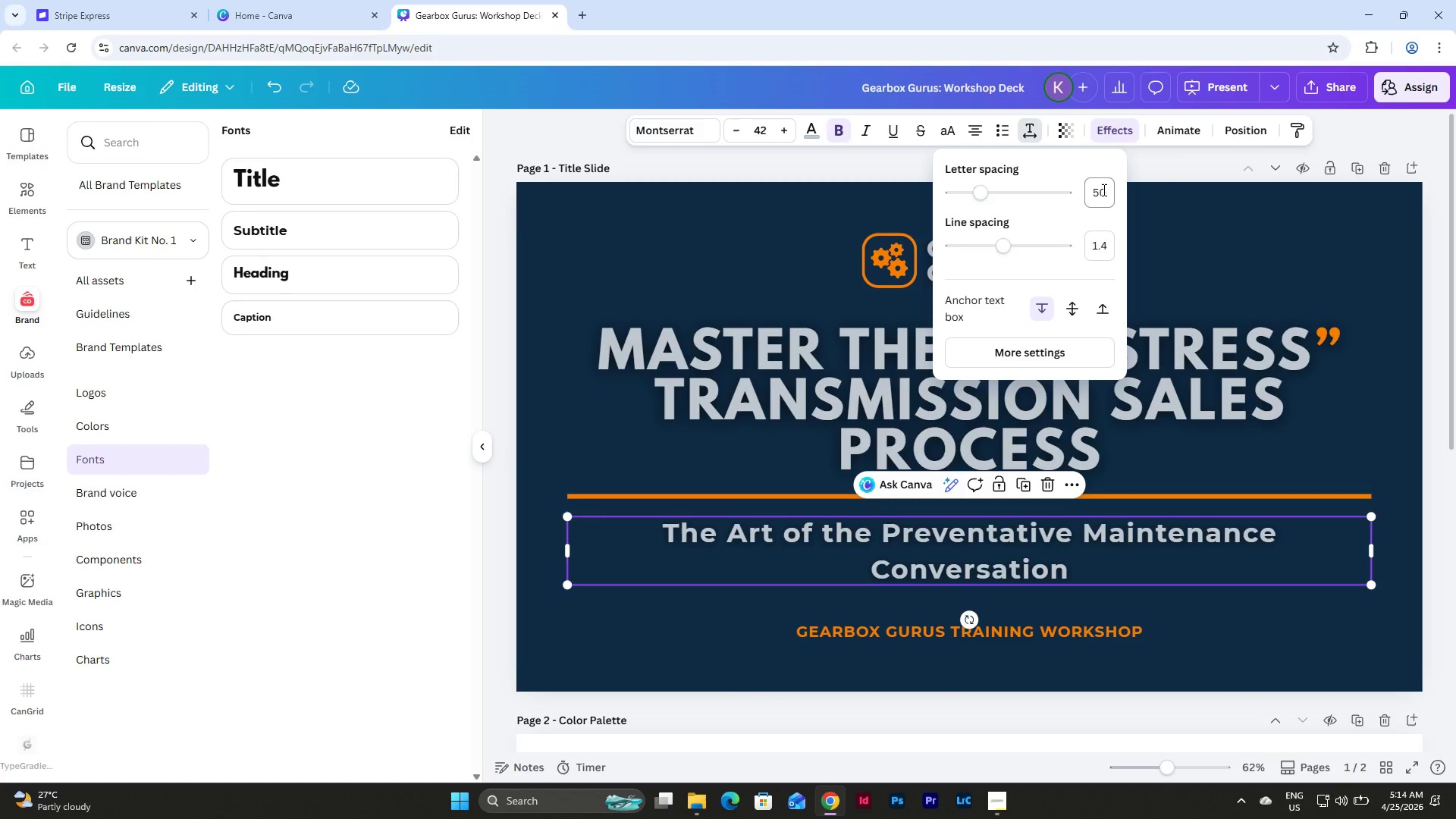 
left_click([1103, 190])
 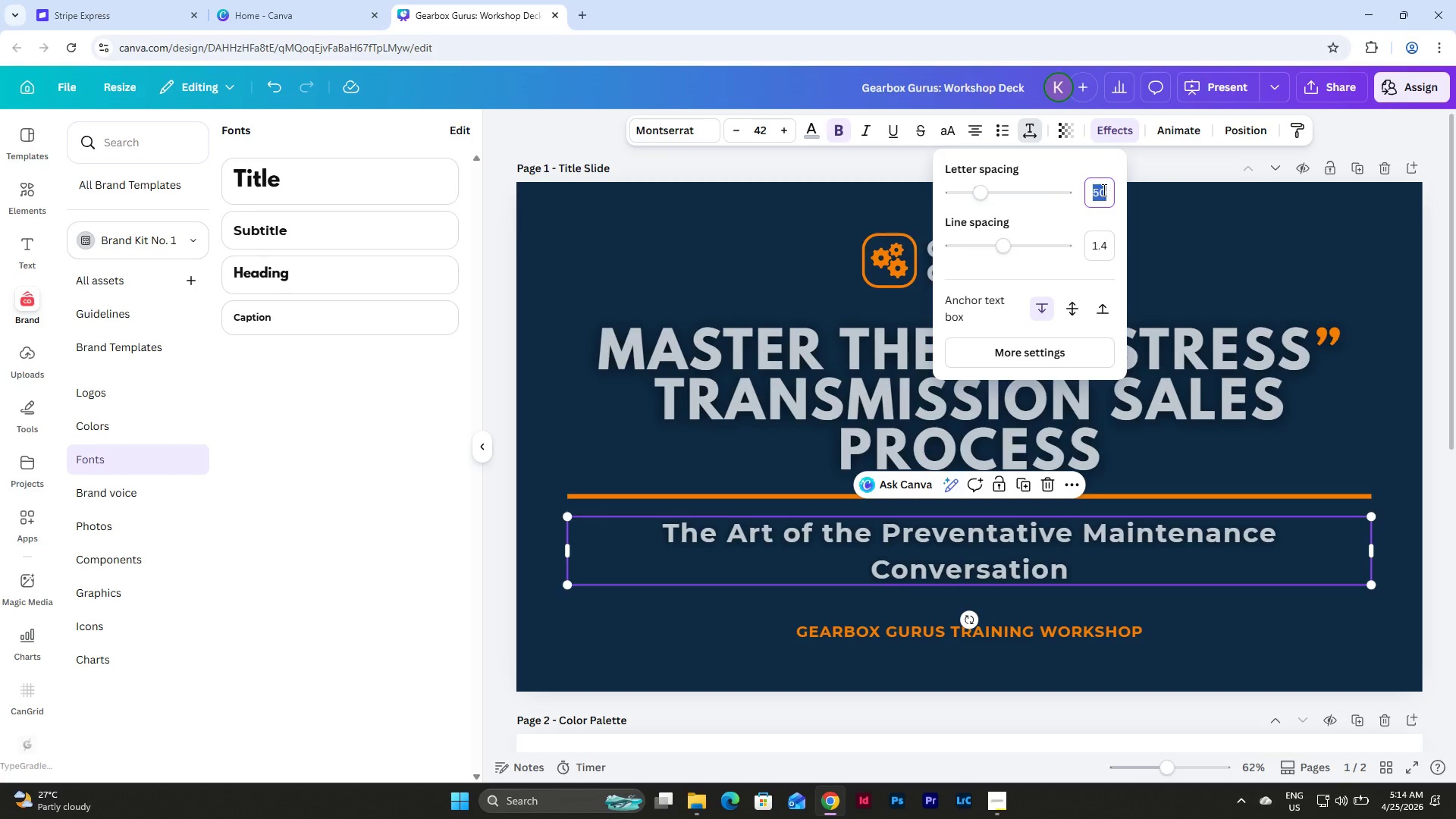 
key(Numpad3)
 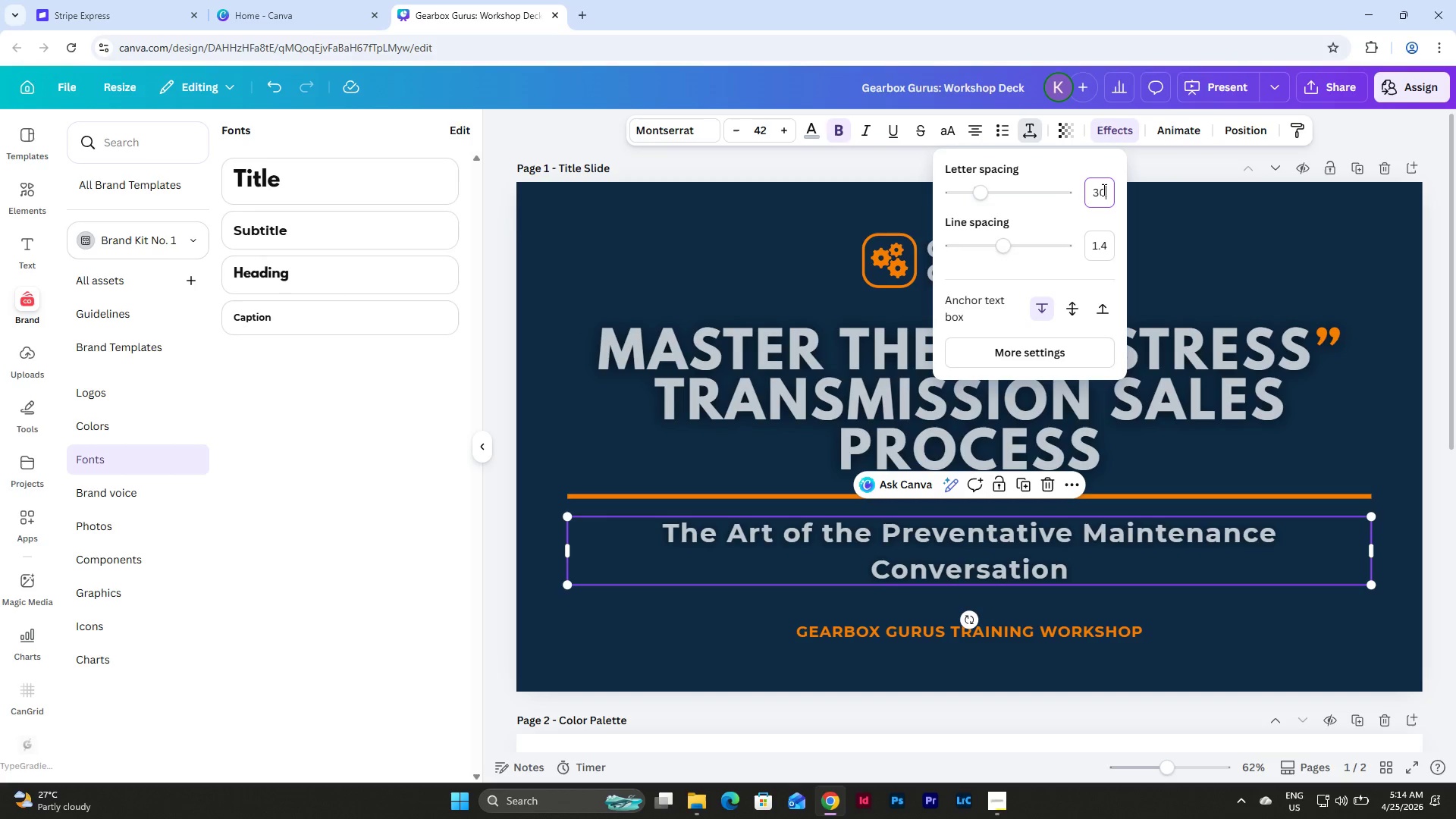 
key(Numpad0)
 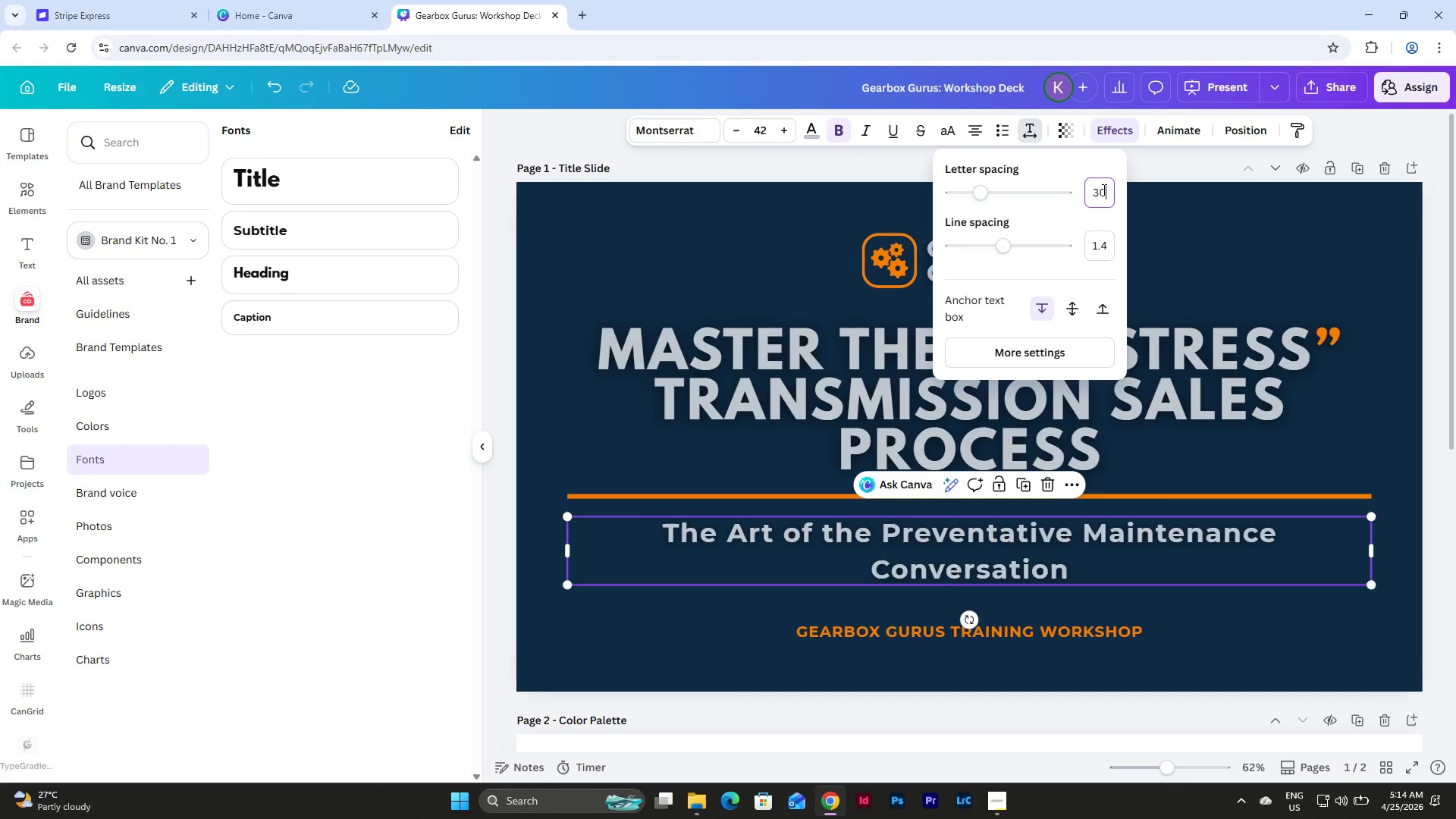 
key(NumpadEnter)
 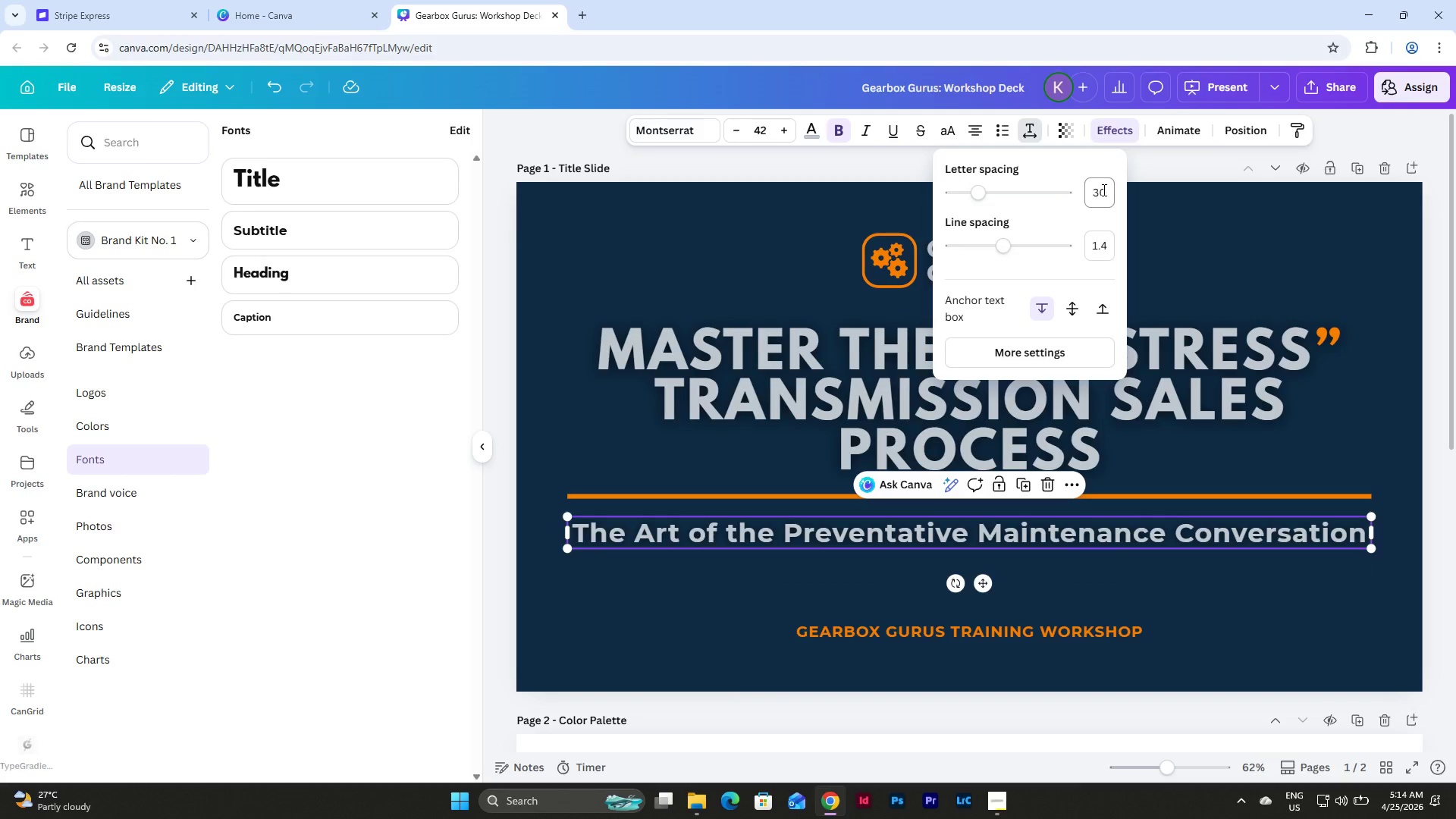 
left_click([1103, 190])
 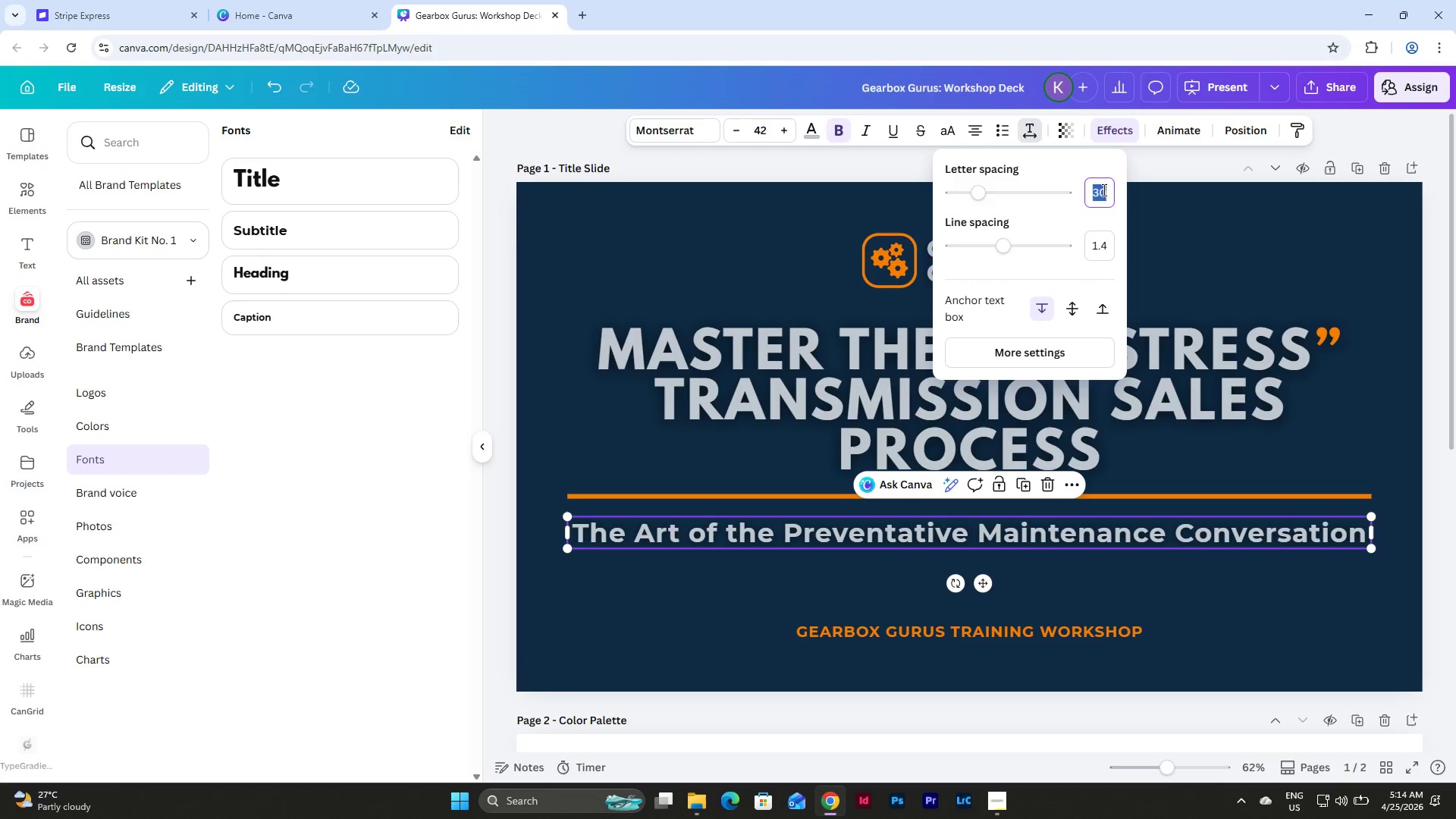 
key(Numpad2)
 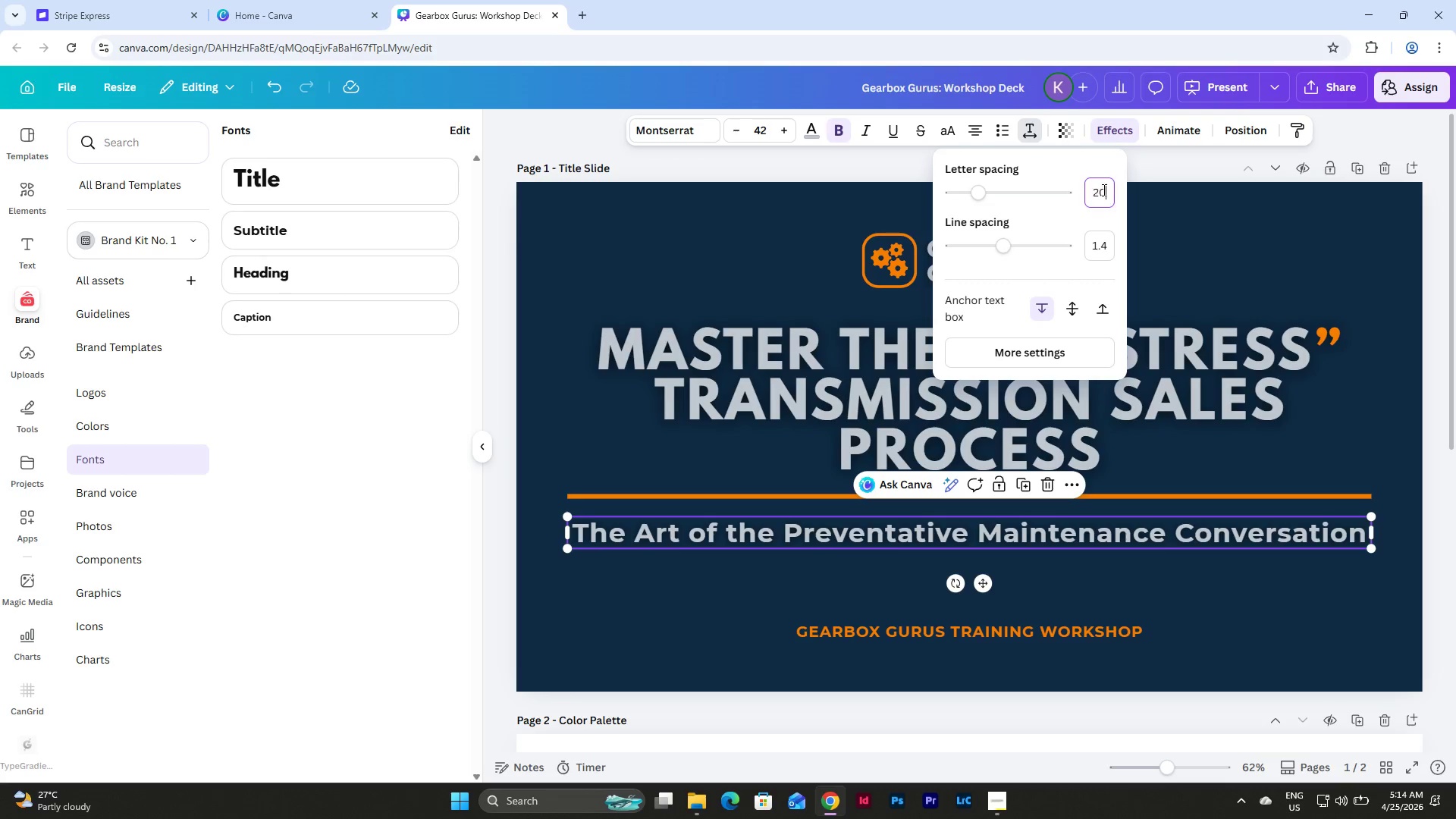 
key(Numpad0)
 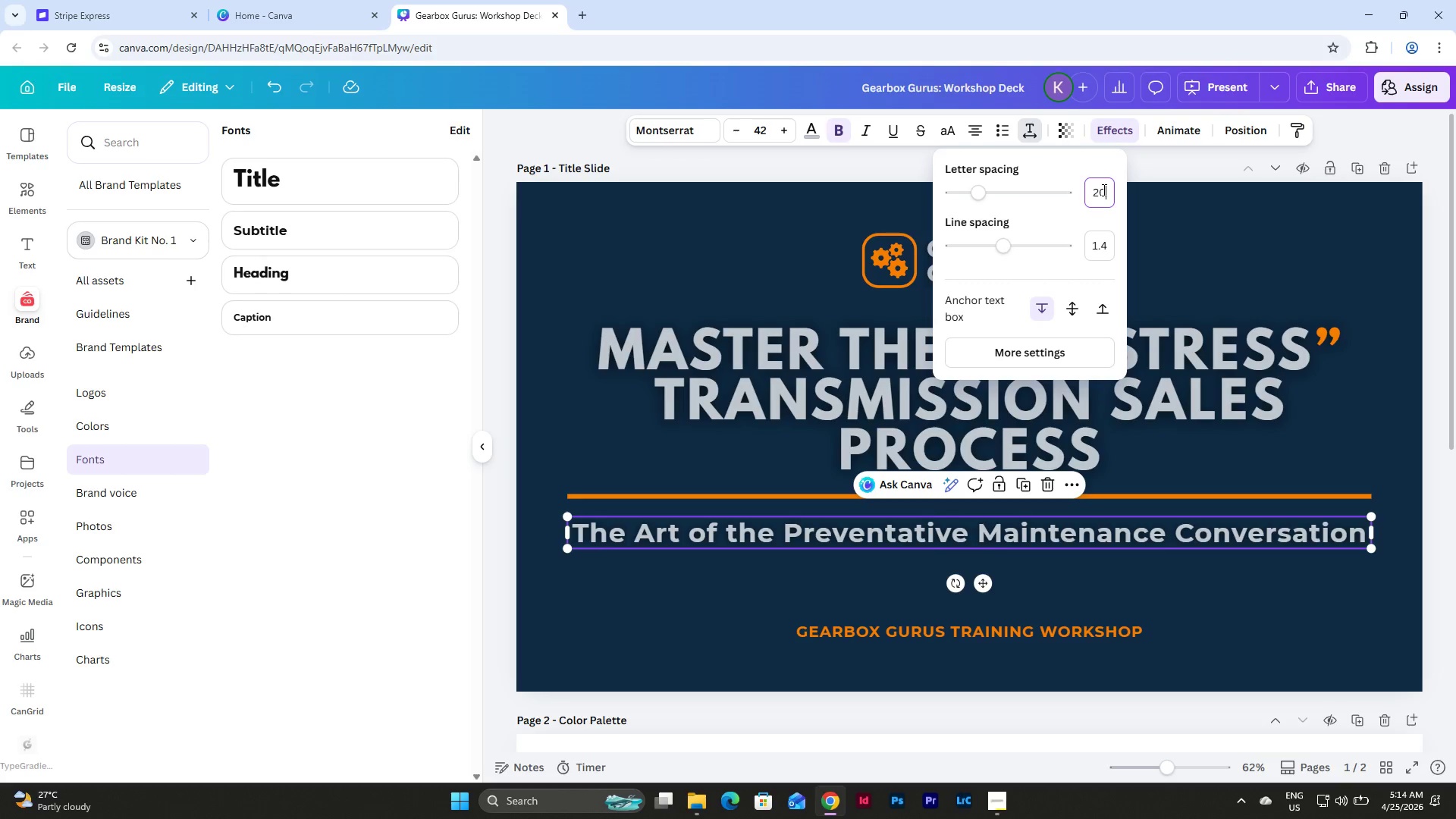 
key(NumpadEnter)
 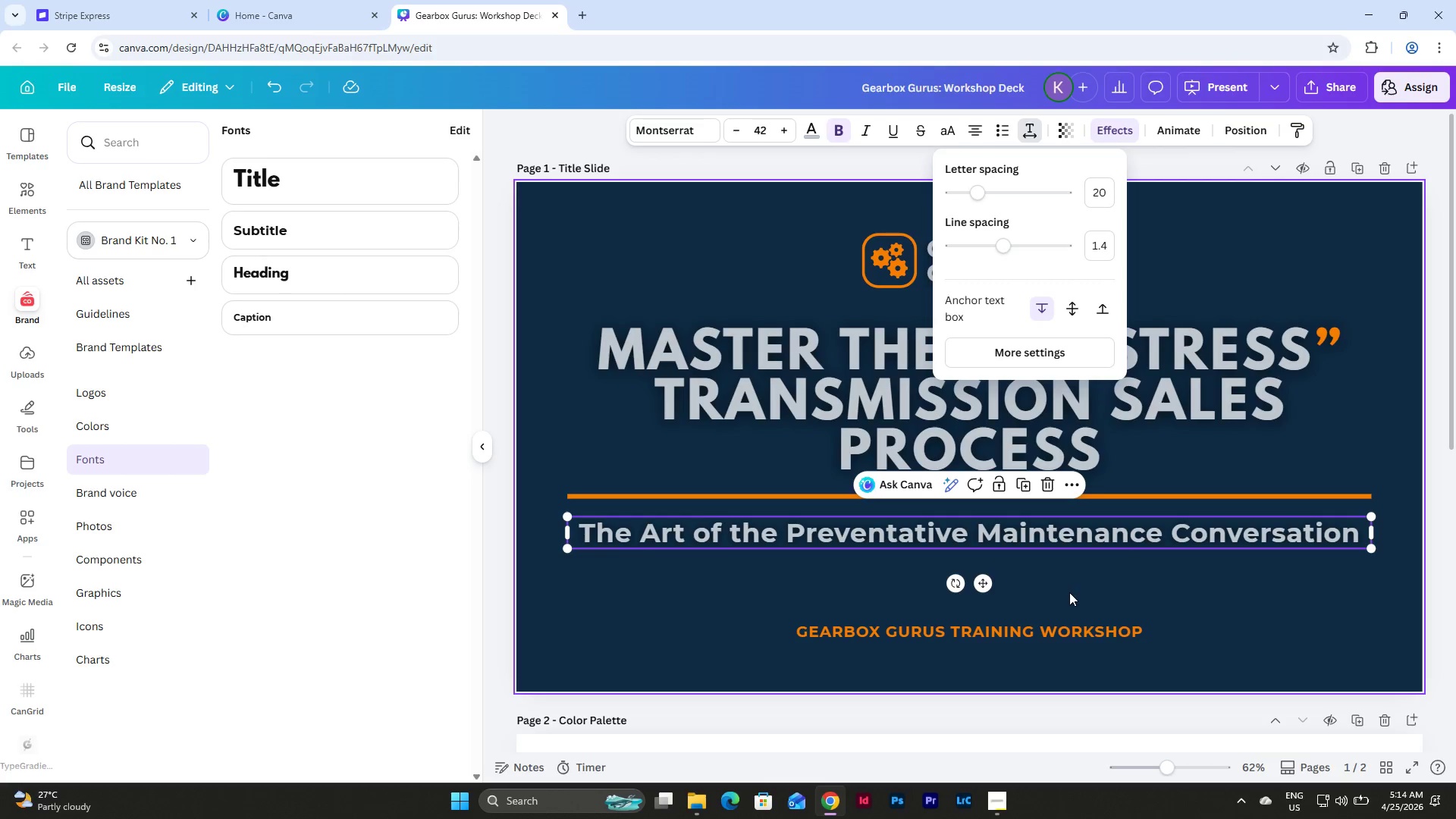 
left_click([1069, 598])
 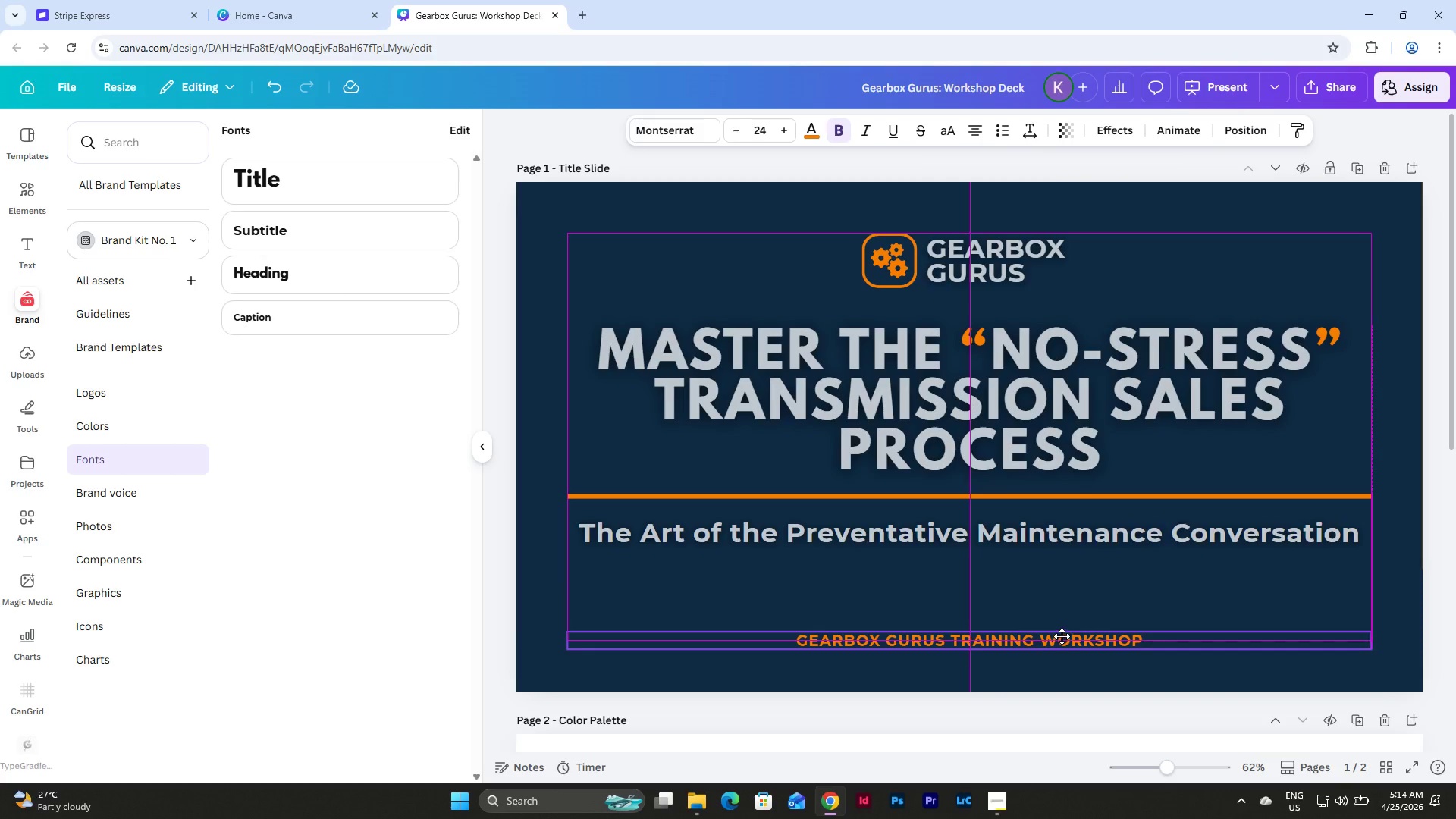 
wait(5.12)
 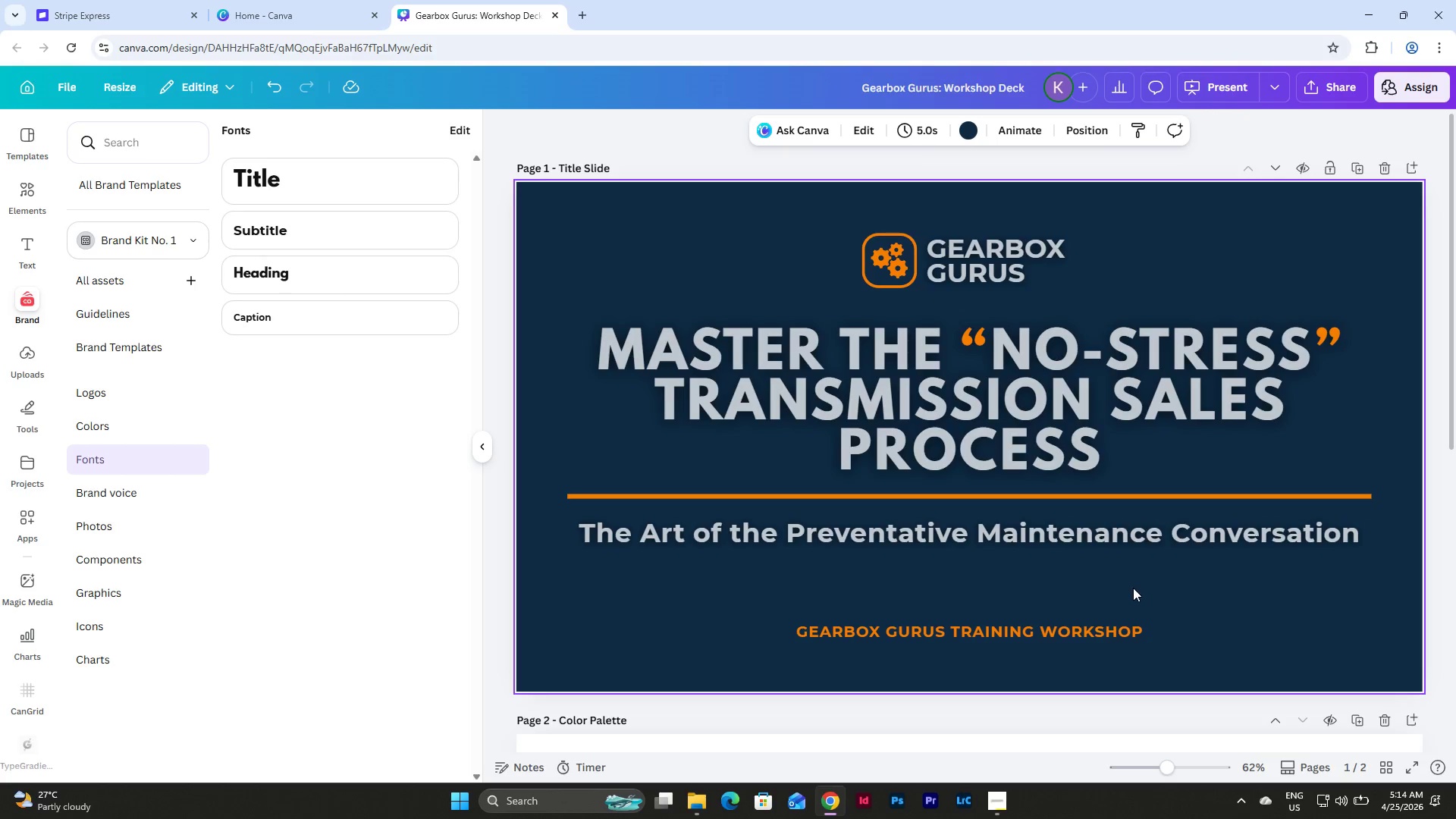 
left_click([1162, 580])
 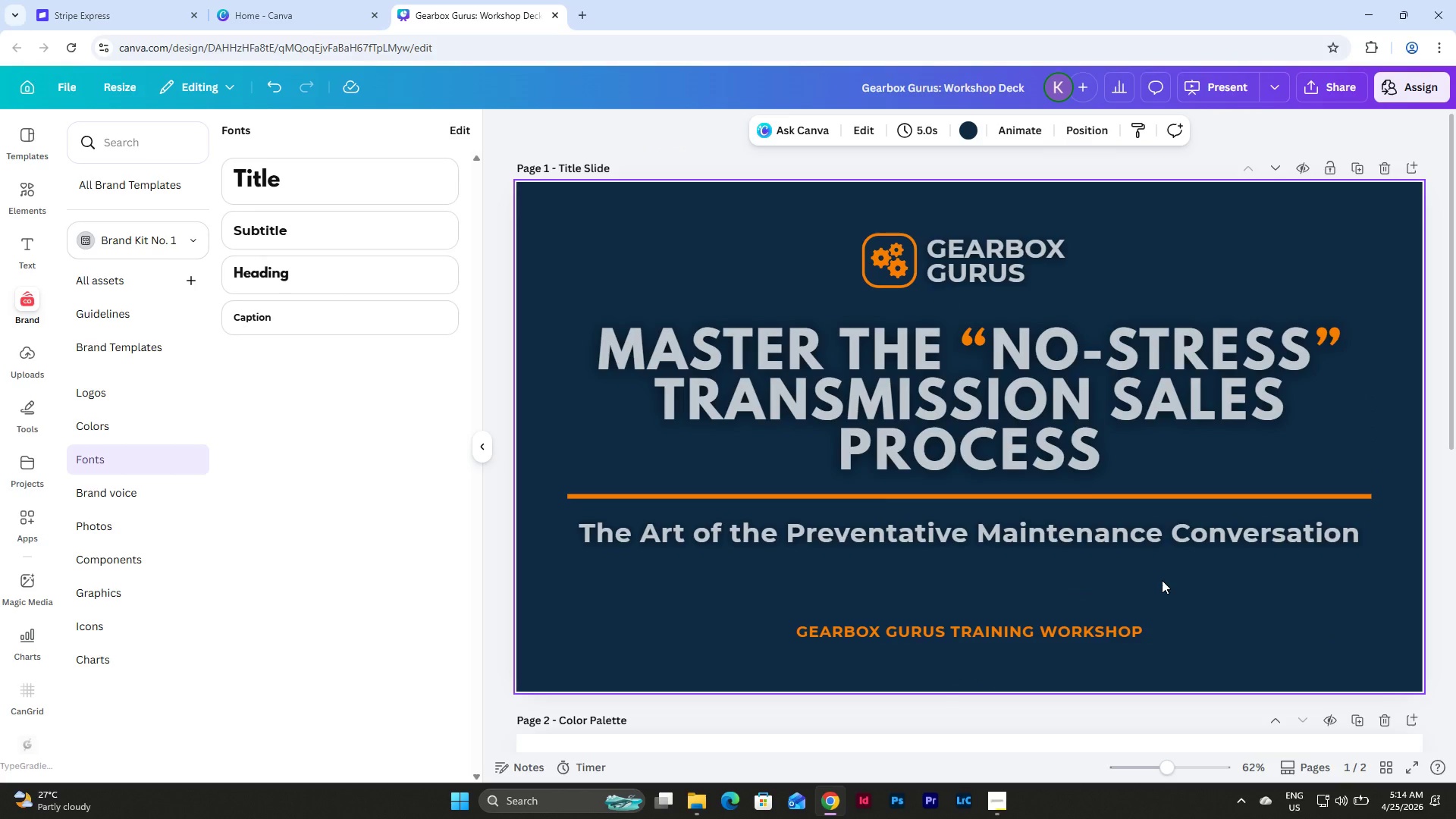 
left_click_drag(start_coordinate=[1234, 577], to_coordinate=[816, 318])
 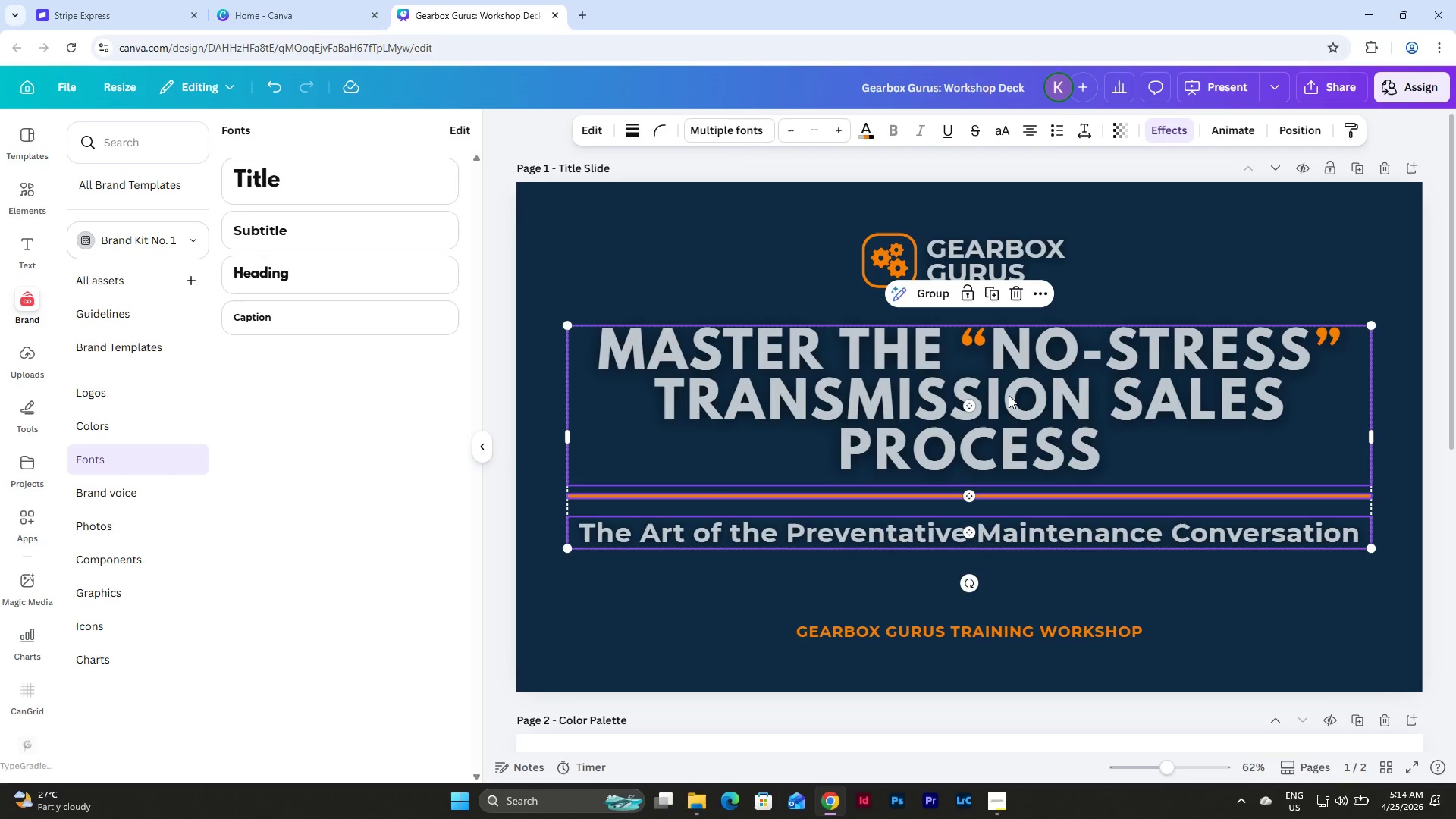 
left_click_drag(start_coordinate=[1009, 388], to_coordinate=[1010, 404])
 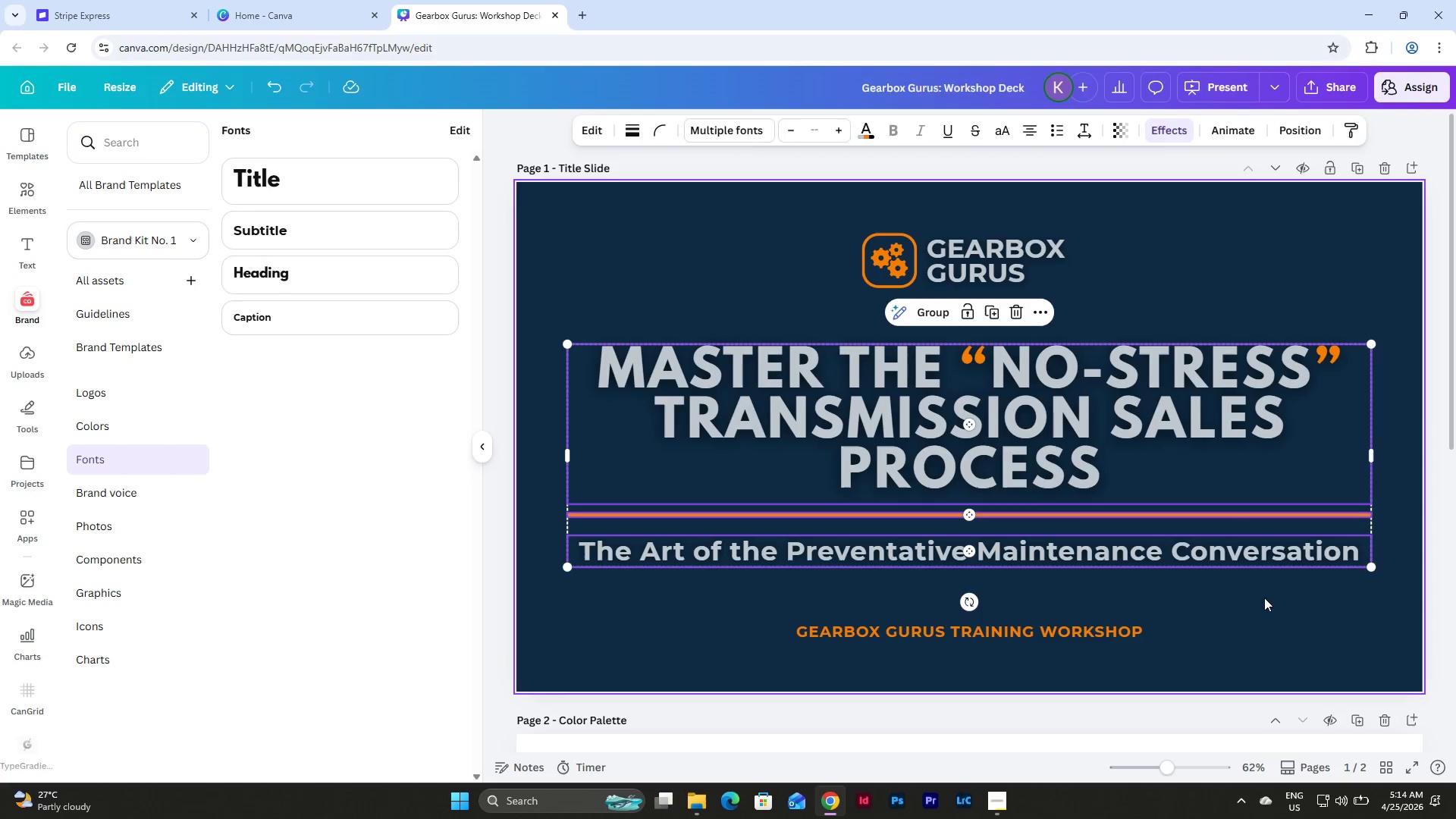 
left_click([1266, 600])
 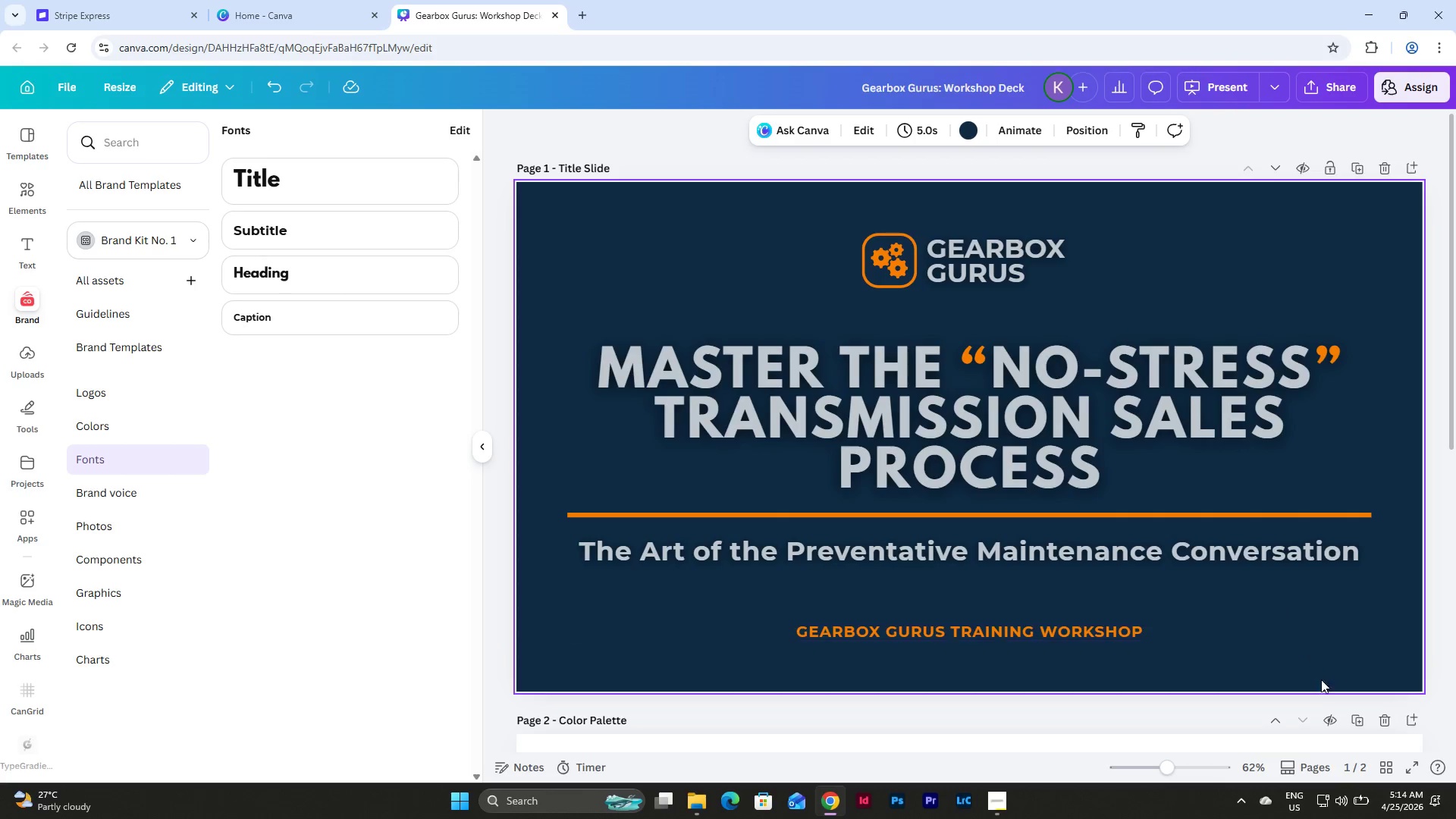 
left_click([1393, 765])
 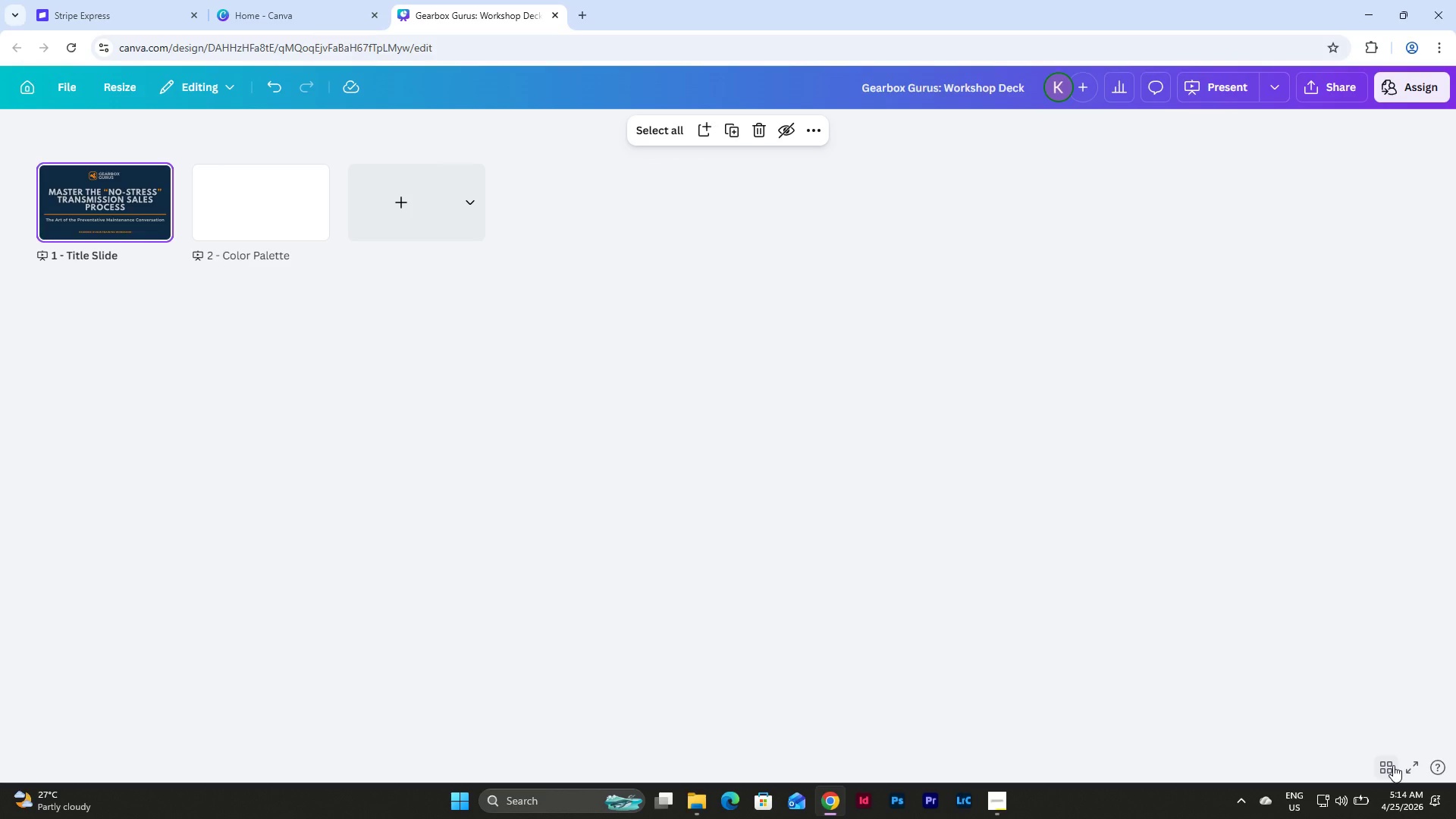 
left_click([1393, 765])
 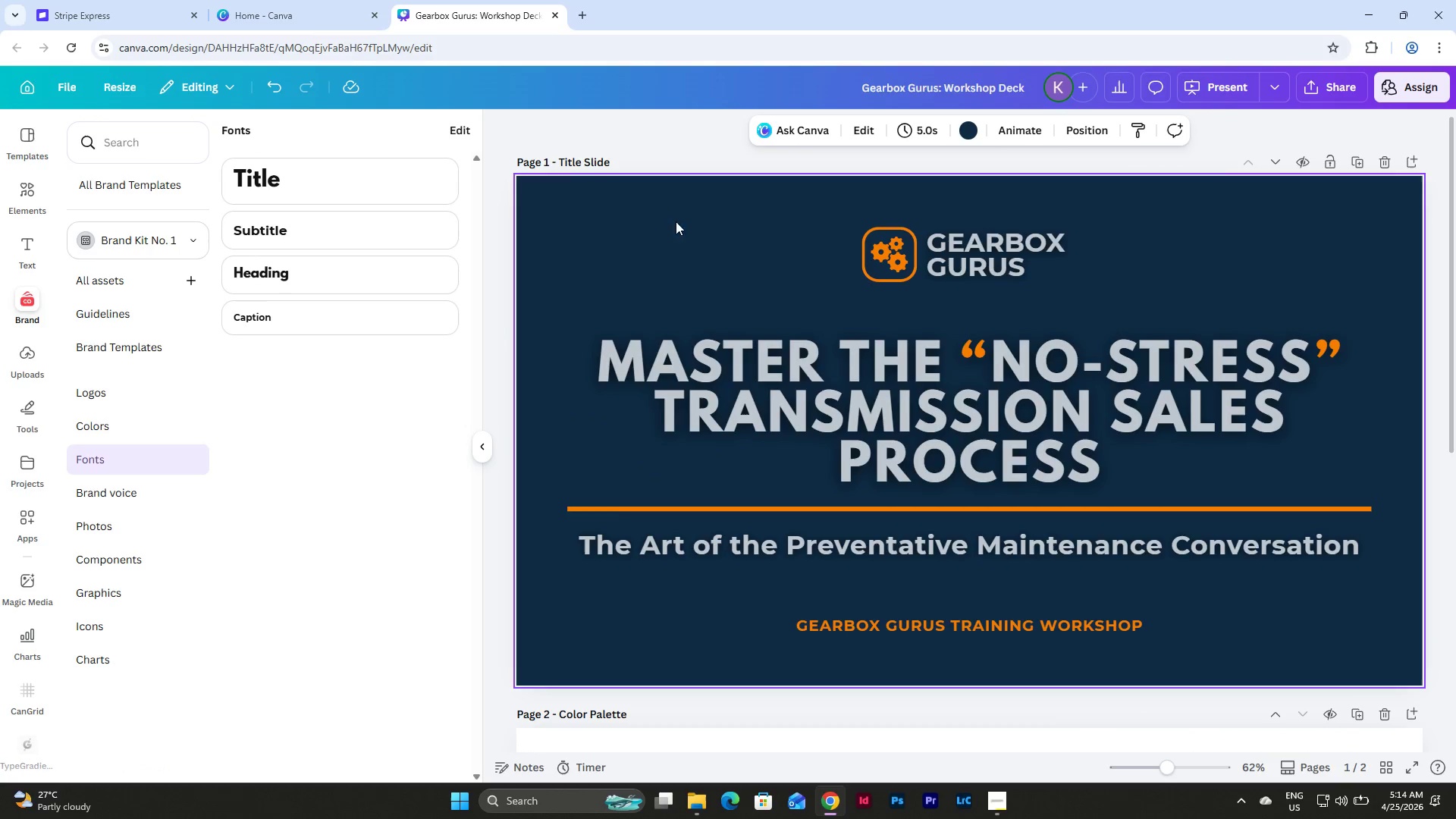 
left_click([652, 222])
 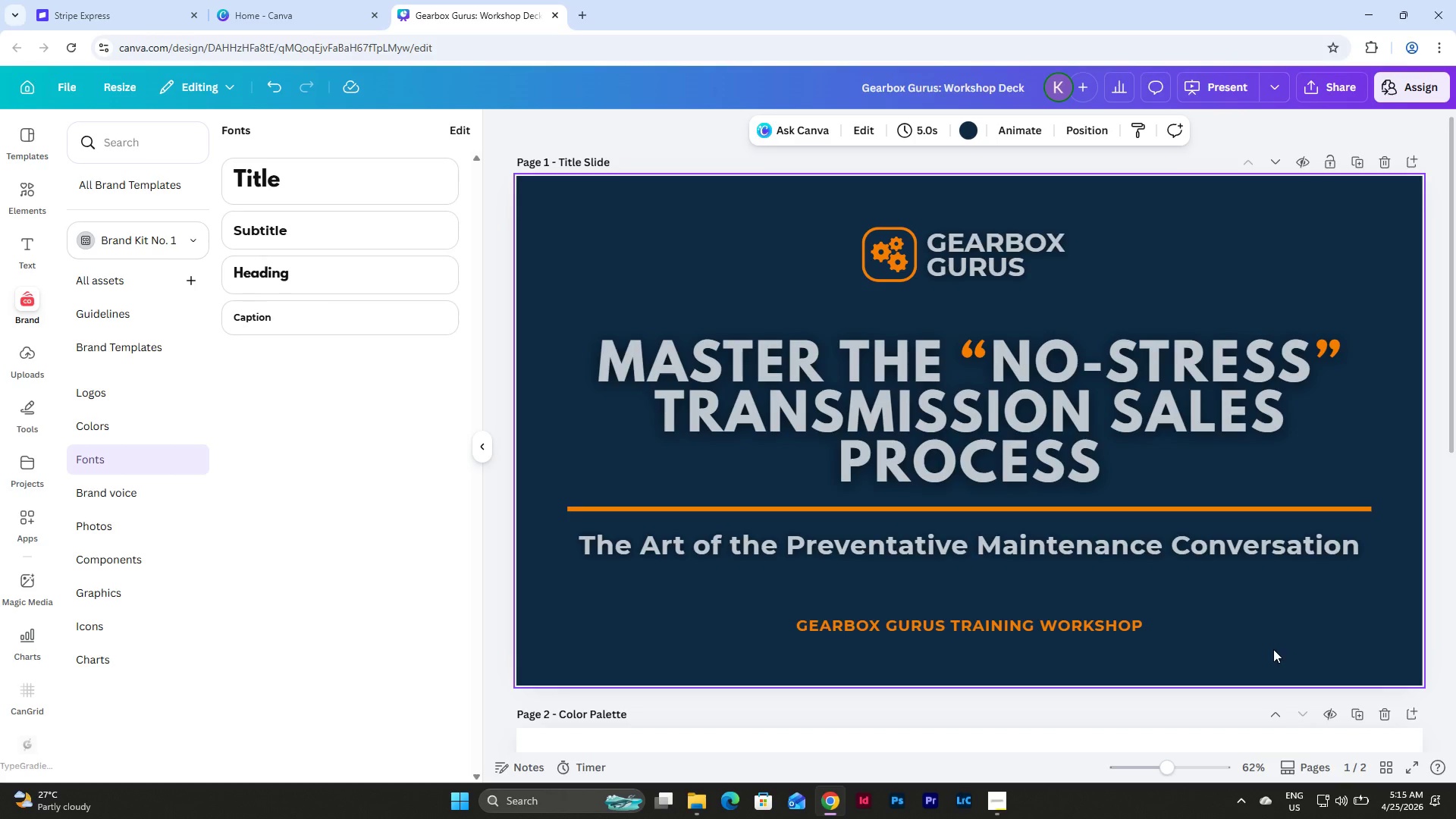 
wait(21.58)
 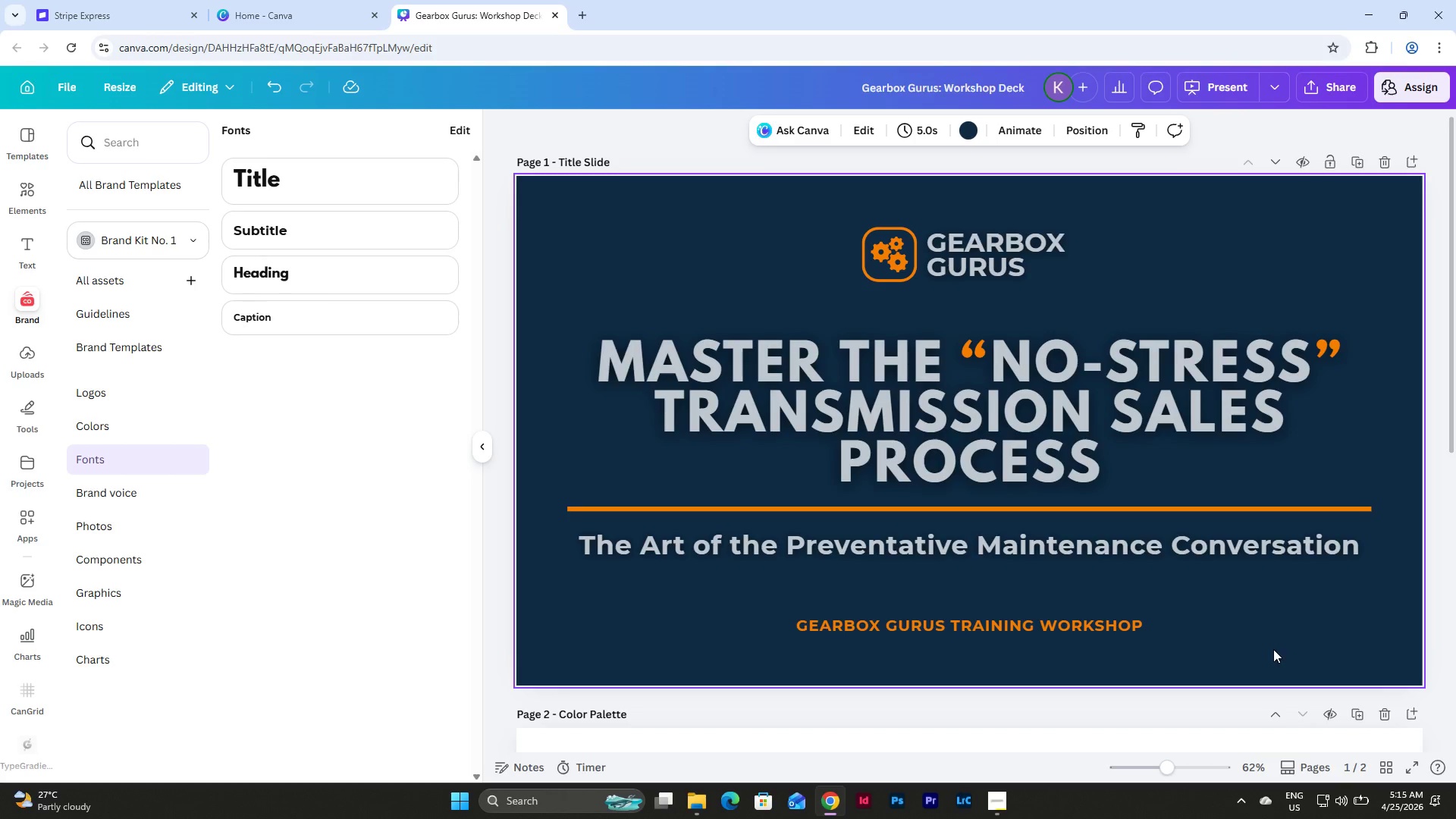 
left_click([1348, 611])
 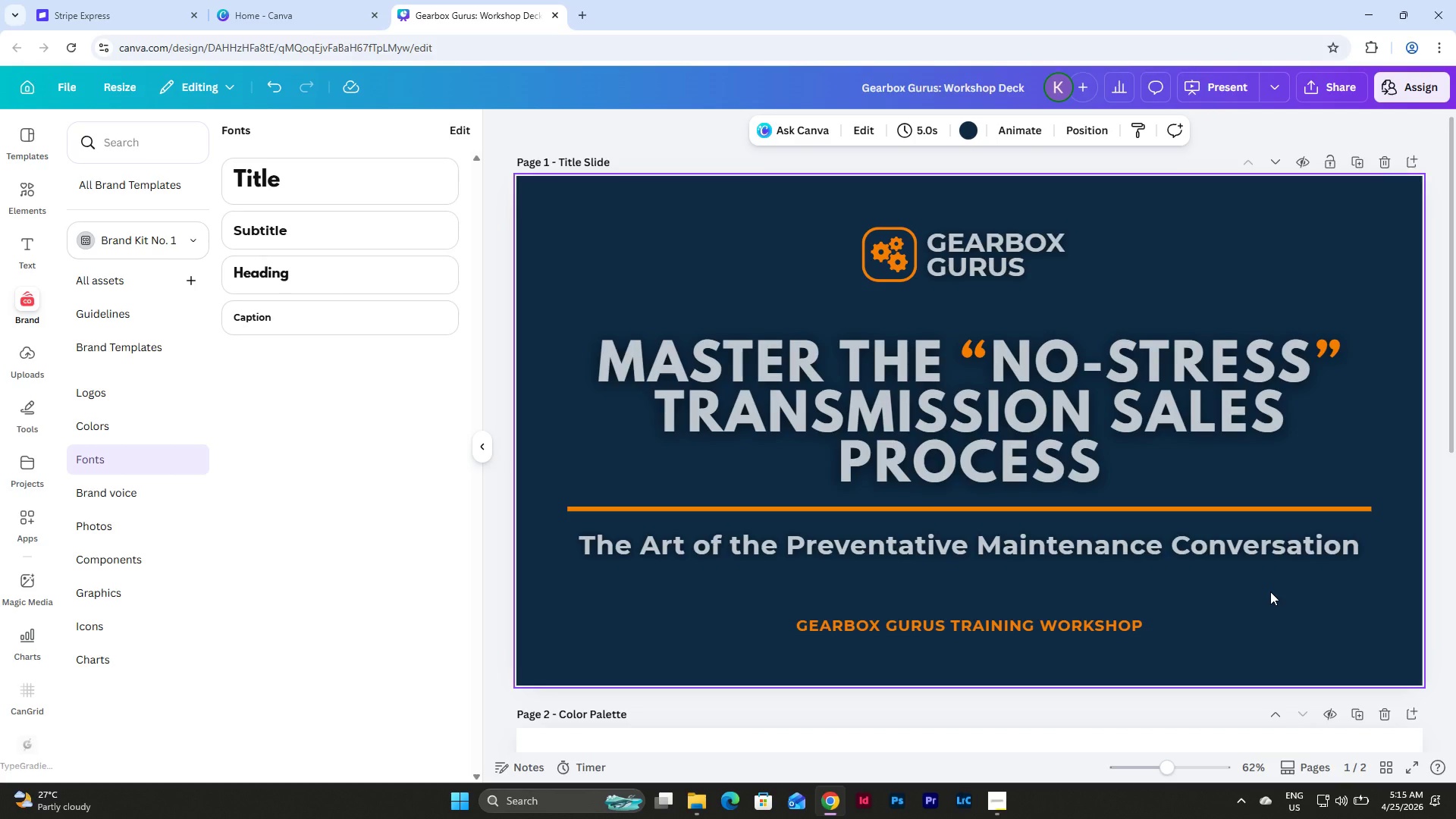 
wait(13.42)
 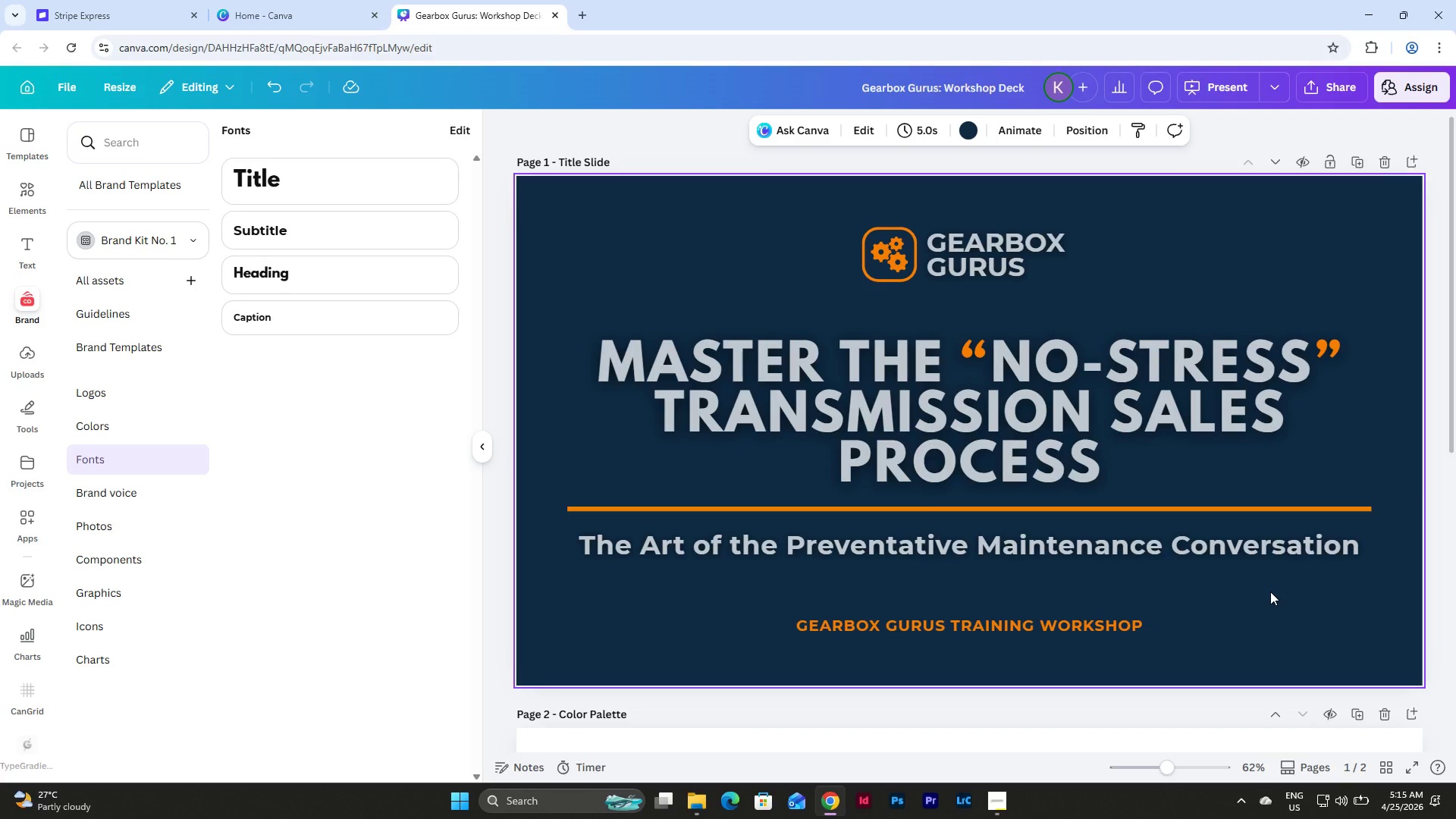 
left_click([880, 629])
 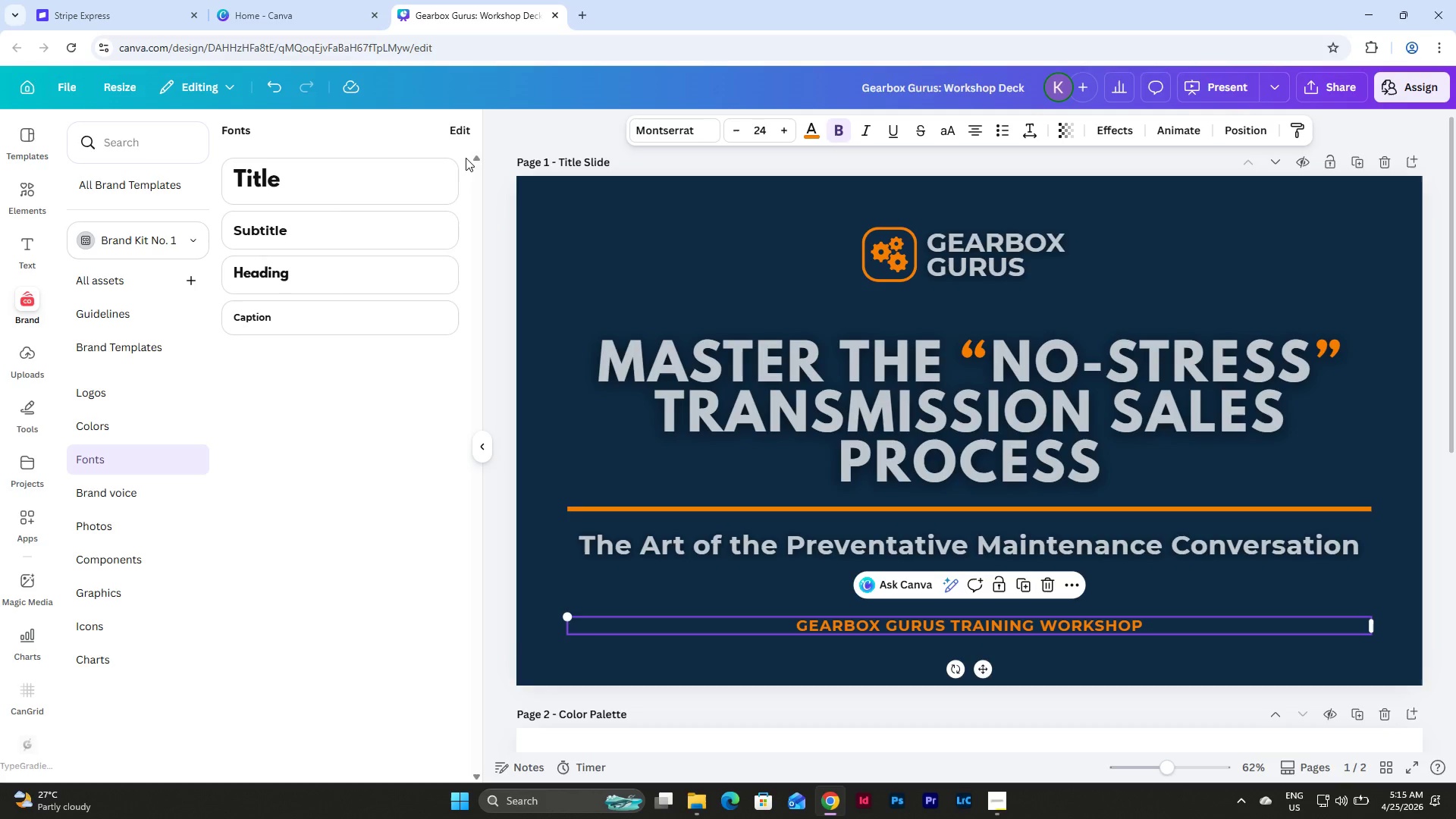 
left_click([458, 131])
 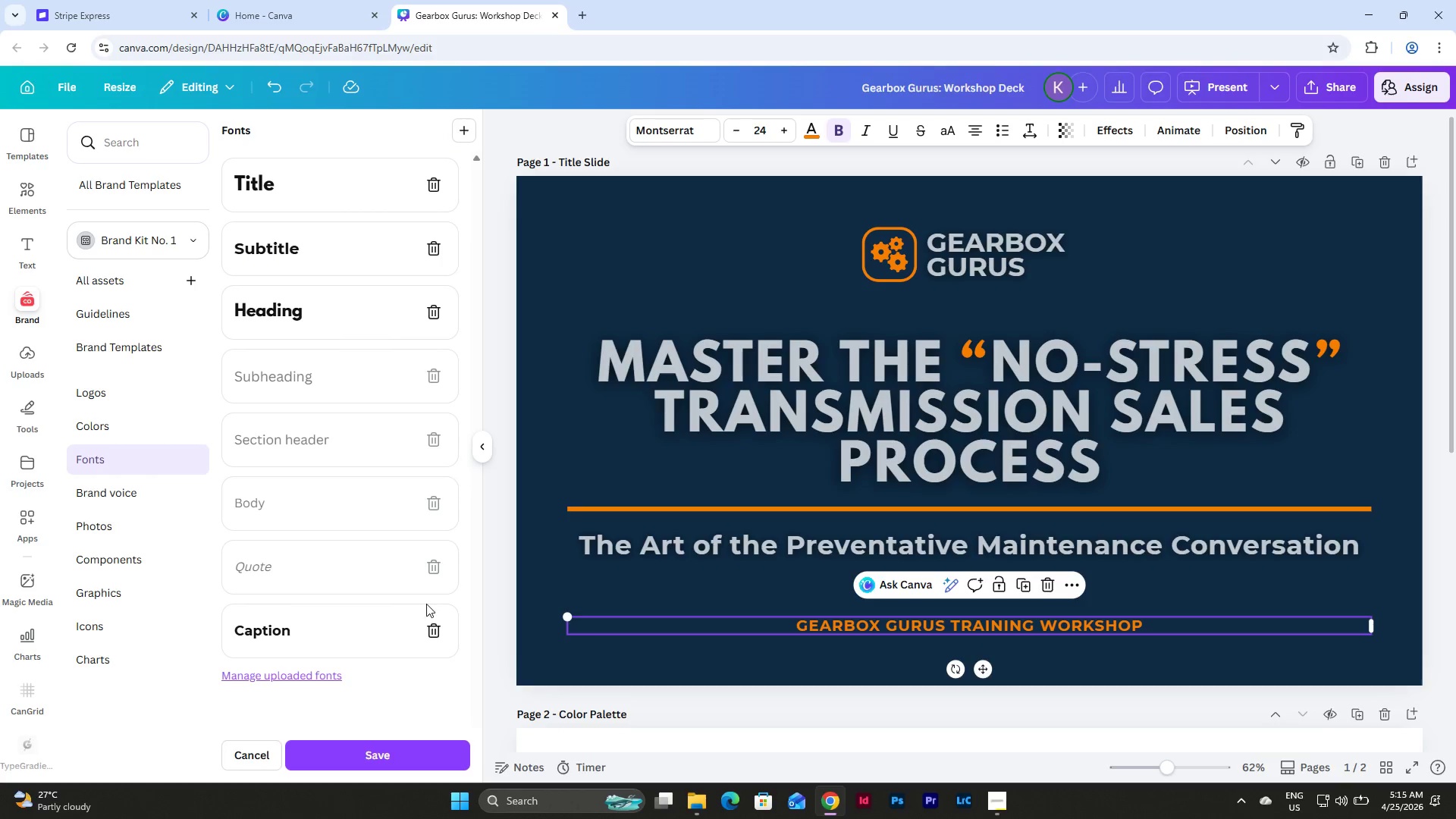 
left_click([364, 623])
 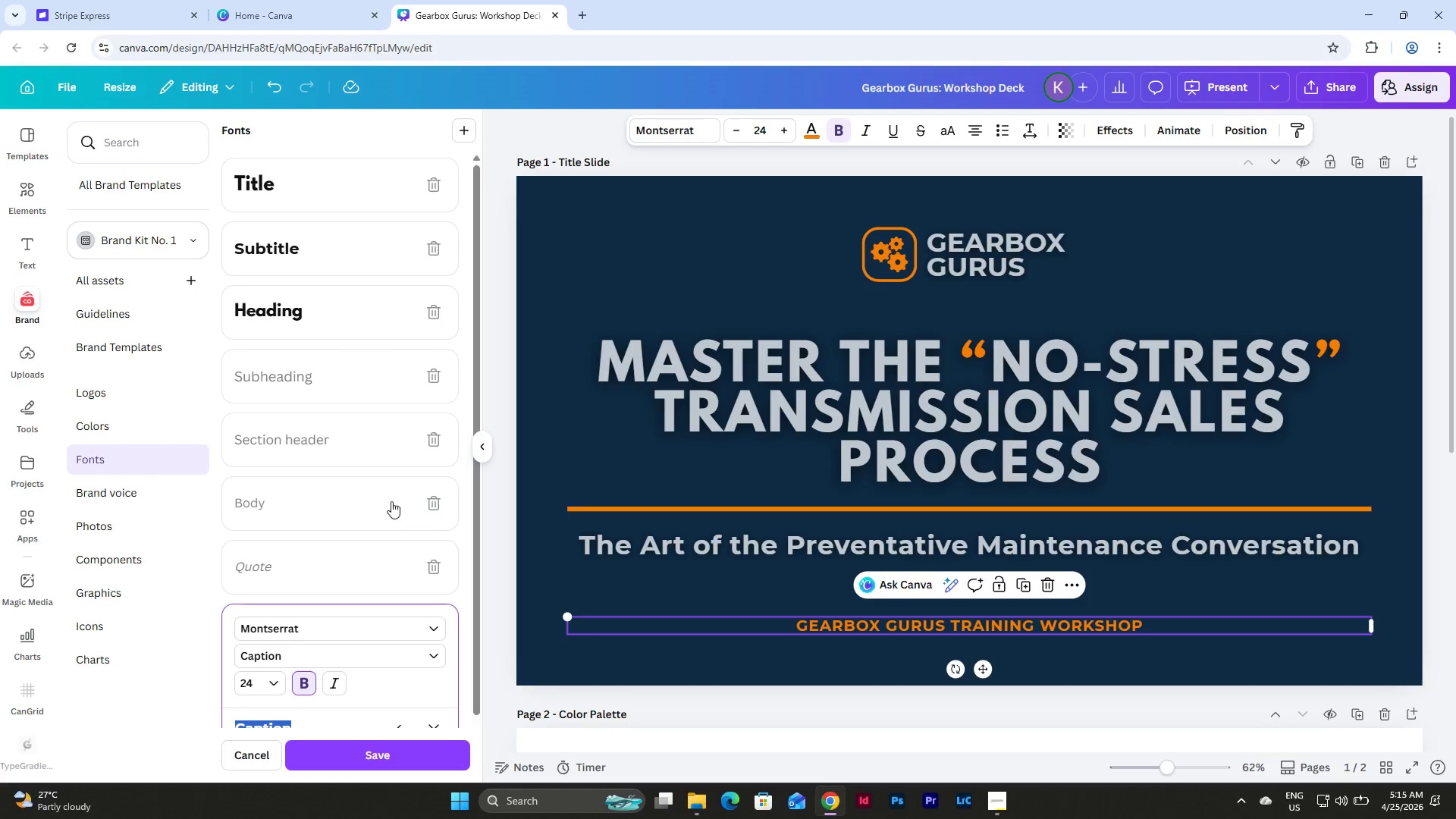 
scroll: coordinate [397, 483], scroll_direction: down, amount: 5.0
 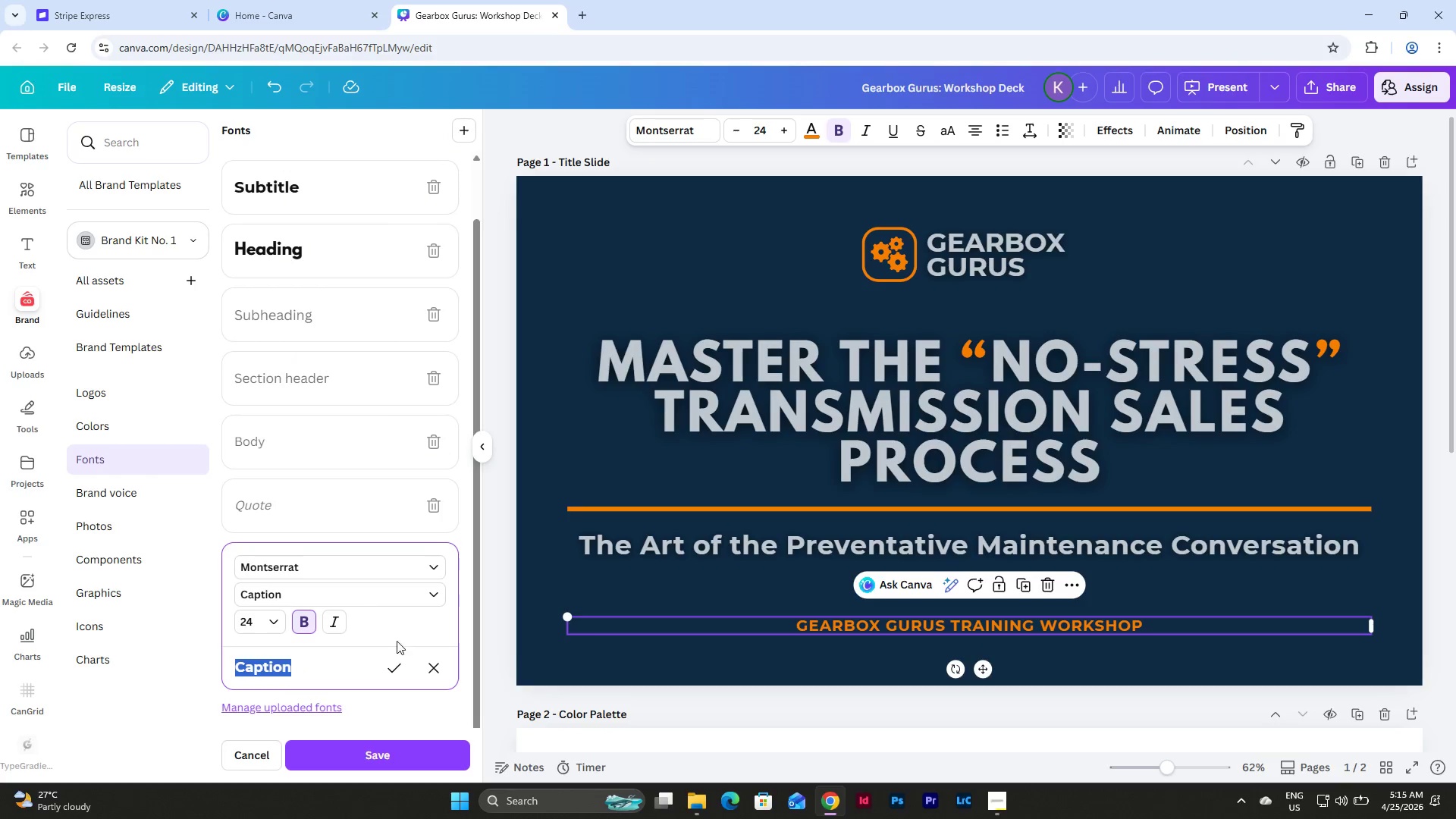 
scroll: coordinate [409, 659], scroll_direction: up, amount: 5.0
 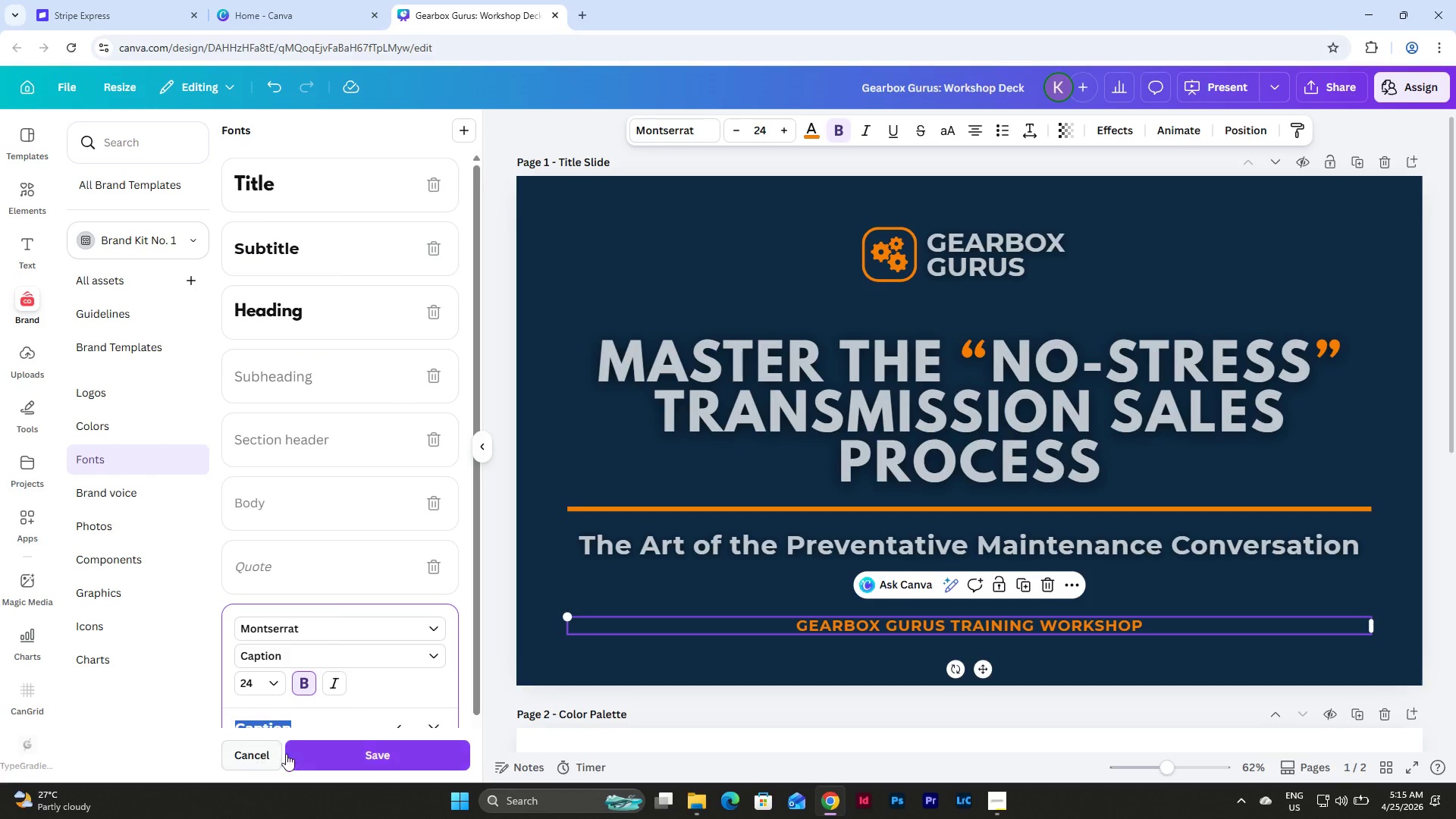 
left_click([251, 754])
 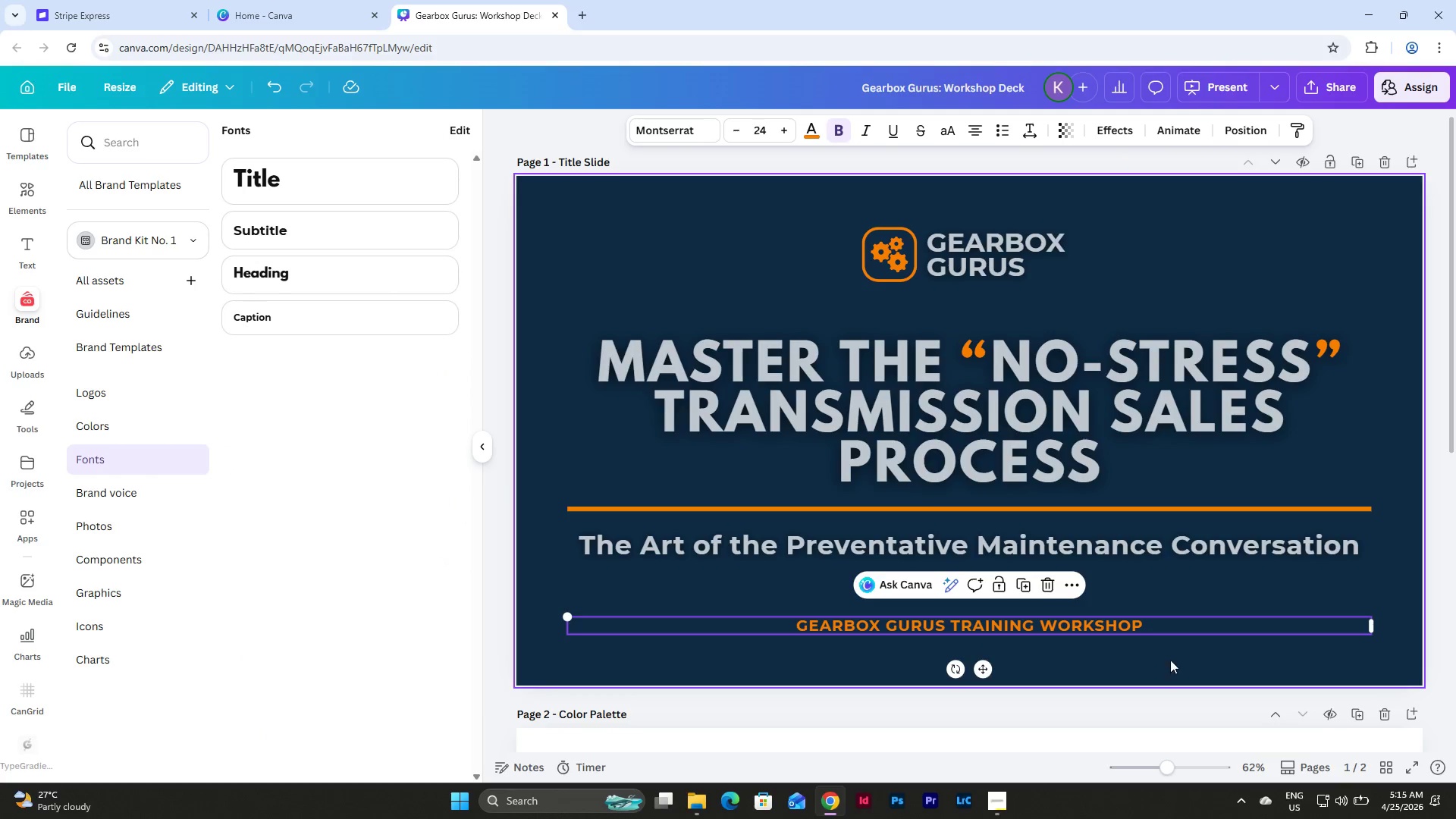 
left_click([1209, 661])
 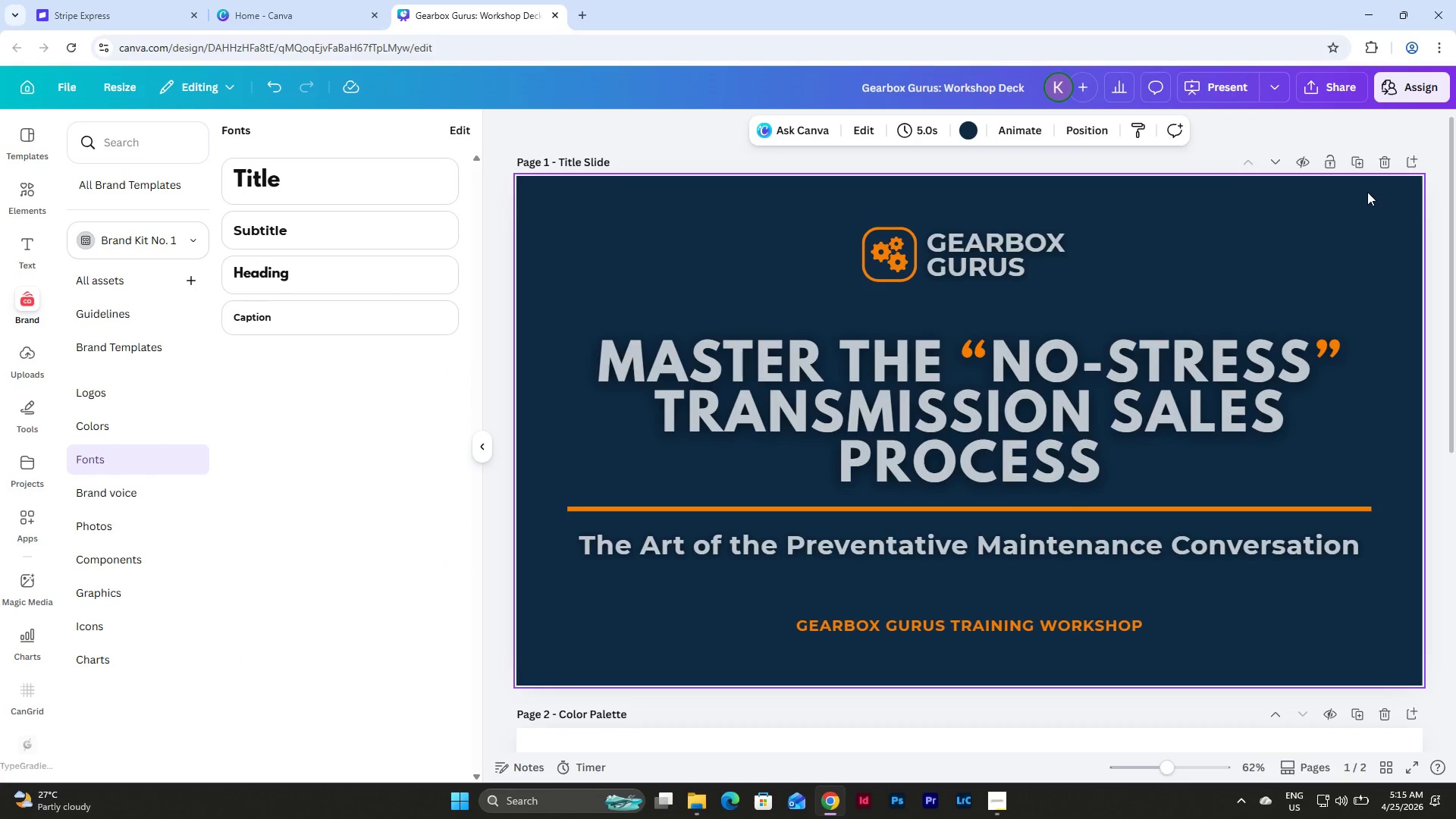 
left_click([1362, 160])
 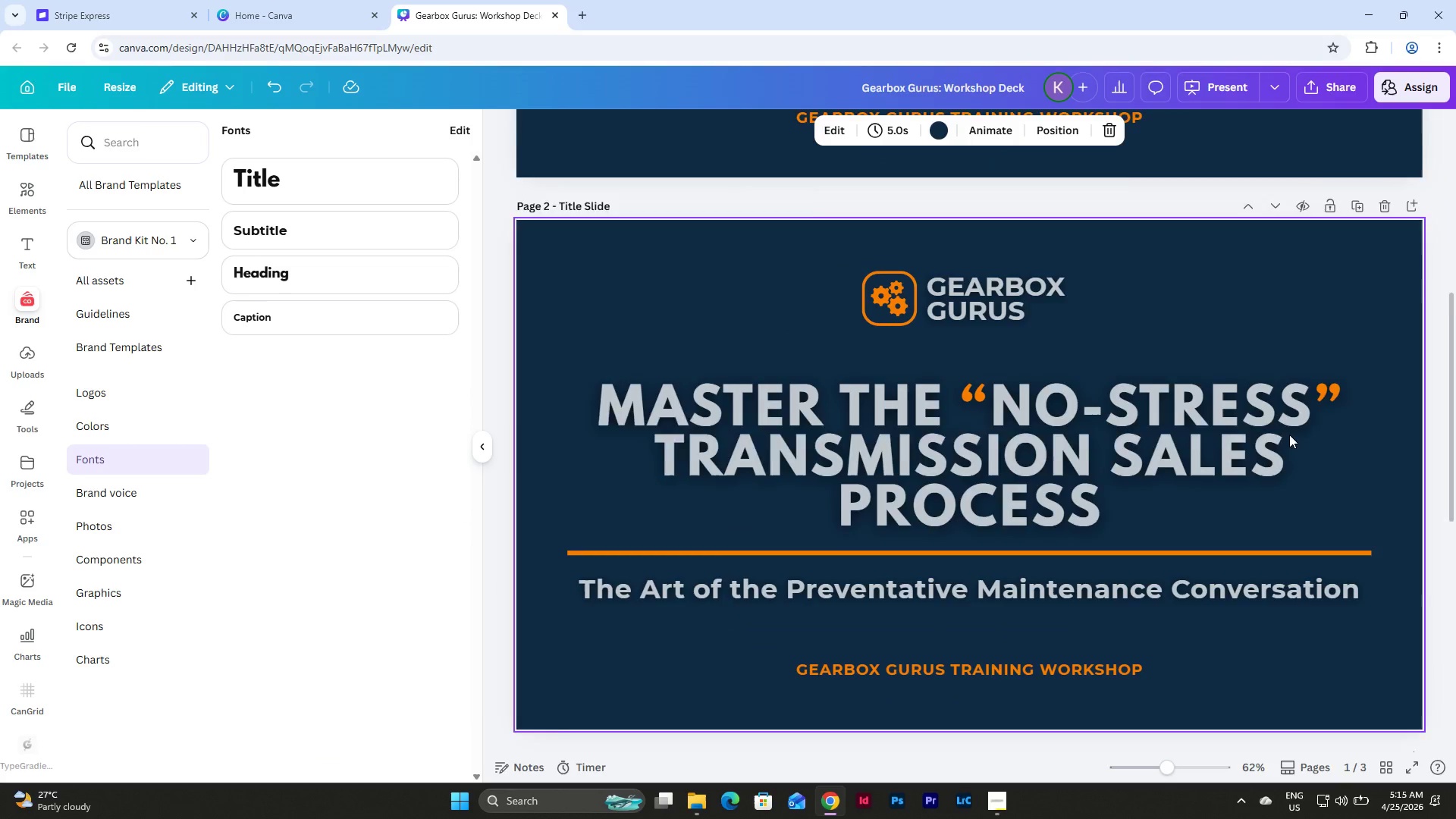 
scroll: coordinate [1327, 393], scroll_direction: down, amount: 1.0
 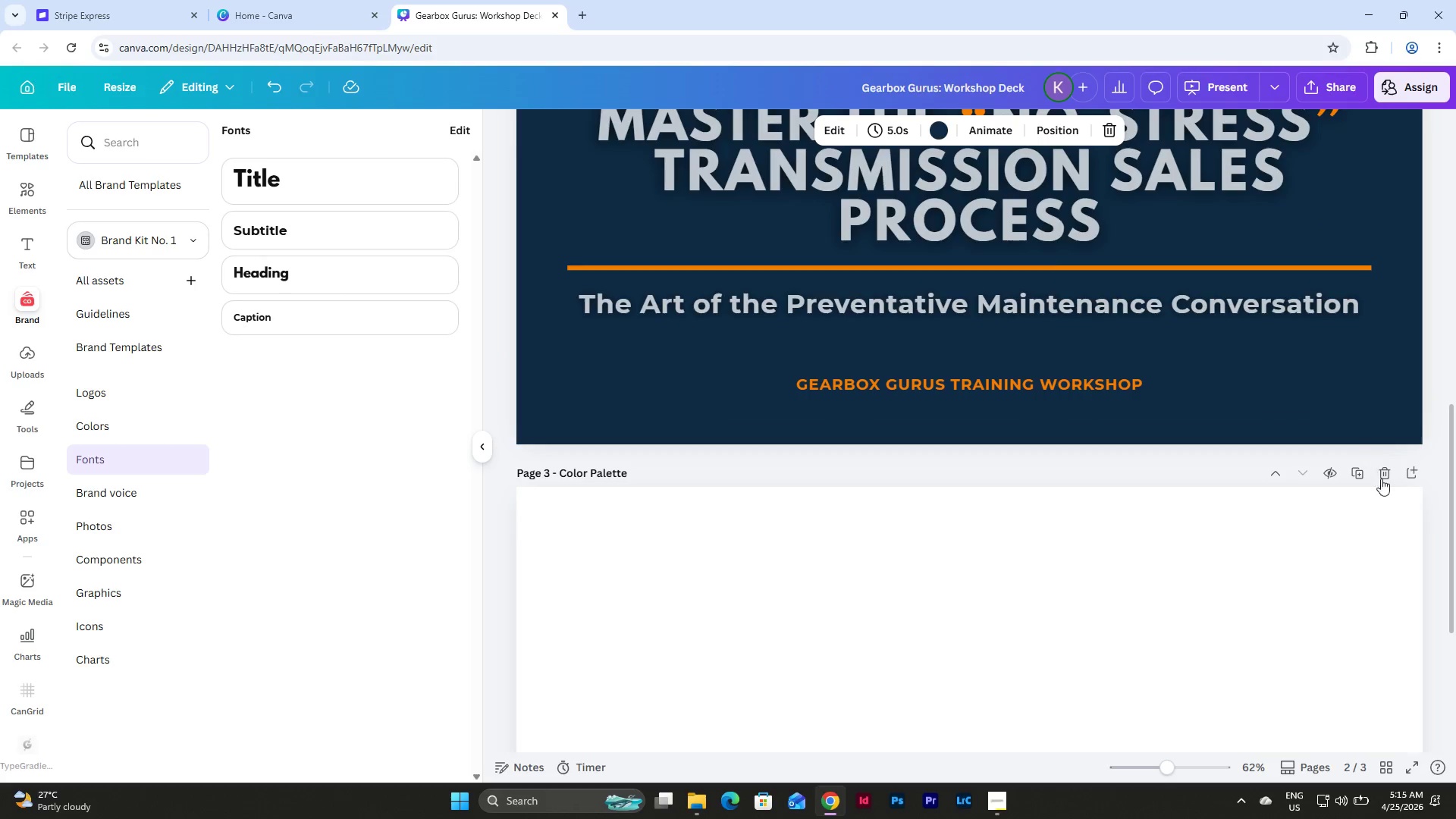 
left_click([1388, 483])
 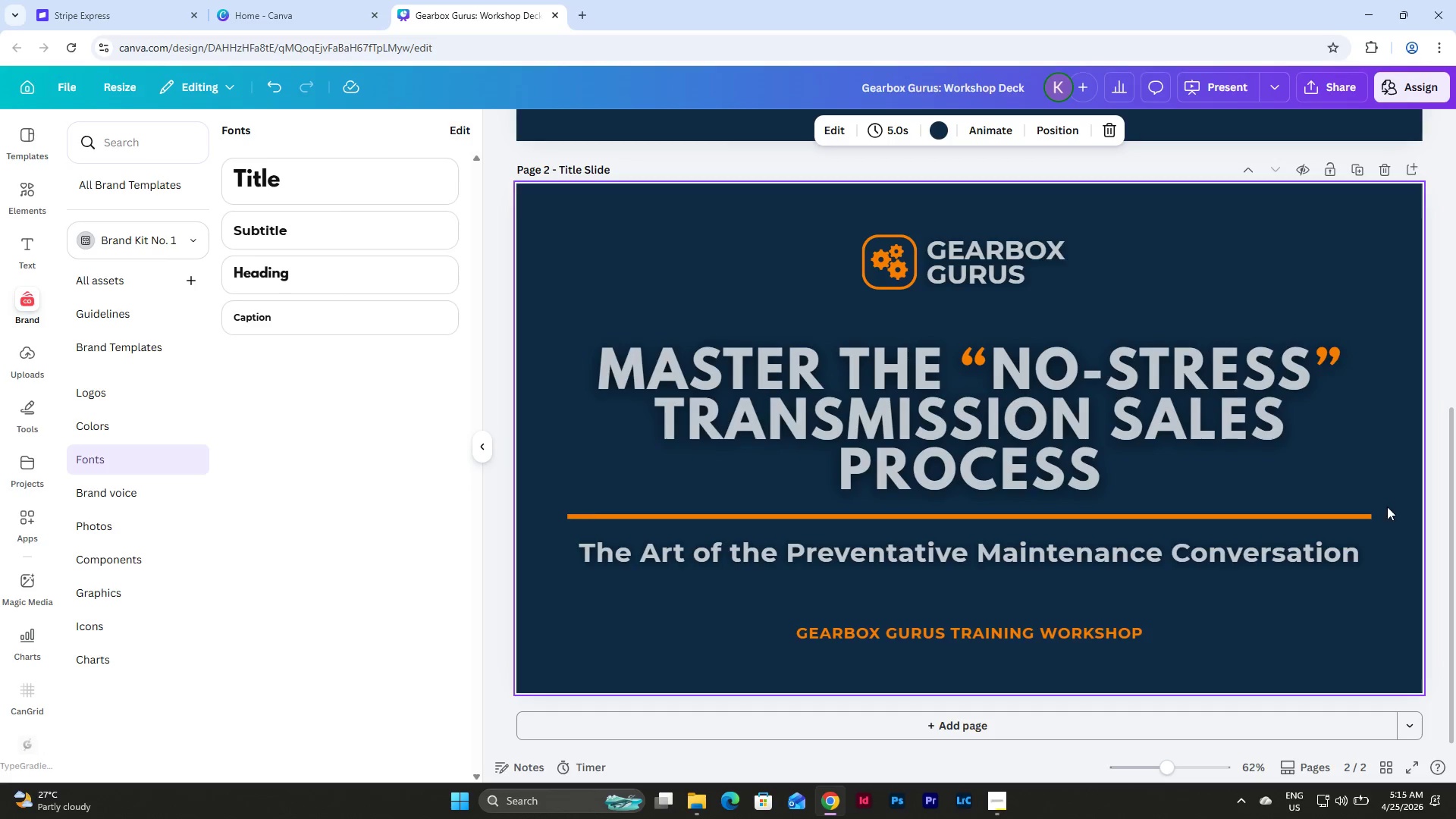 
scroll: coordinate [1391, 528], scroll_direction: up, amount: 12.0
 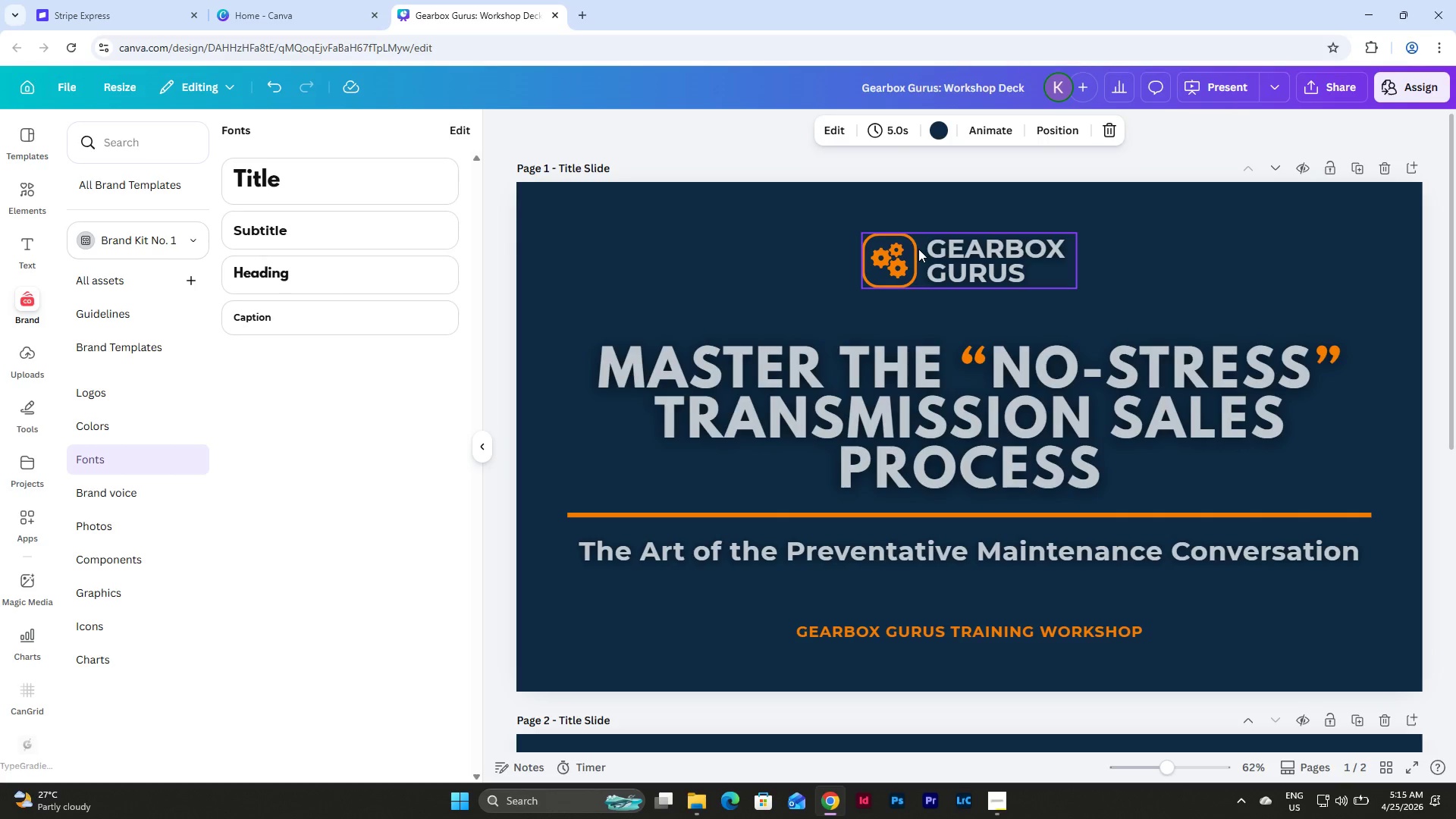 
wait(15.01)
 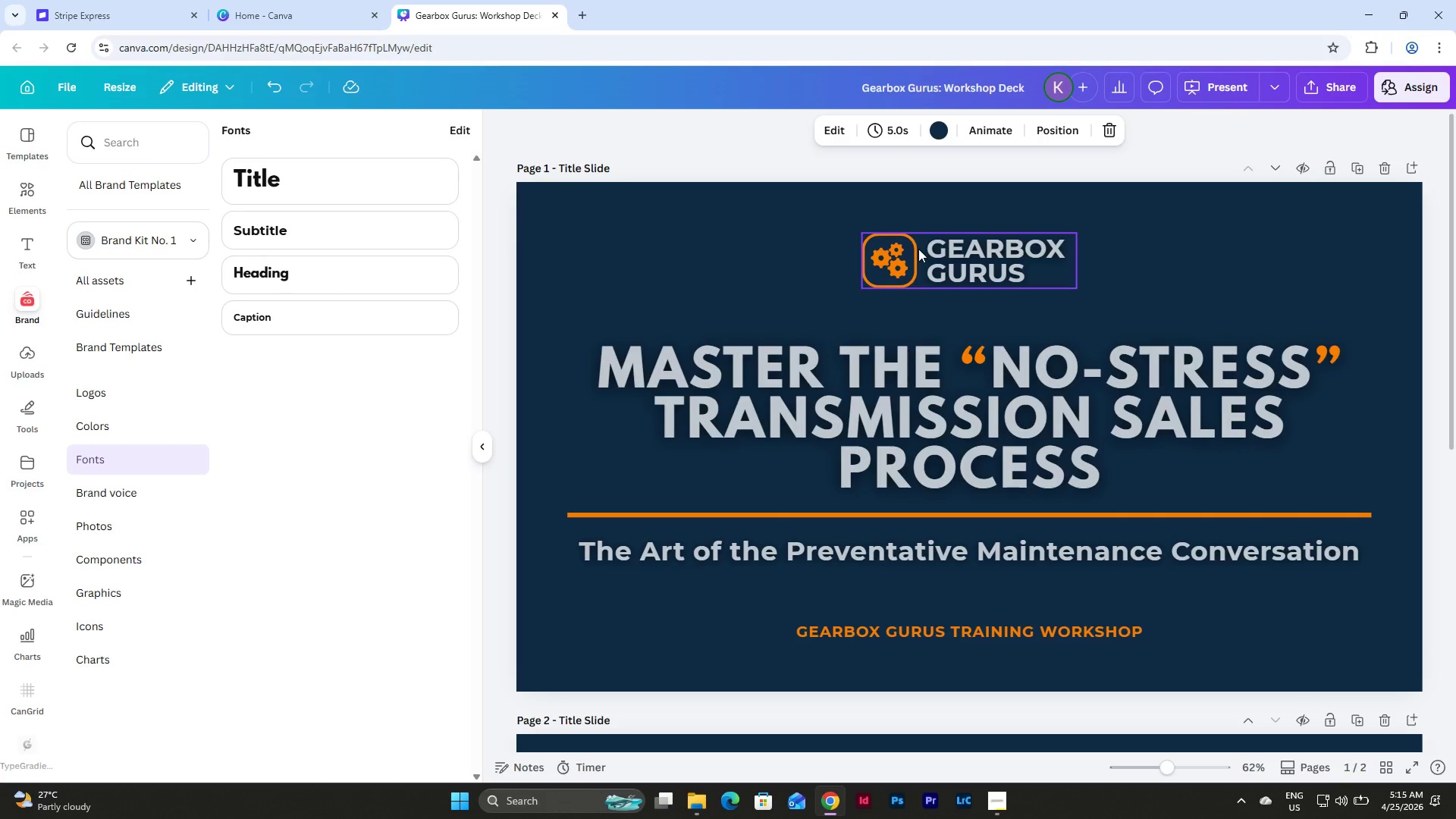 
left_click([1131, 285])
 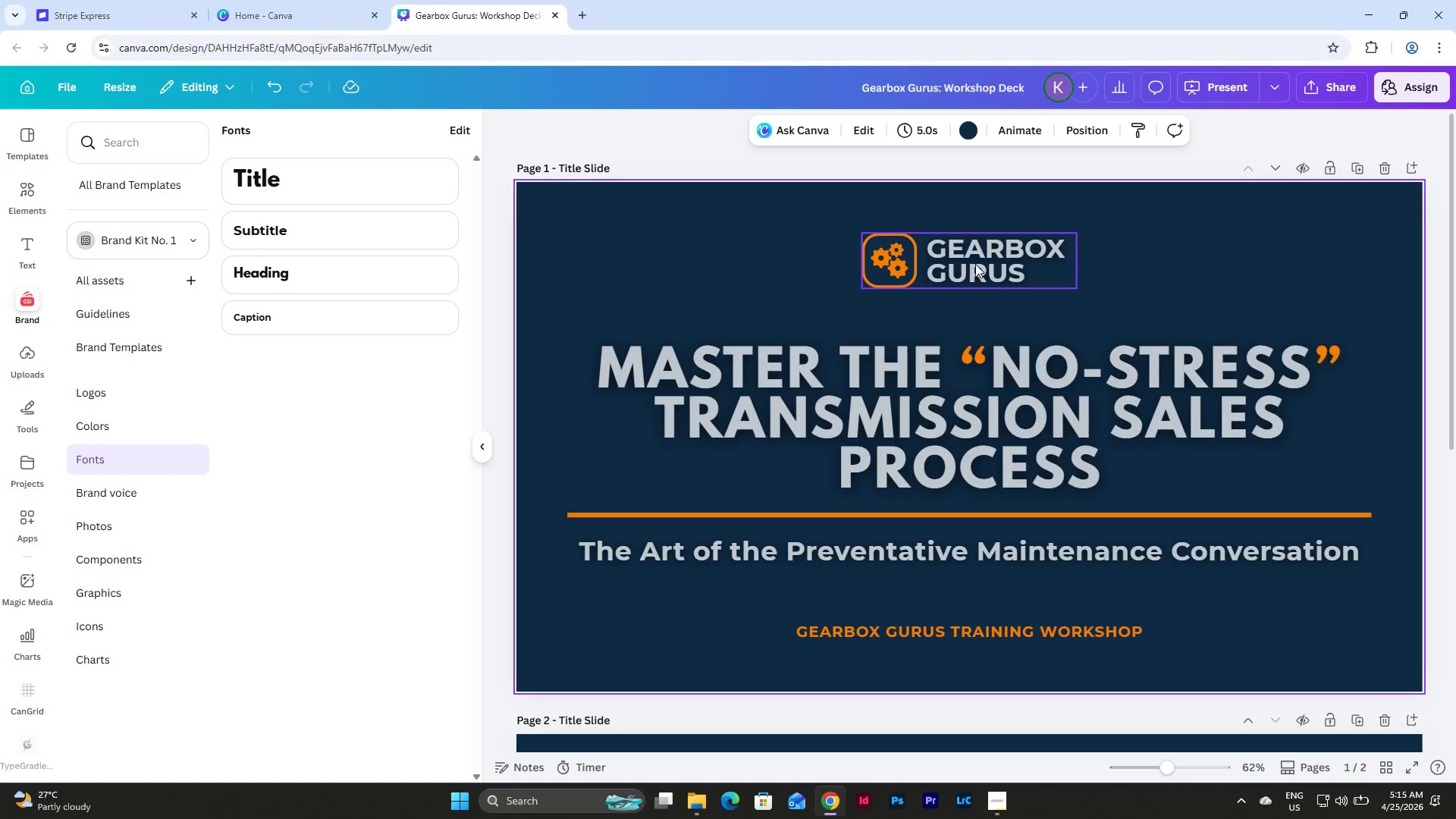 
left_click_drag(start_coordinate=[974, 264], to_coordinate=[970, 265])
 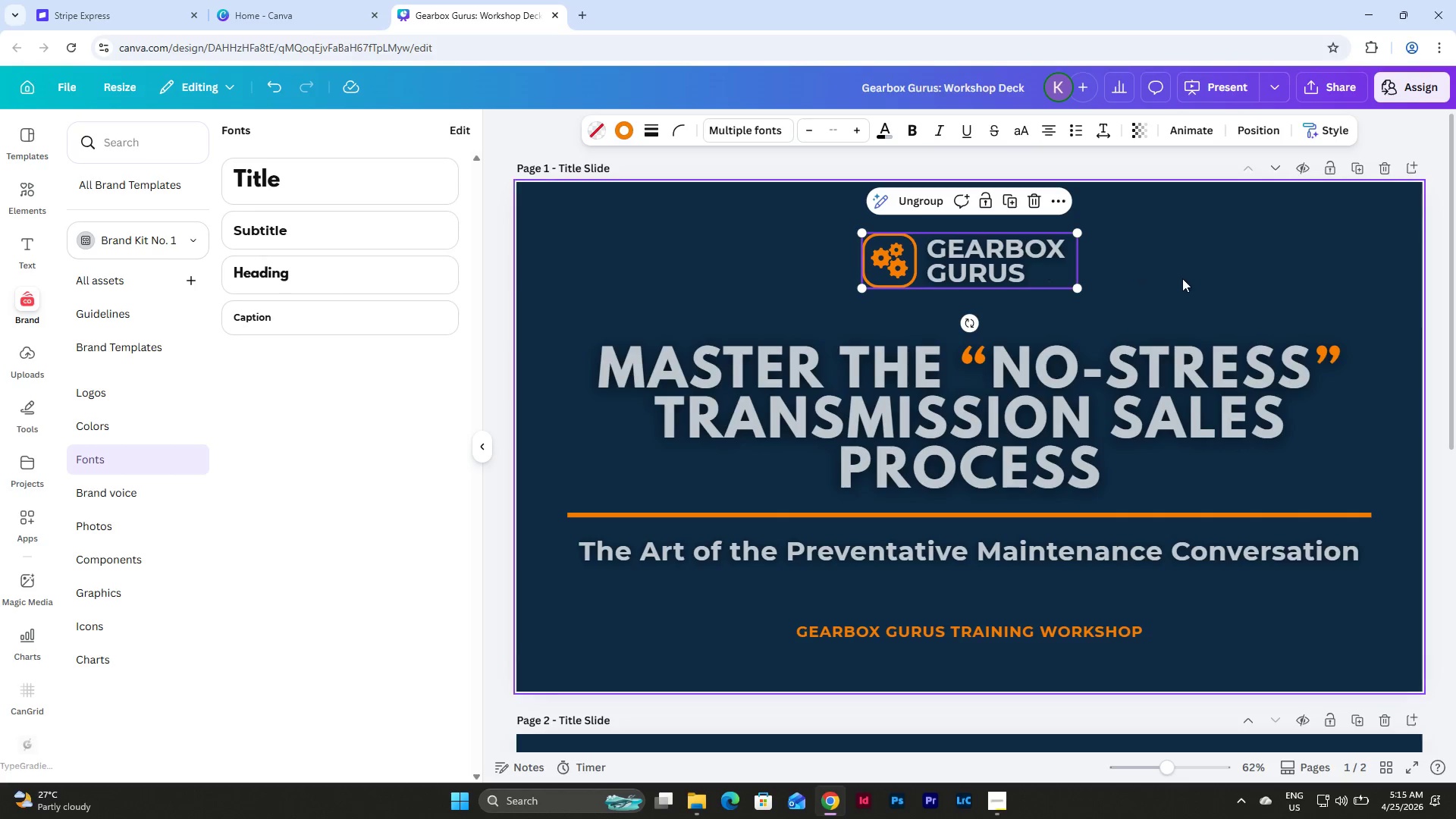 
left_click([1182, 278])
 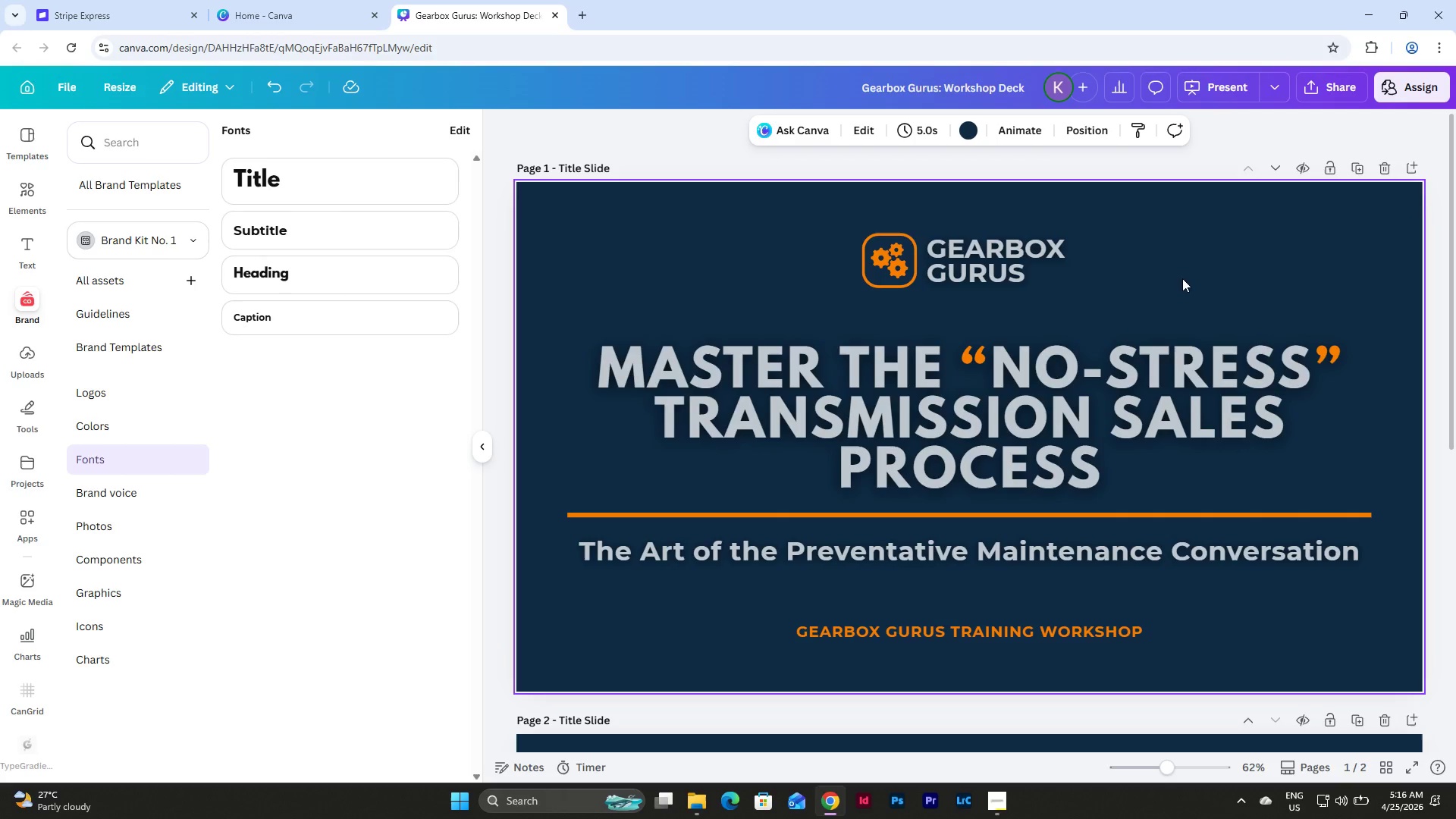 
left_click_drag(start_coordinate=[570, 290], to_coordinate=[695, 600])
 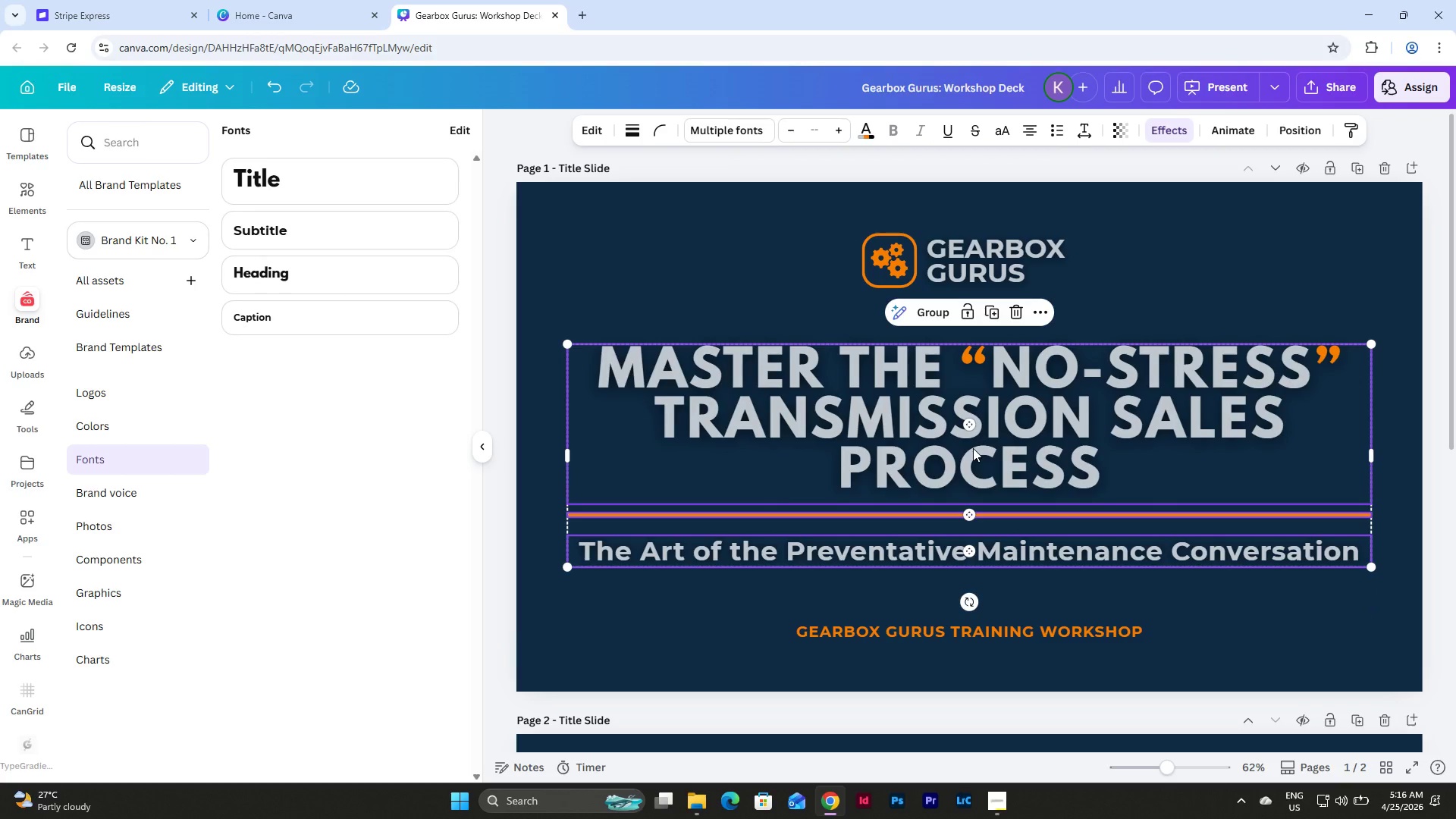 
wait(7.58)
 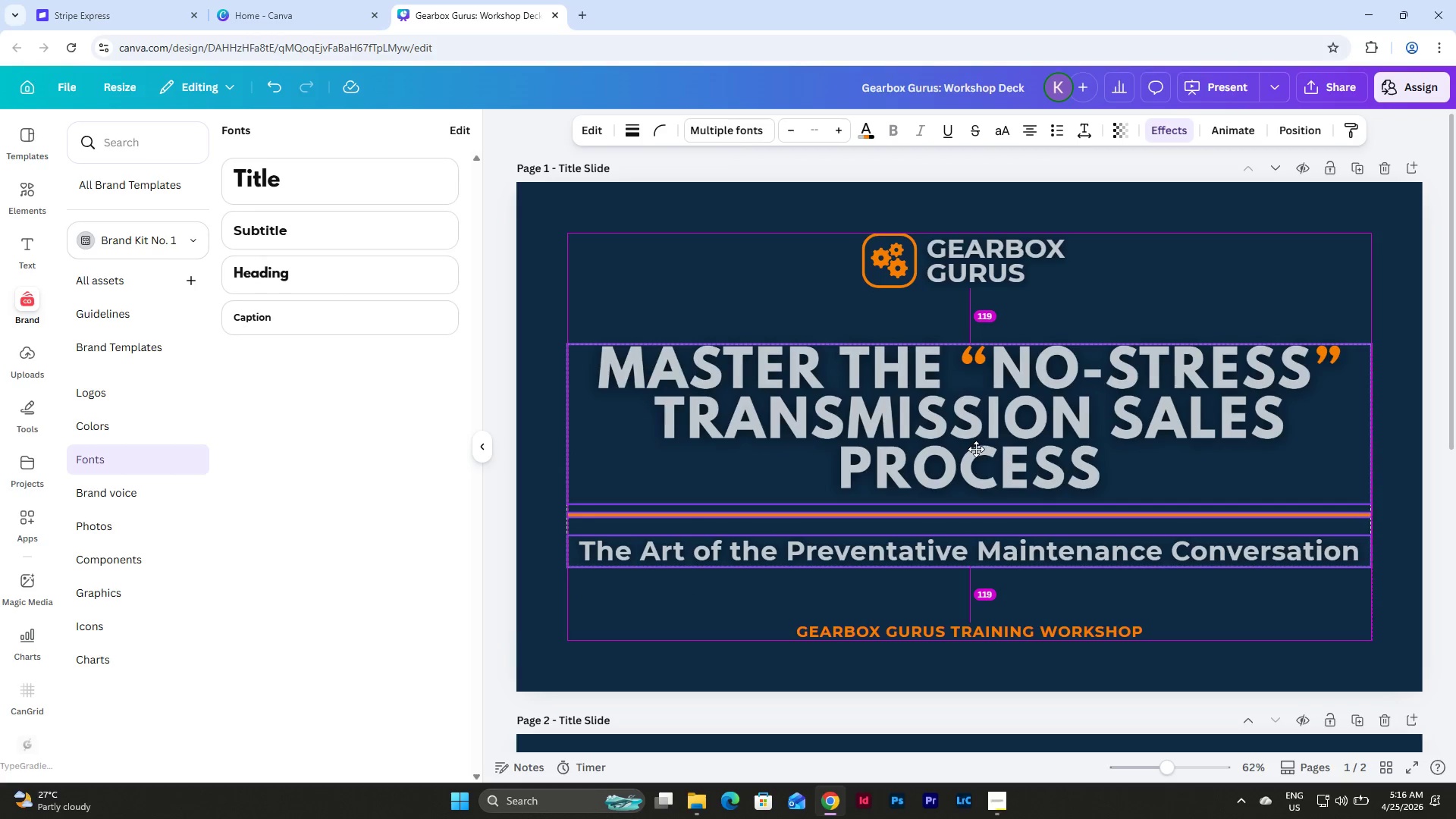 
left_click([625, 215])
 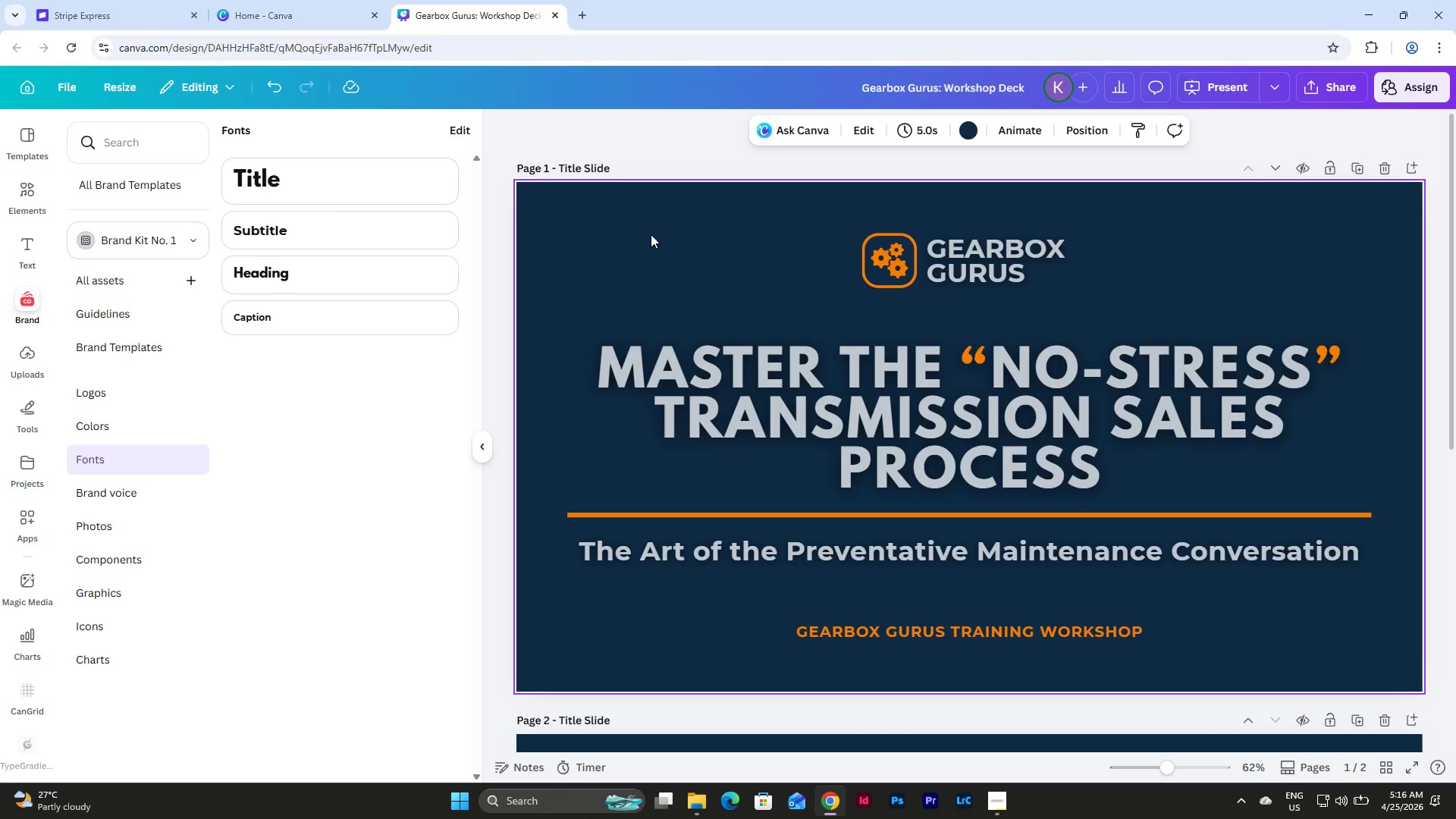 
scroll: coordinate [754, 500], scroll_direction: down, amount: 5.0
 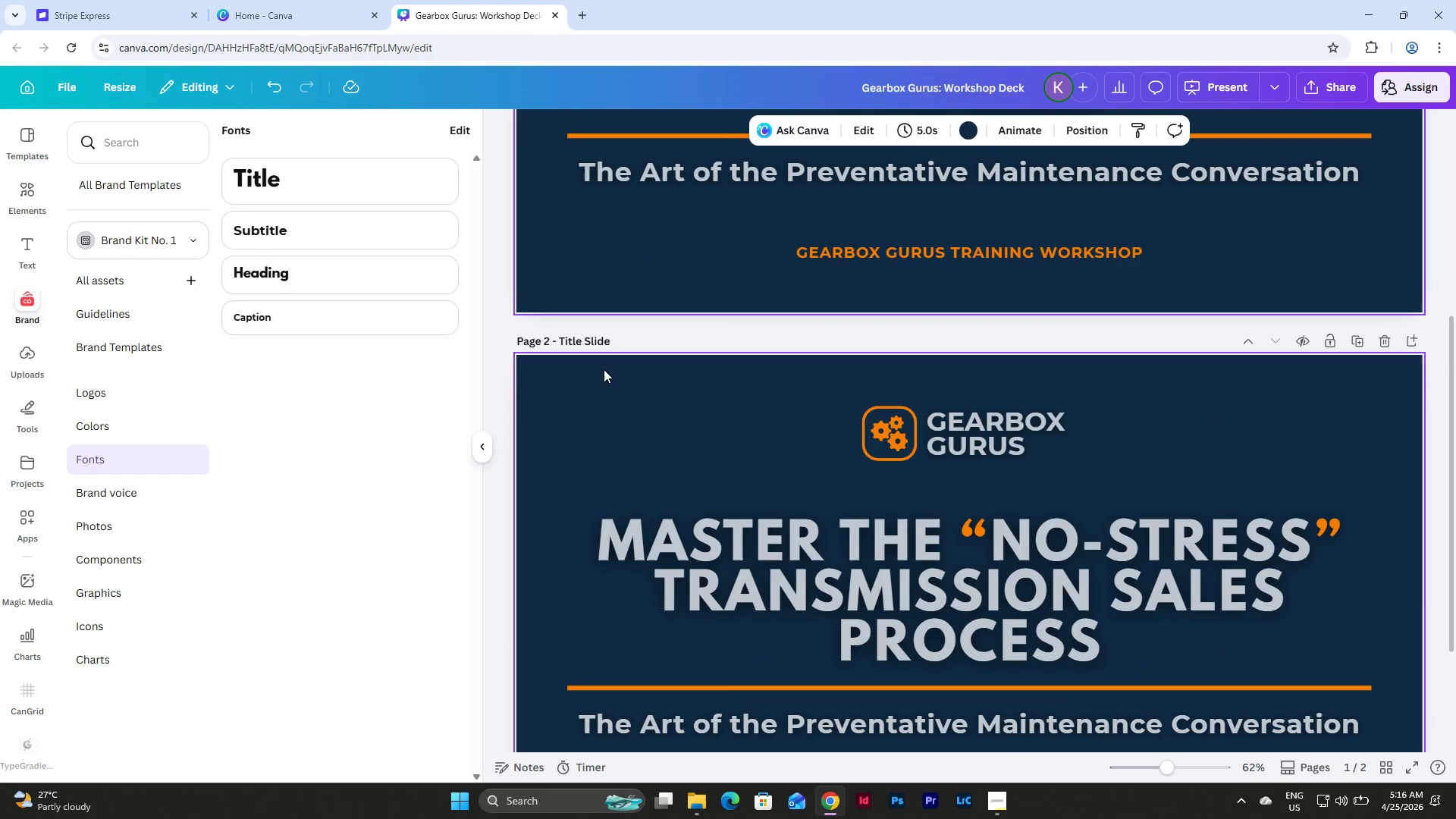 
wait(5.76)
 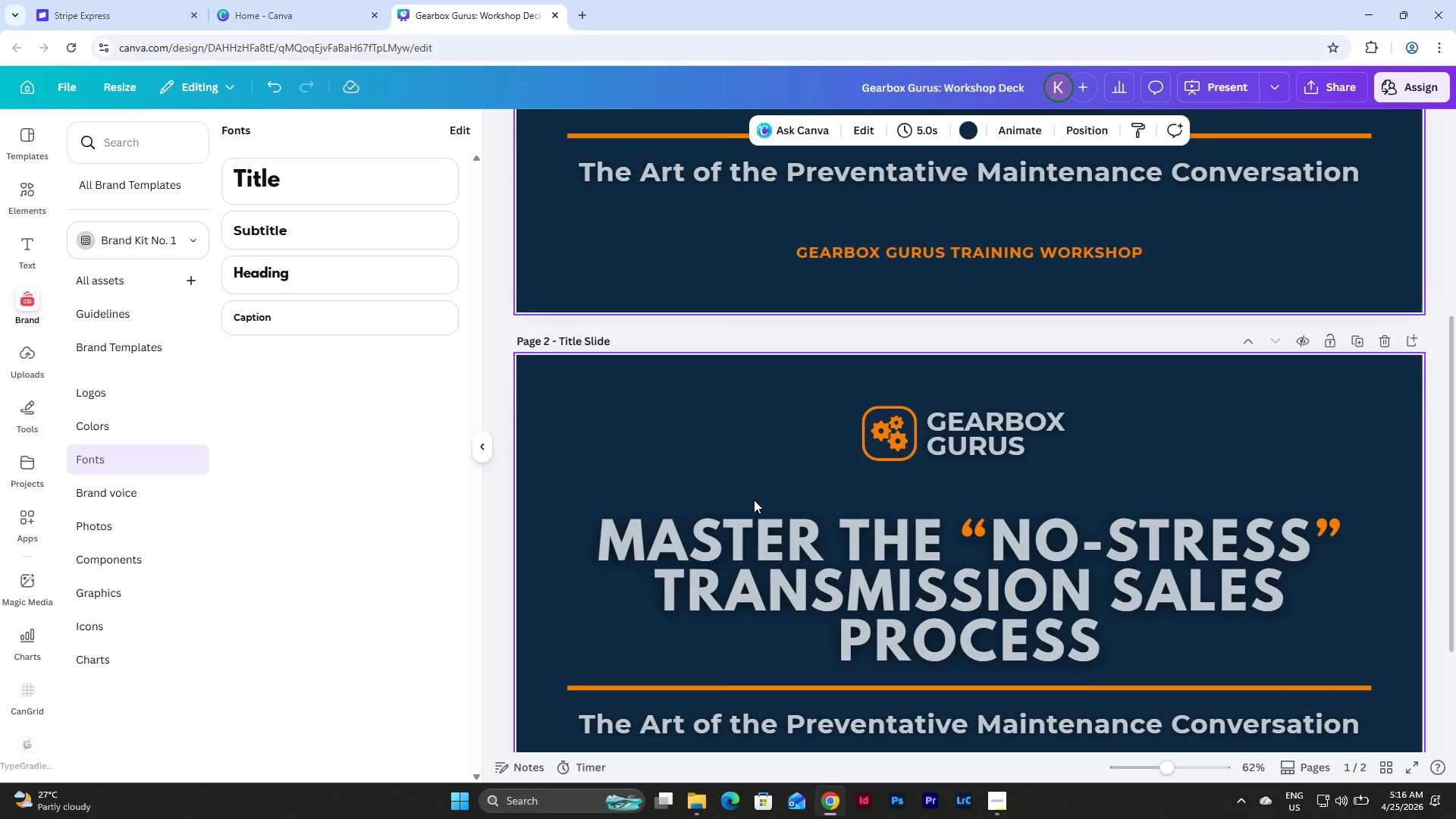 
left_click_drag(start_coordinate=[561, 341], to_coordinate=[655, 350])
 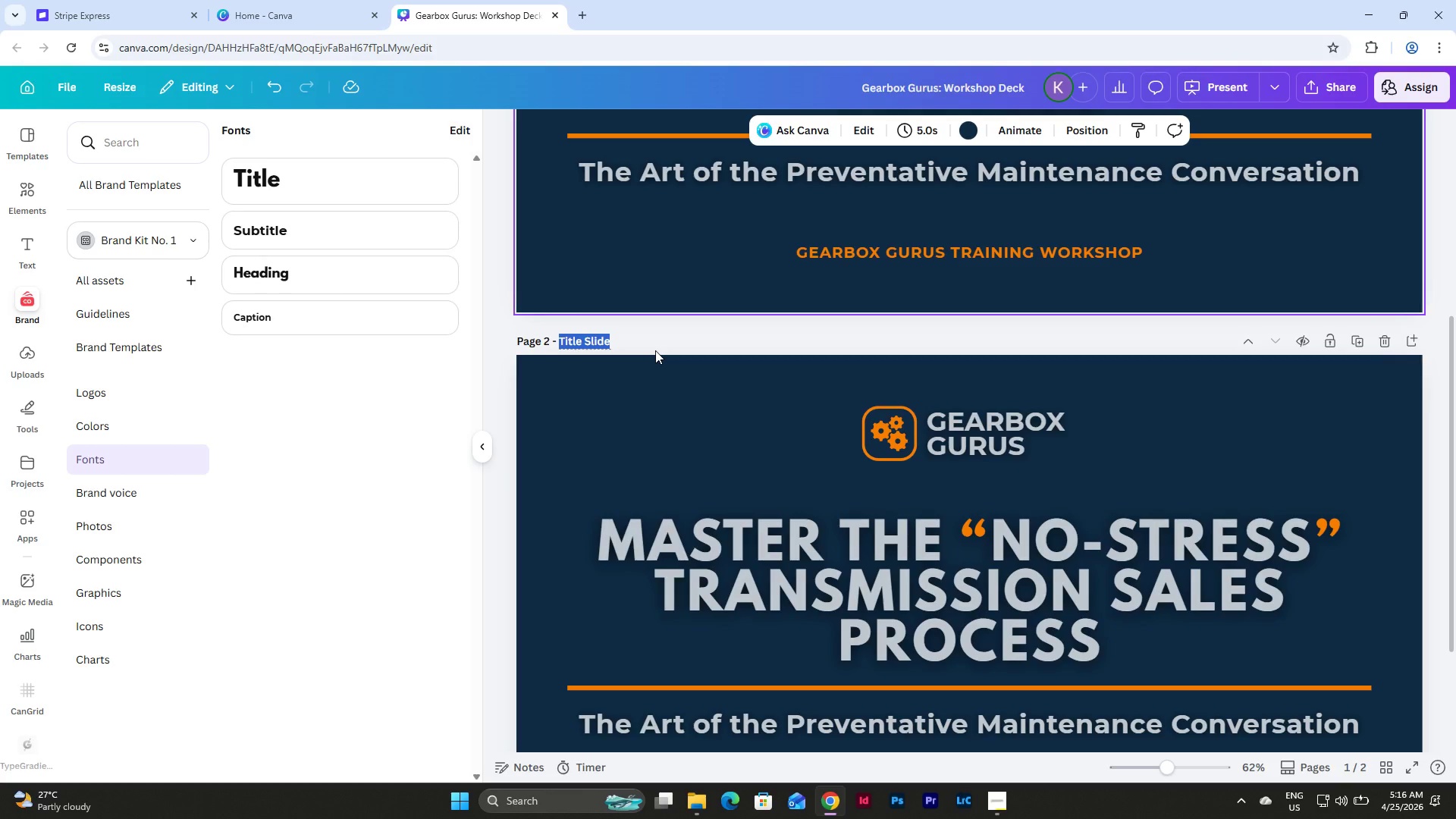 
wait(10.73)
 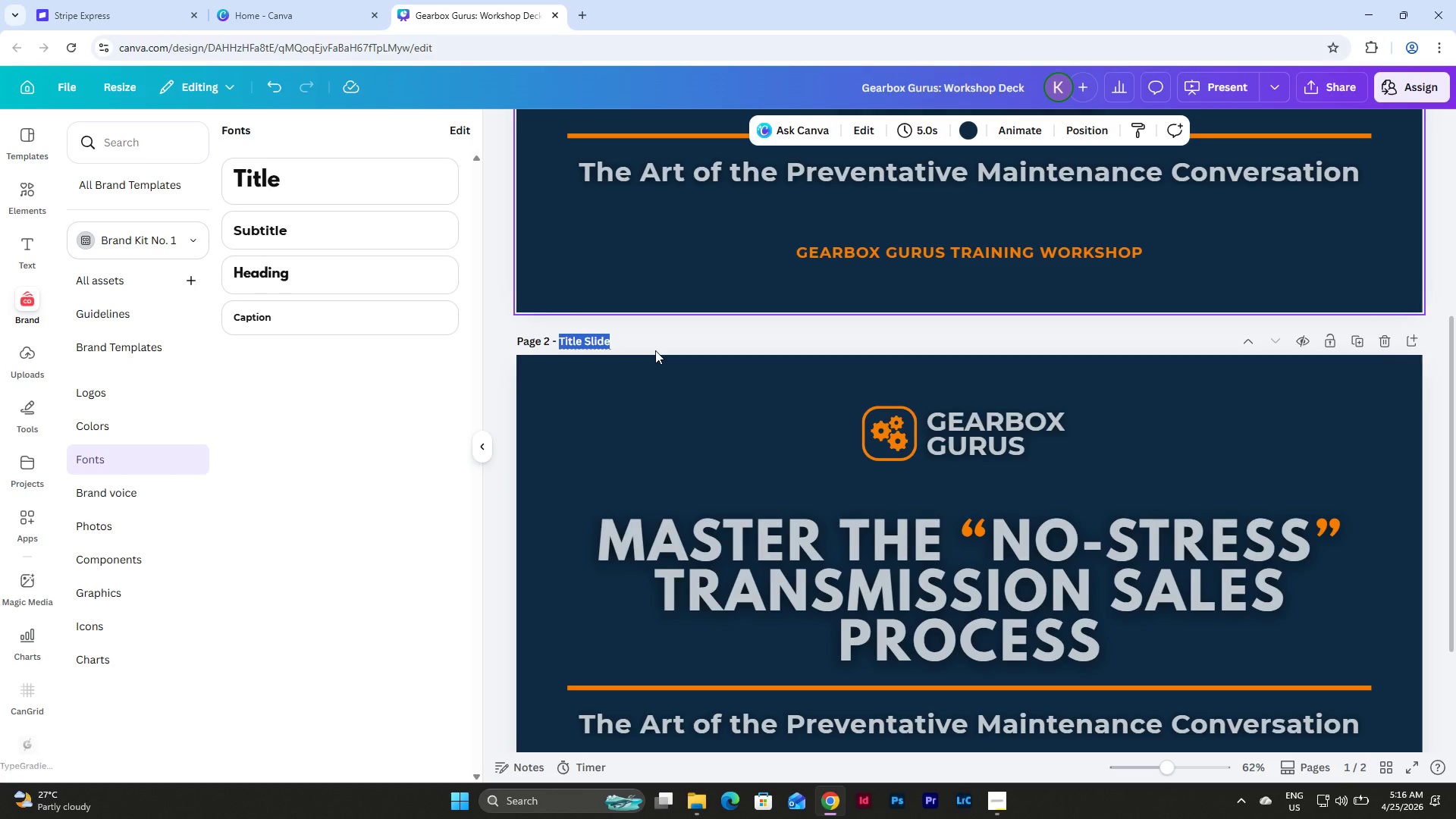 
key(Backspace)
type(Workshop Objectives)
 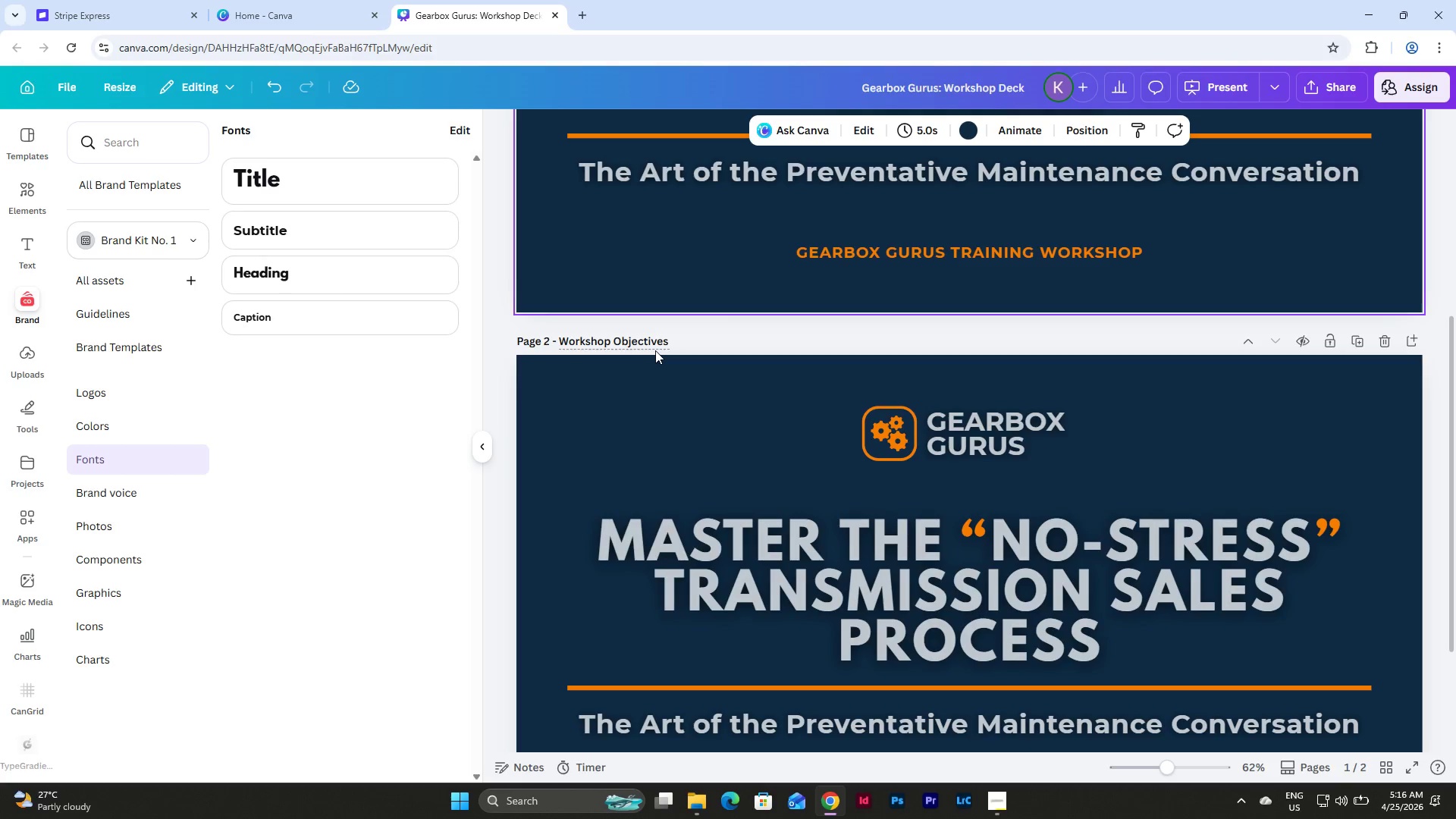 
wait(6.64)
 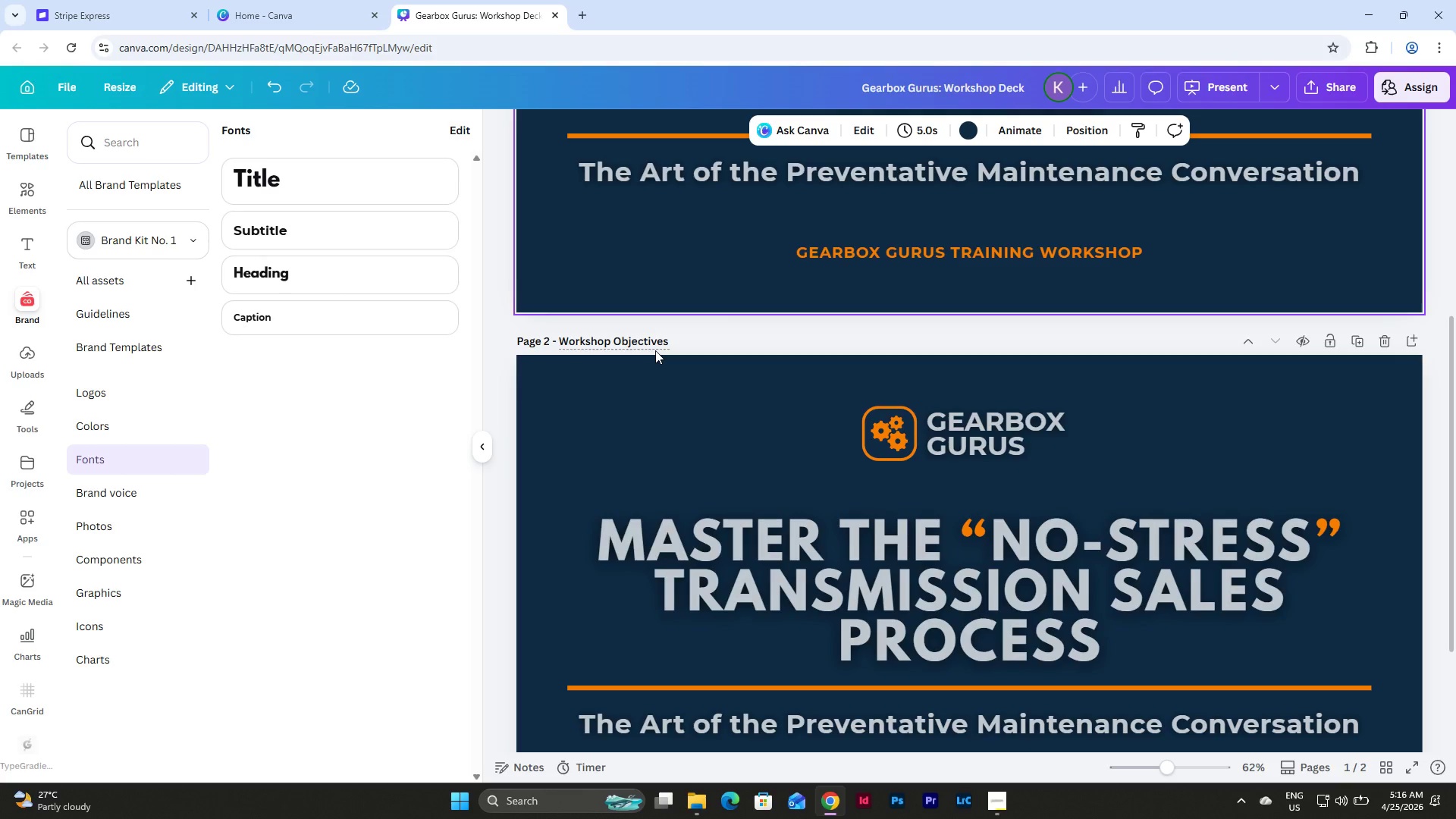 
left_click([687, 428])
 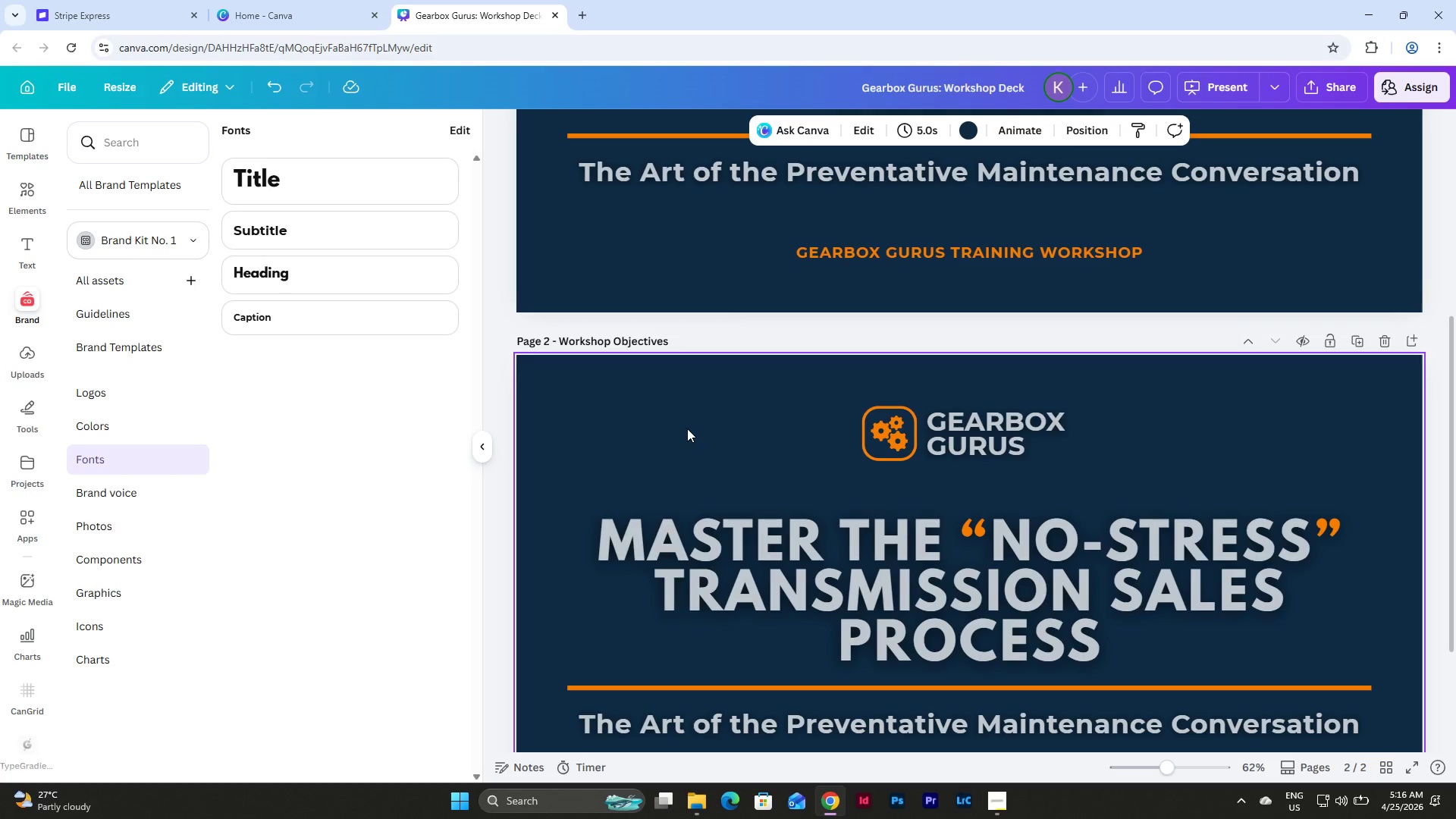 
wait(5.34)
 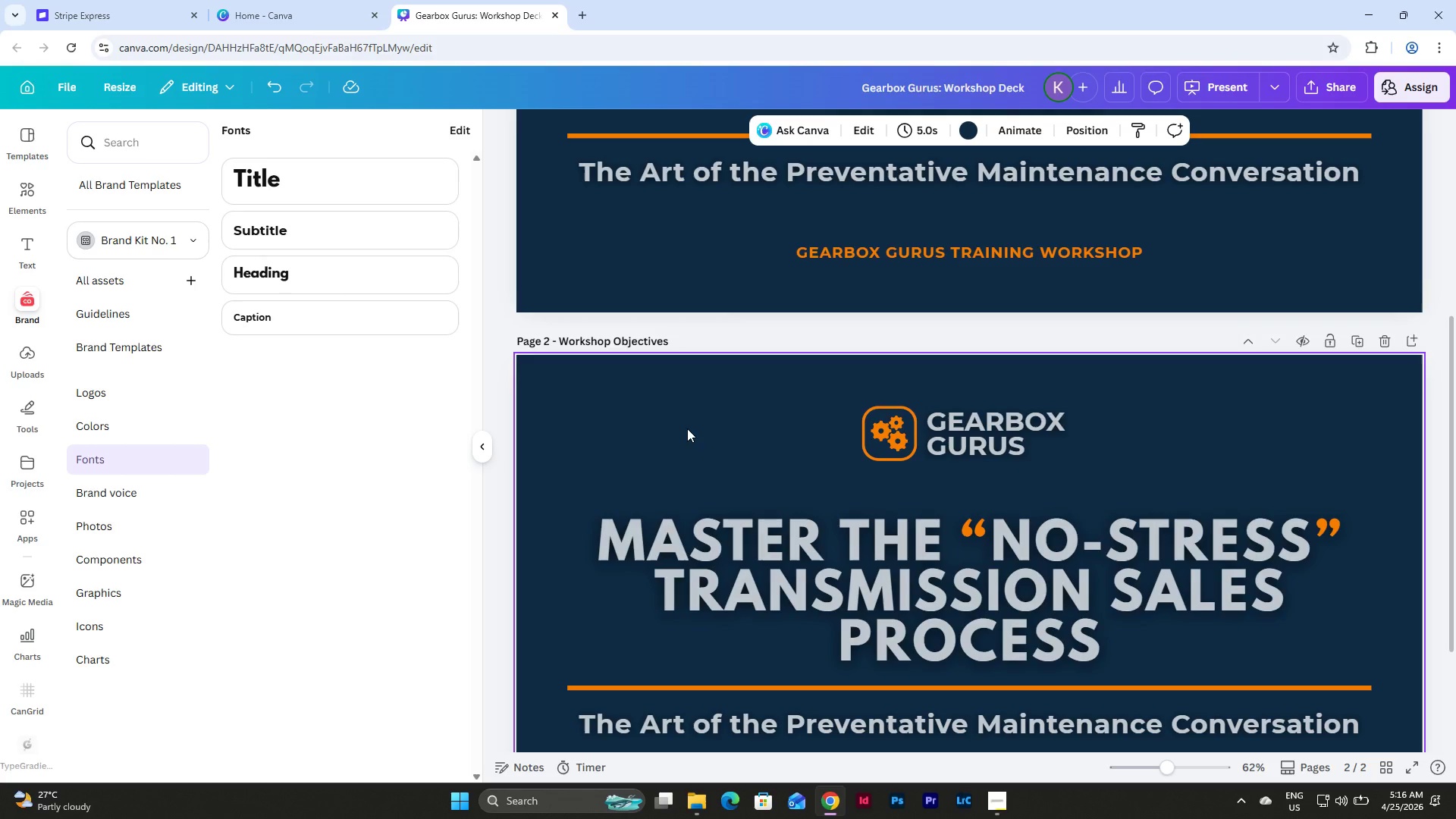 
scroll: coordinate [687, 428], scroll_direction: down, amount: 3.0
 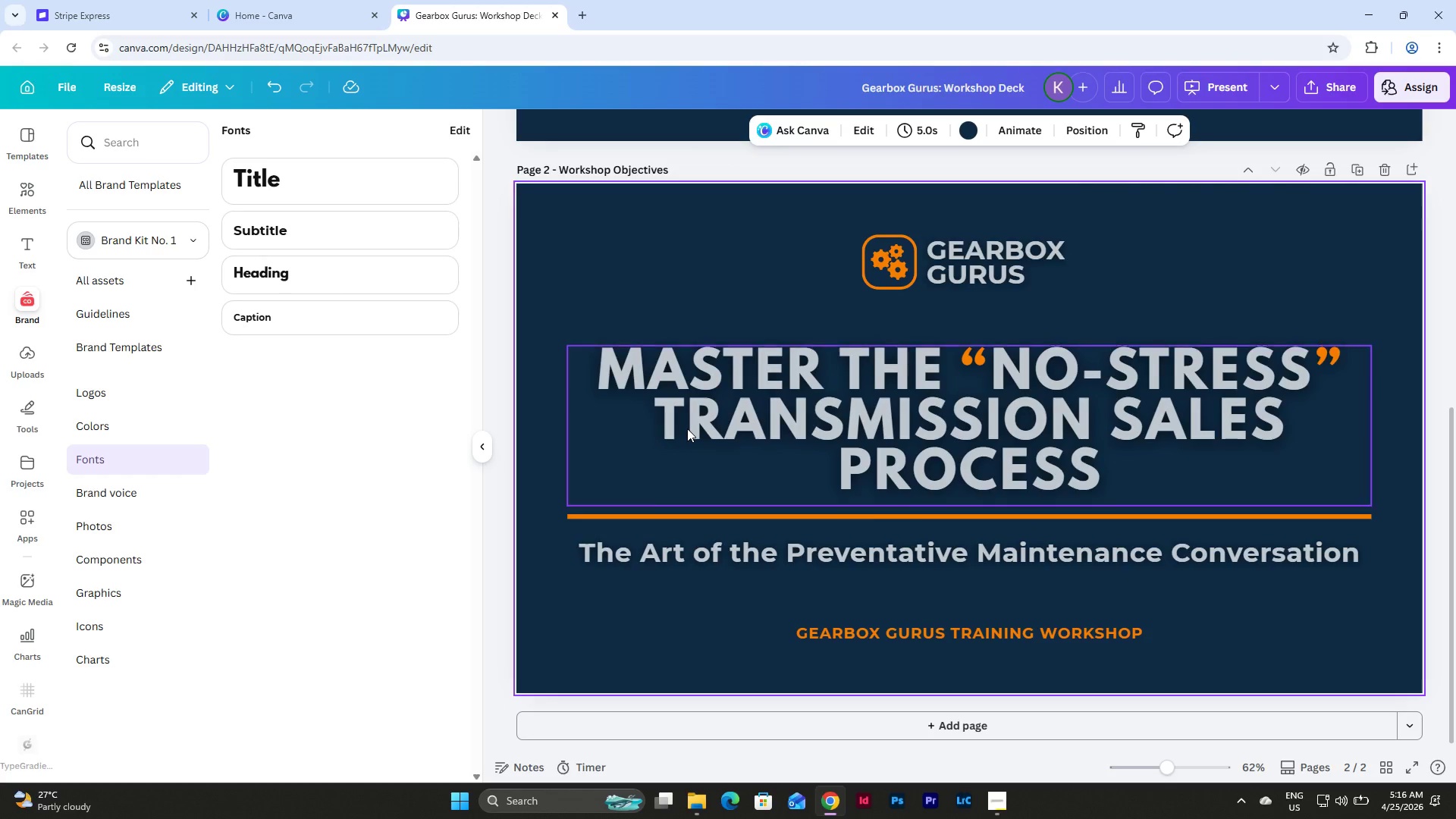 
scroll: coordinate [687, 428], scroll_direction: none, amount: 0.0
 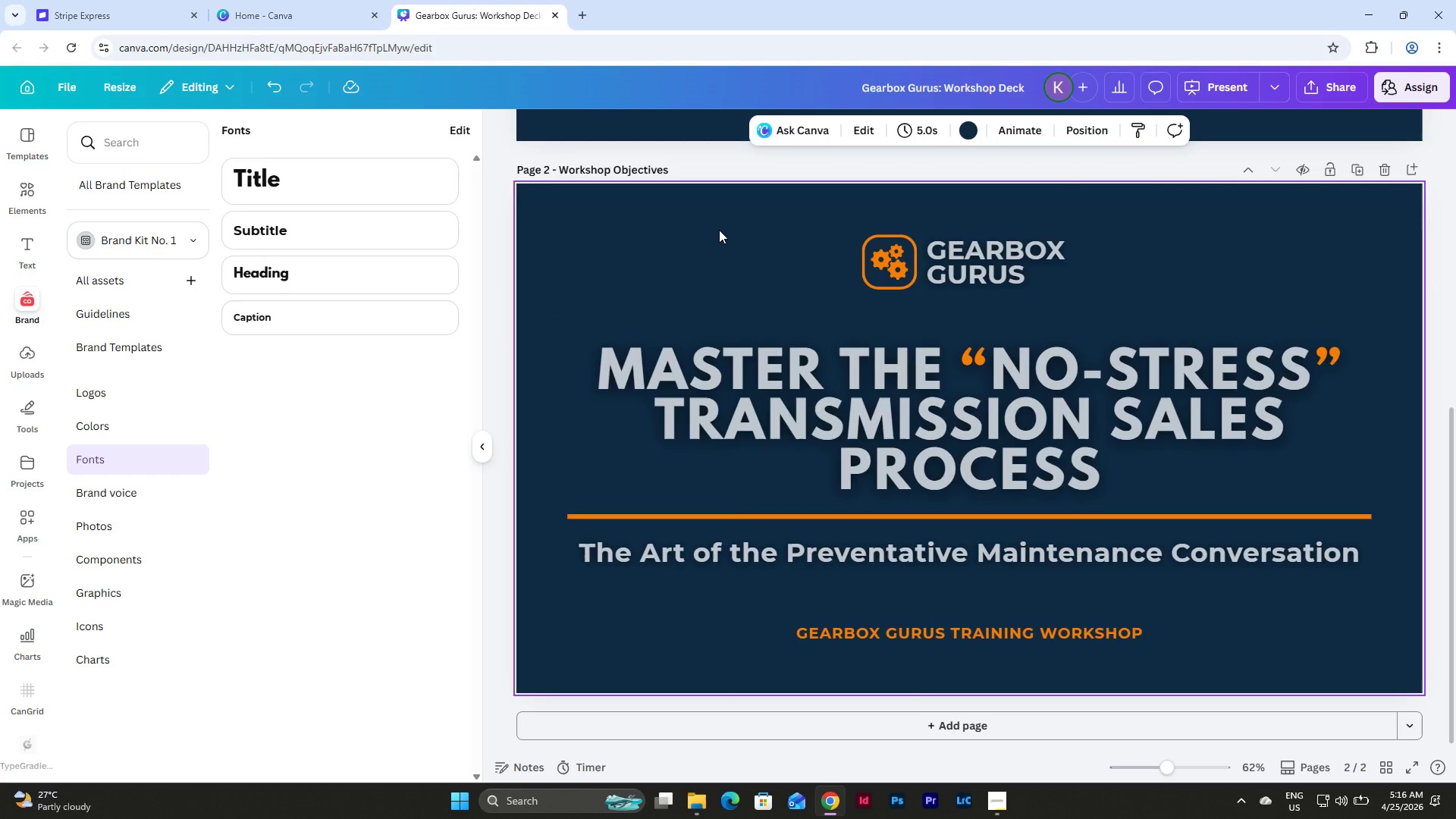 
wait(5.98)
 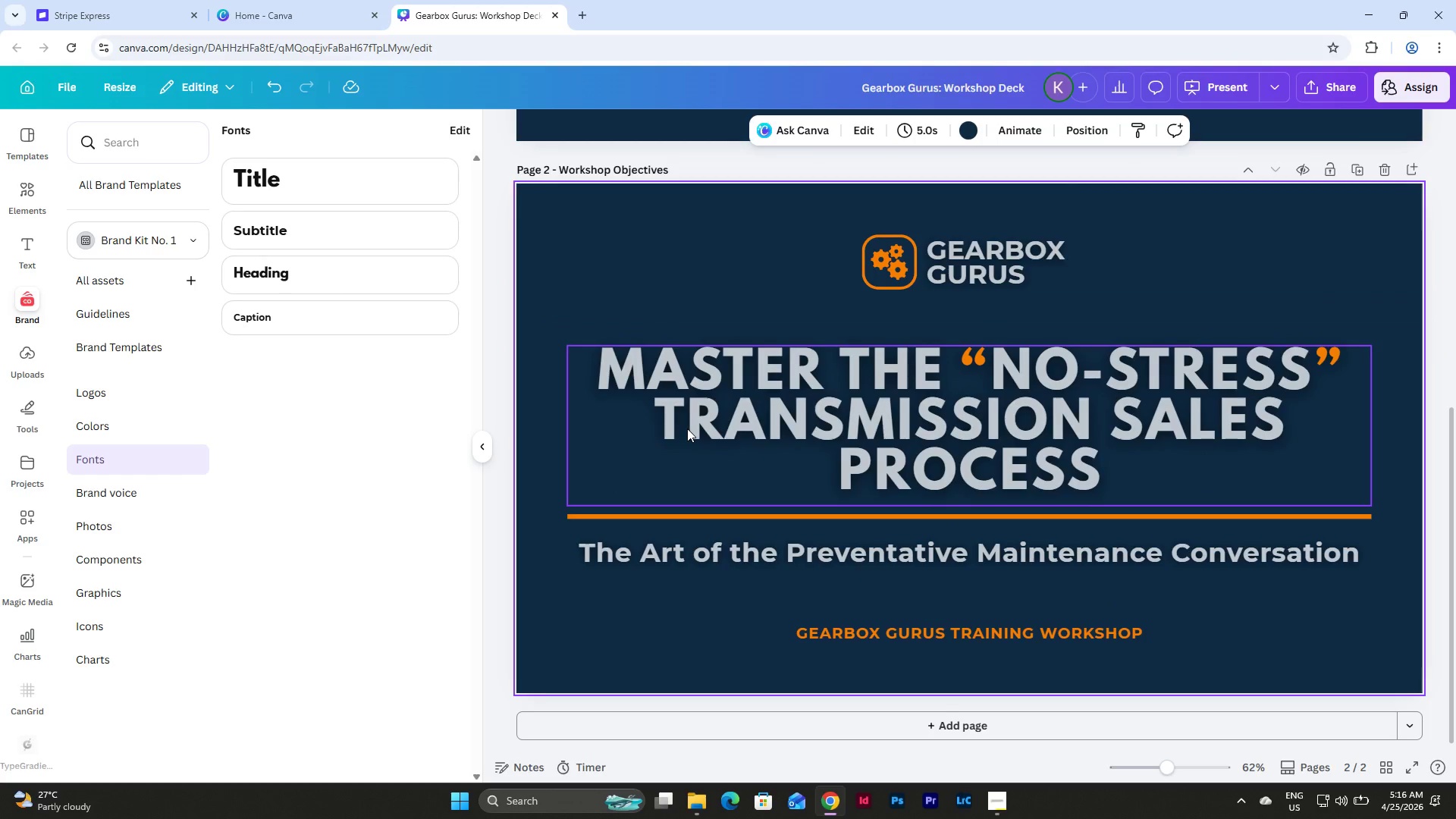 
left_click_drag(start_coordinate=[719, 230], to_coordinate=[1021, 444])
 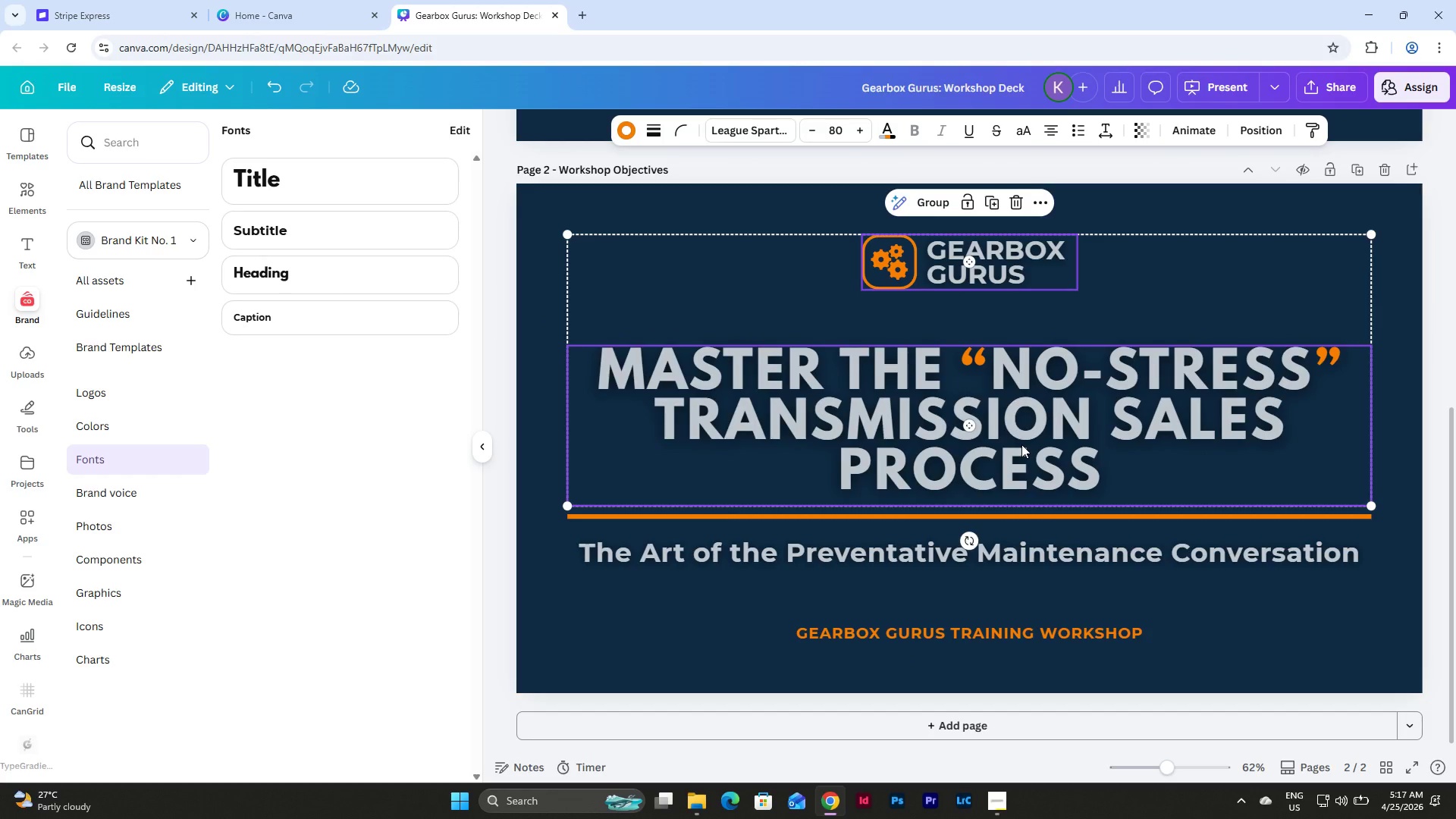 
key(Backspace)
 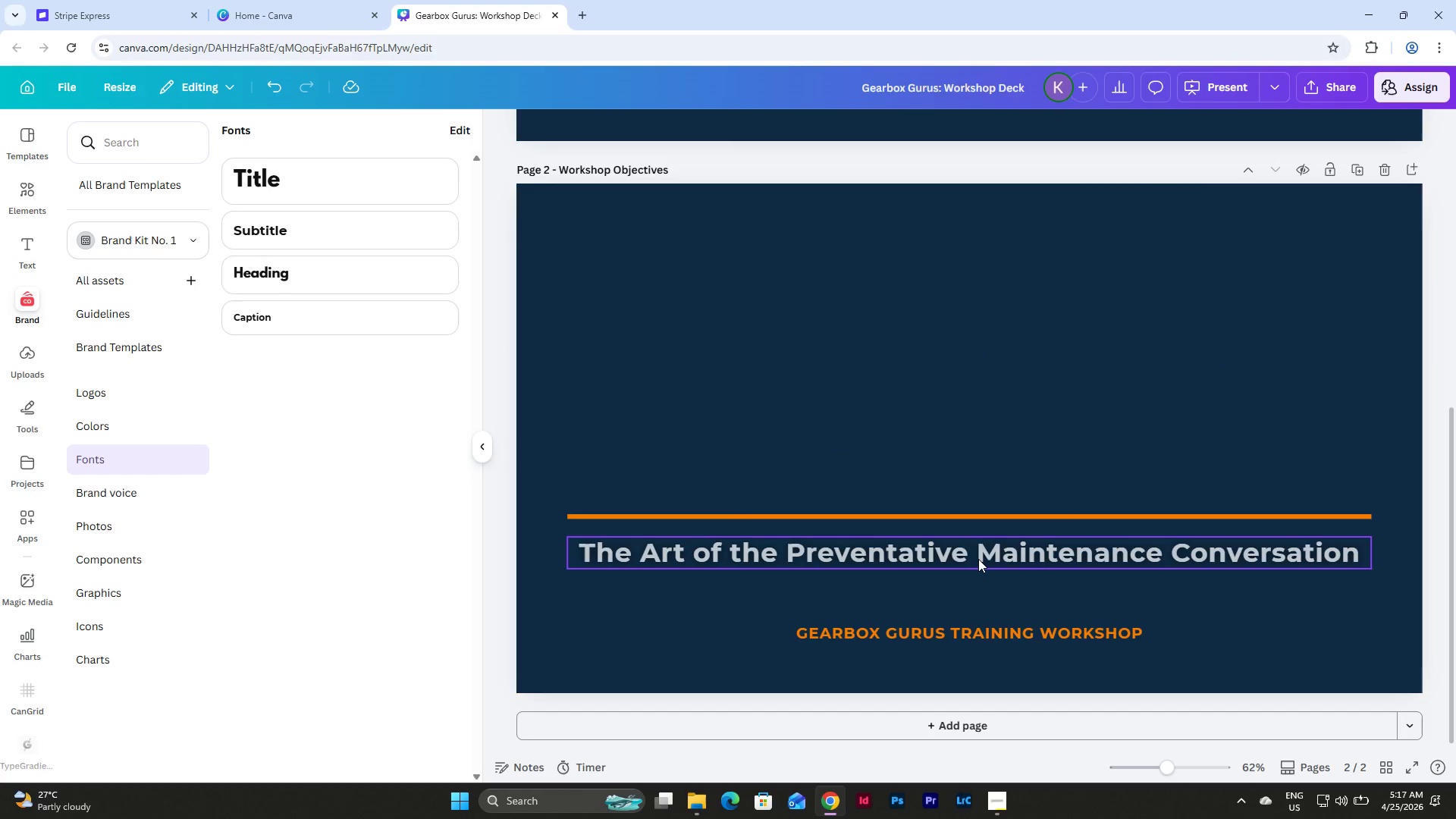 
left_click([978, 559])
 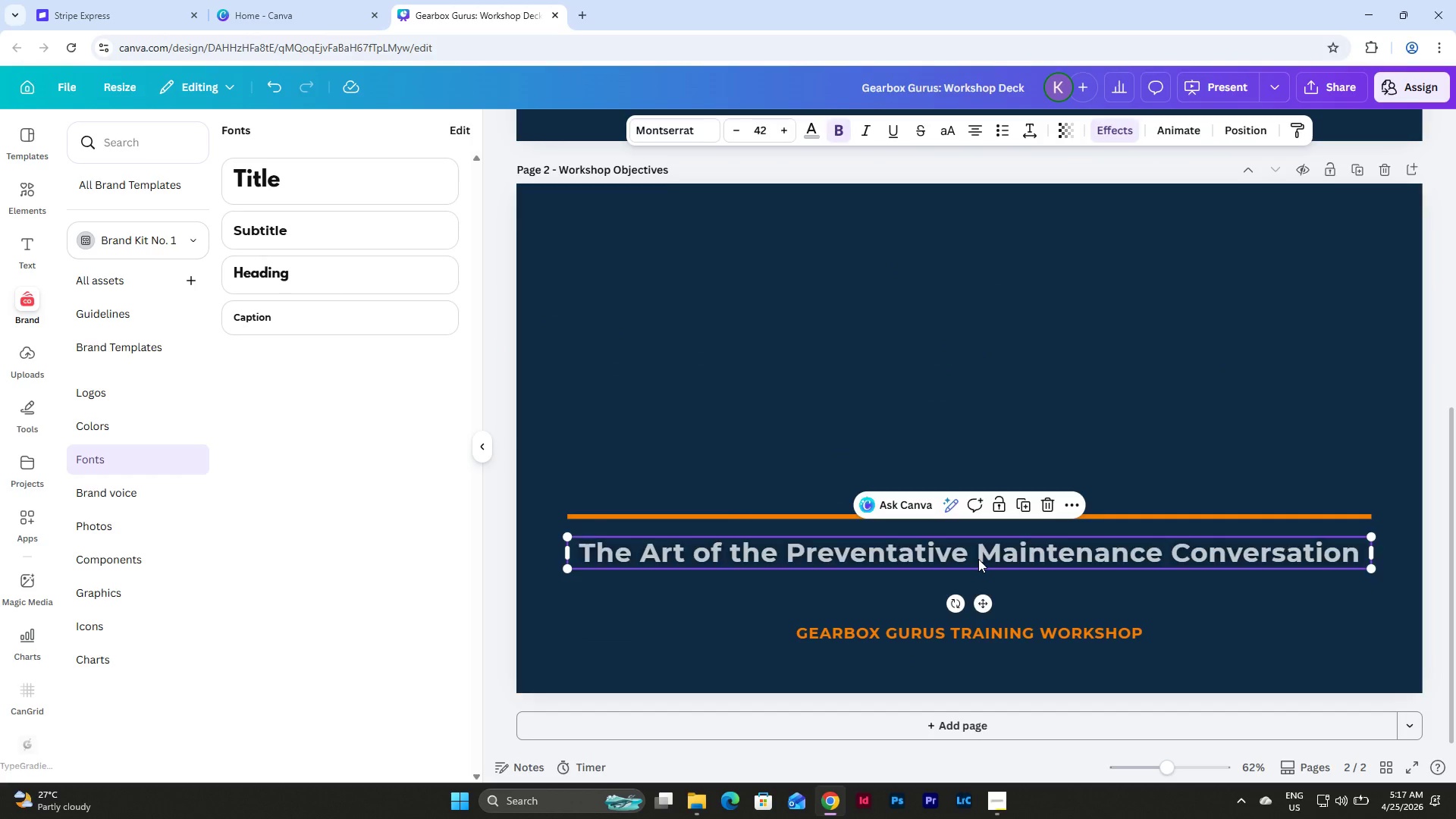 
key(Backspace)
 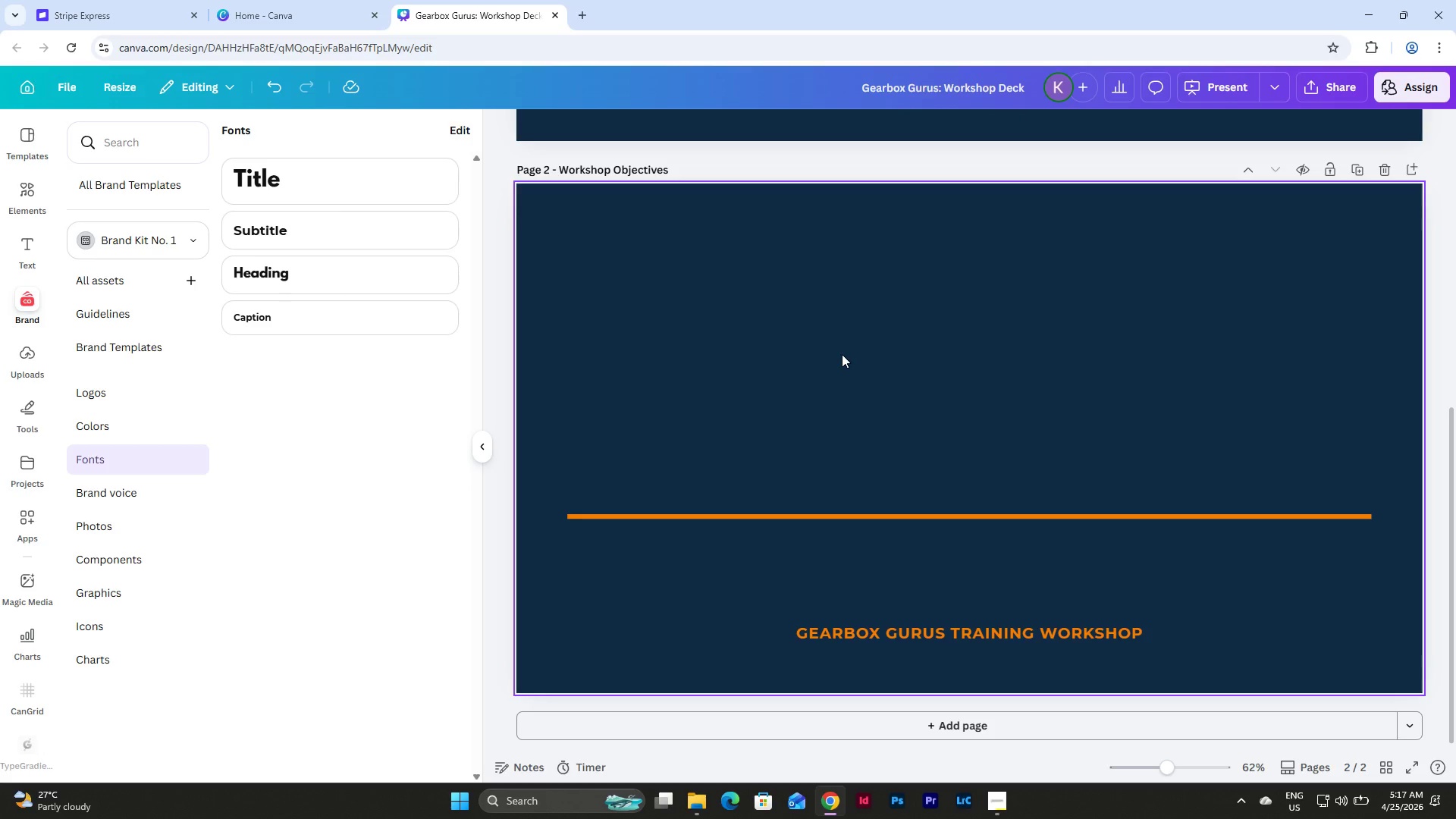 
left_click([842, 354])
 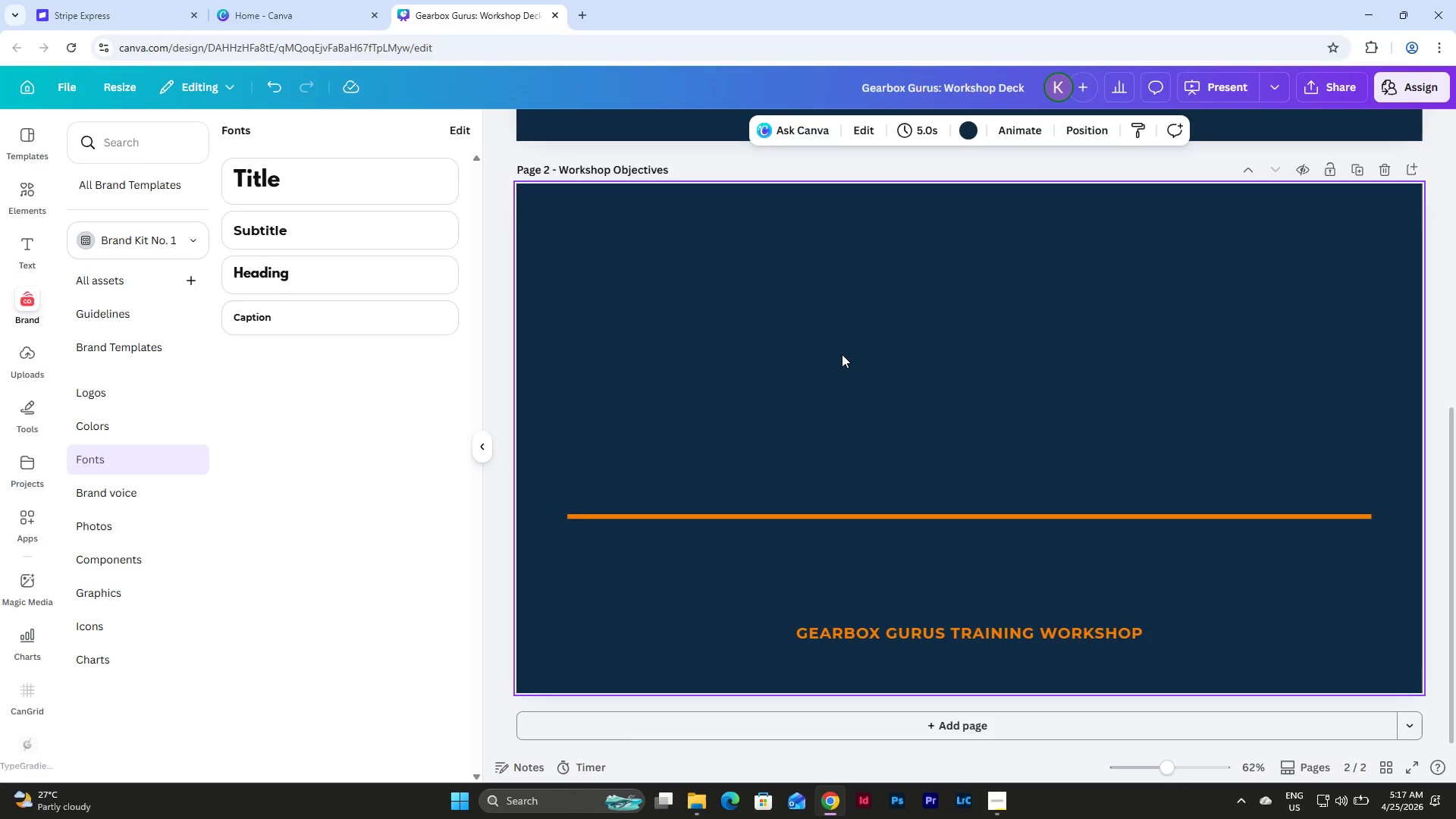 
wait(7.95)
 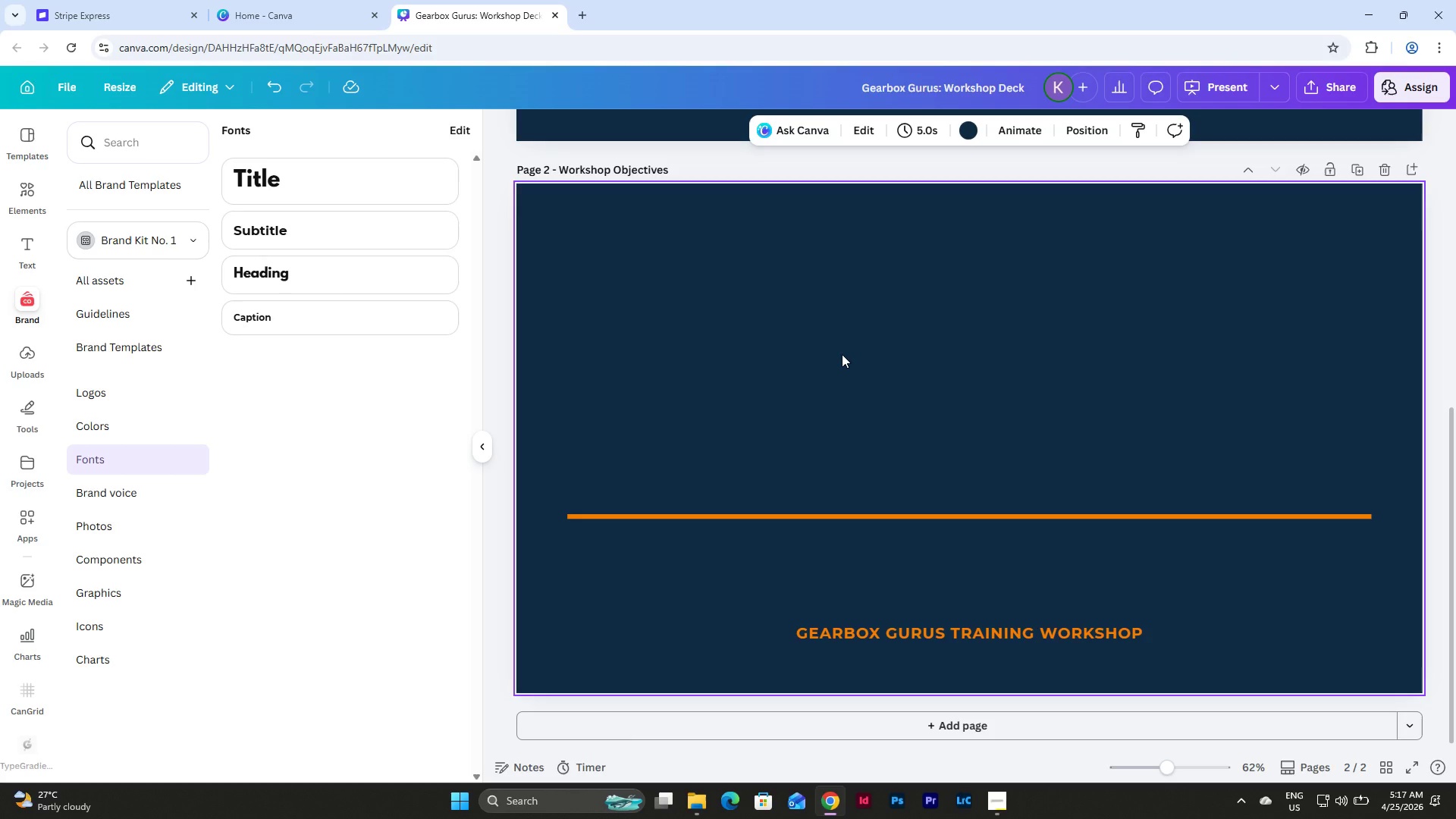 
left_click([338, 279])
 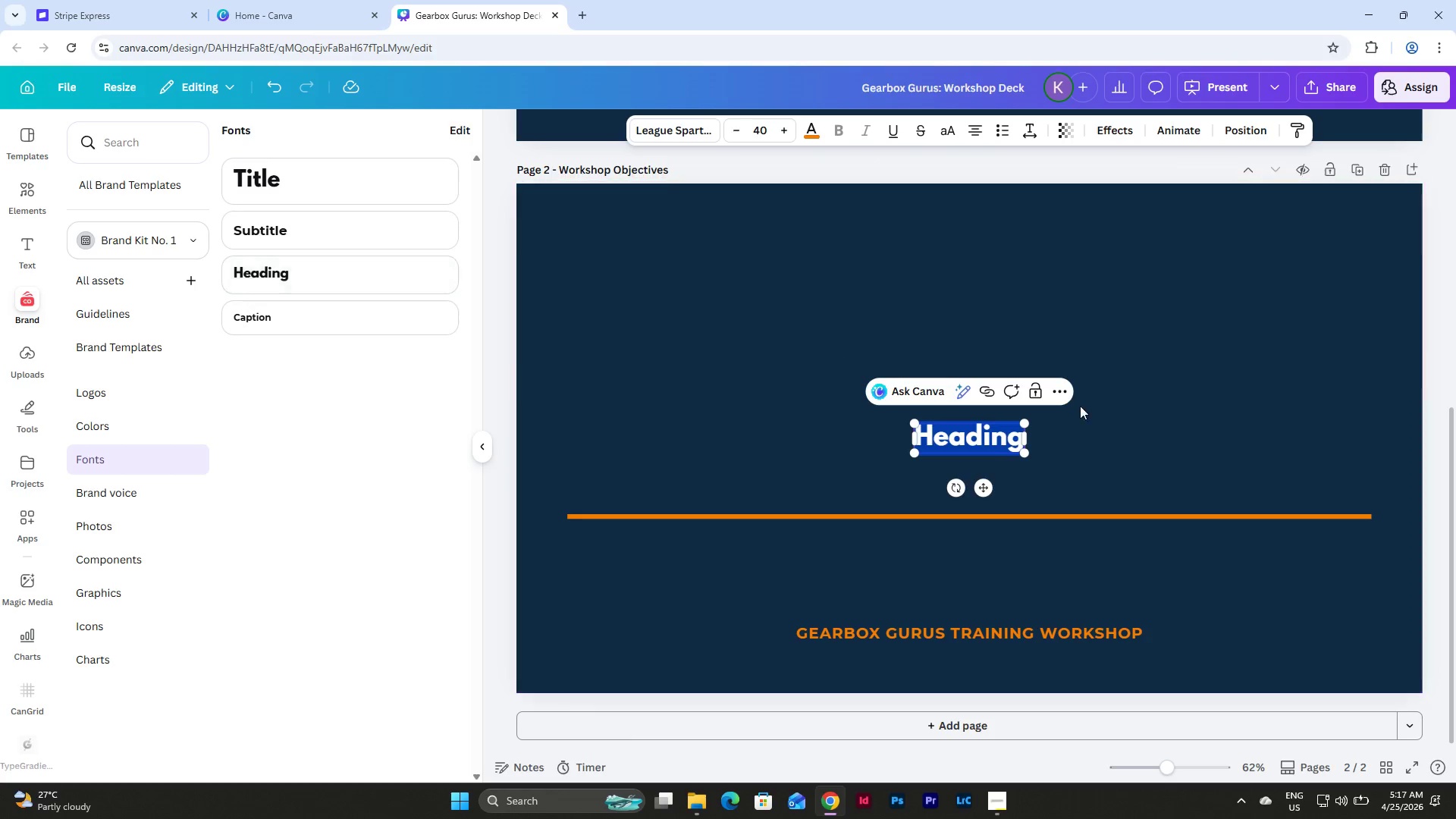 
left_click([1097, 413])
 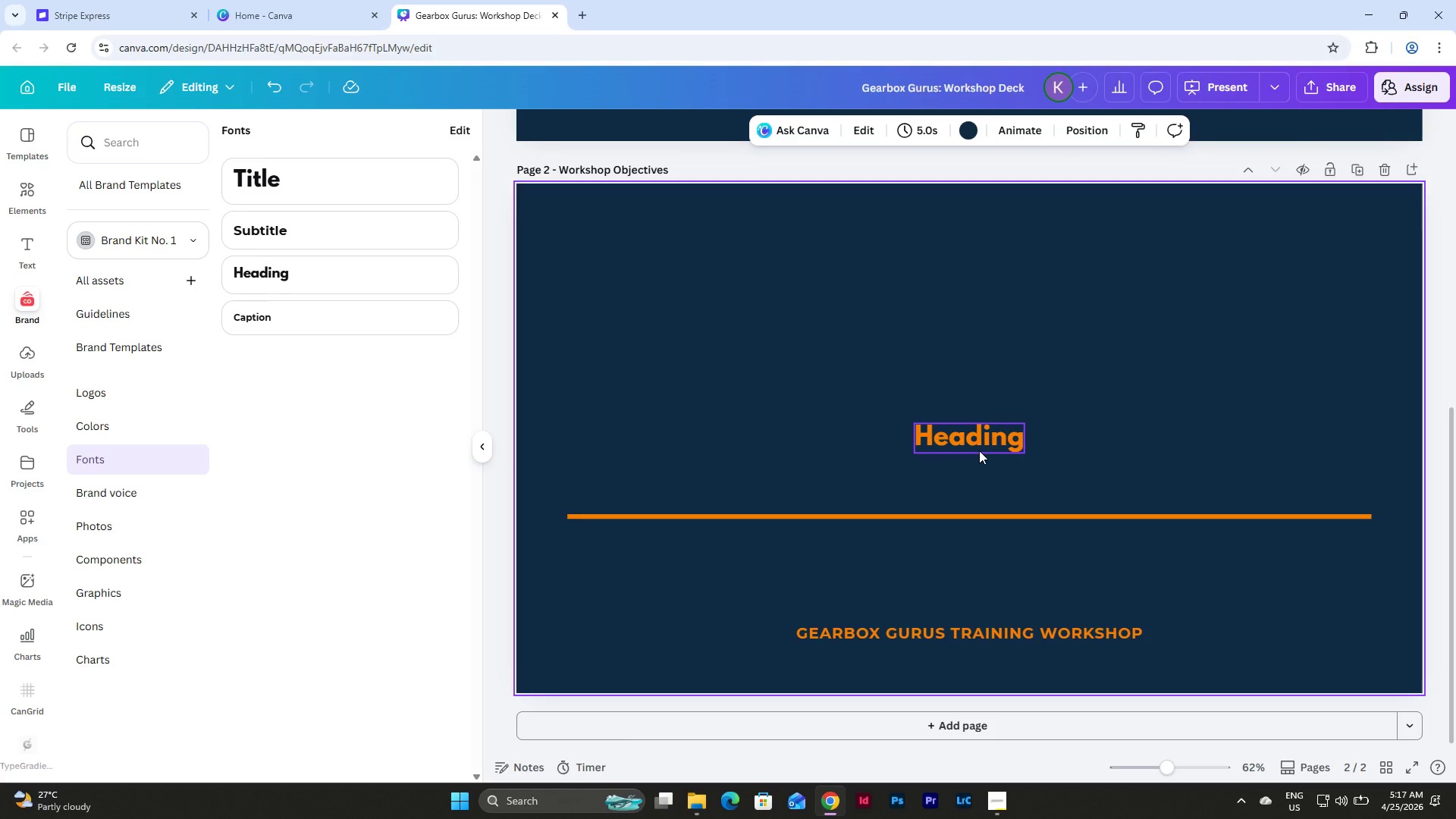 
left_click([979, 450])
 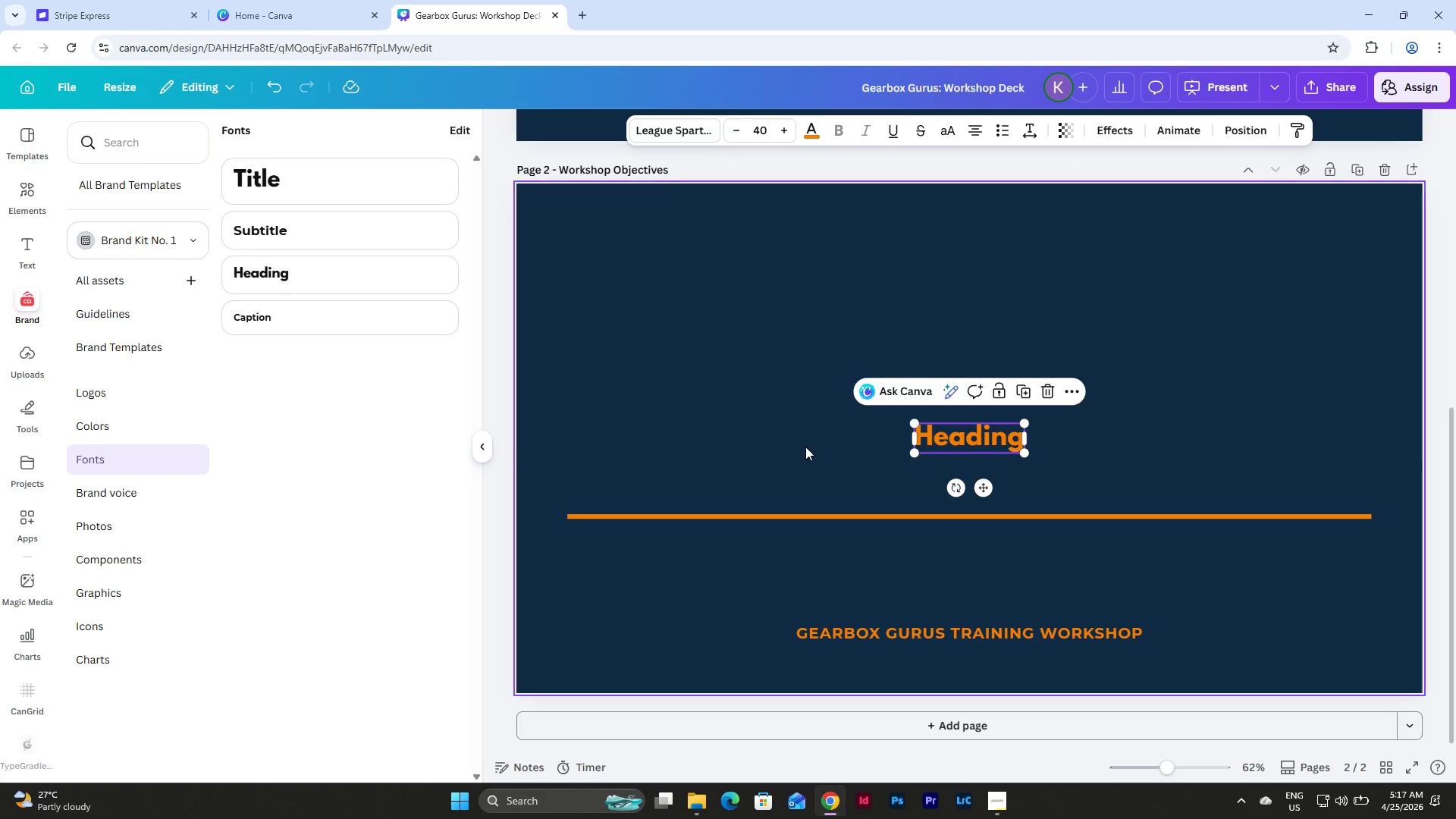 
left_click([707, 434])
 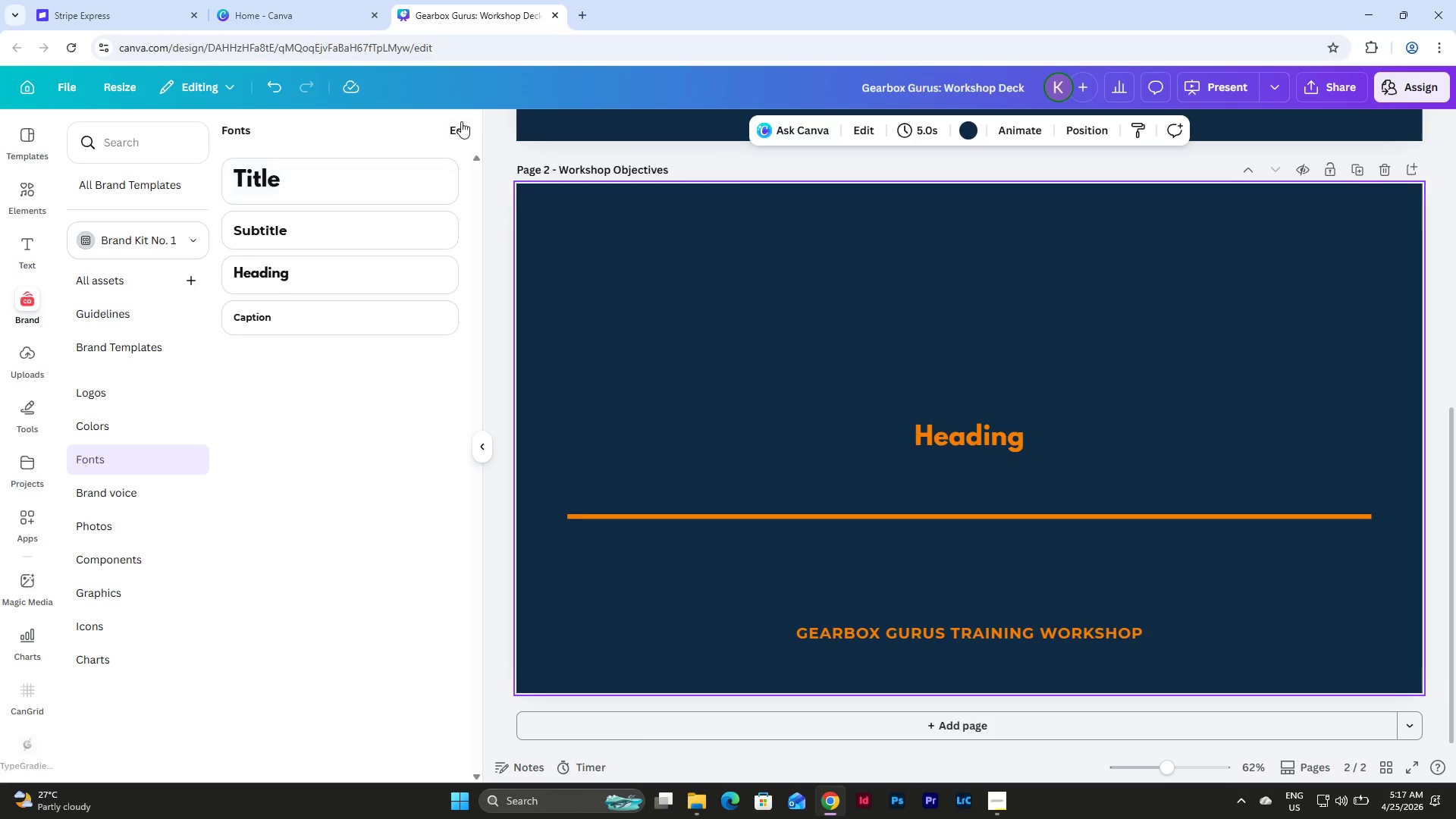 
left_click([466, 120])
 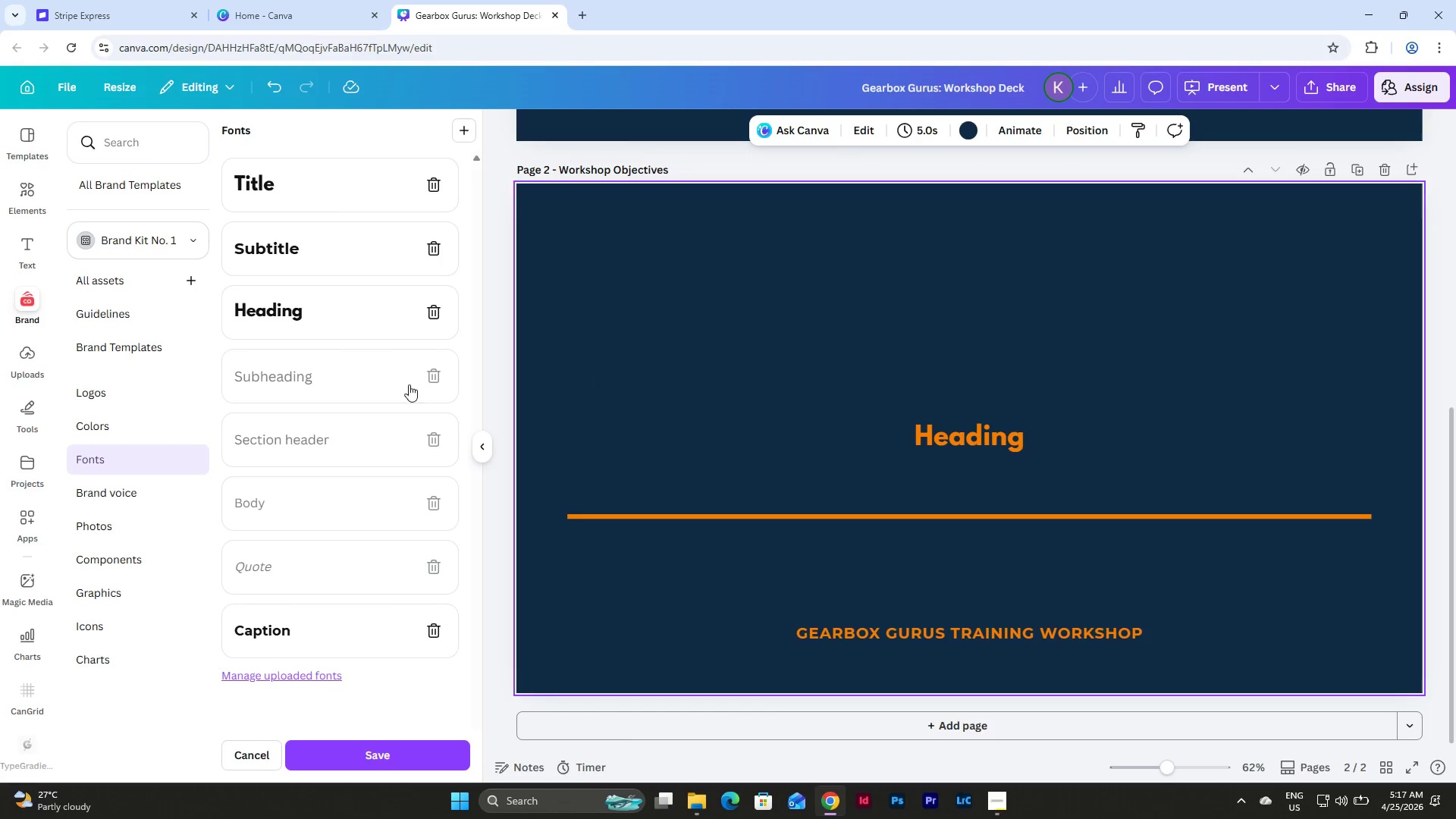 
left_click([329, 300])
 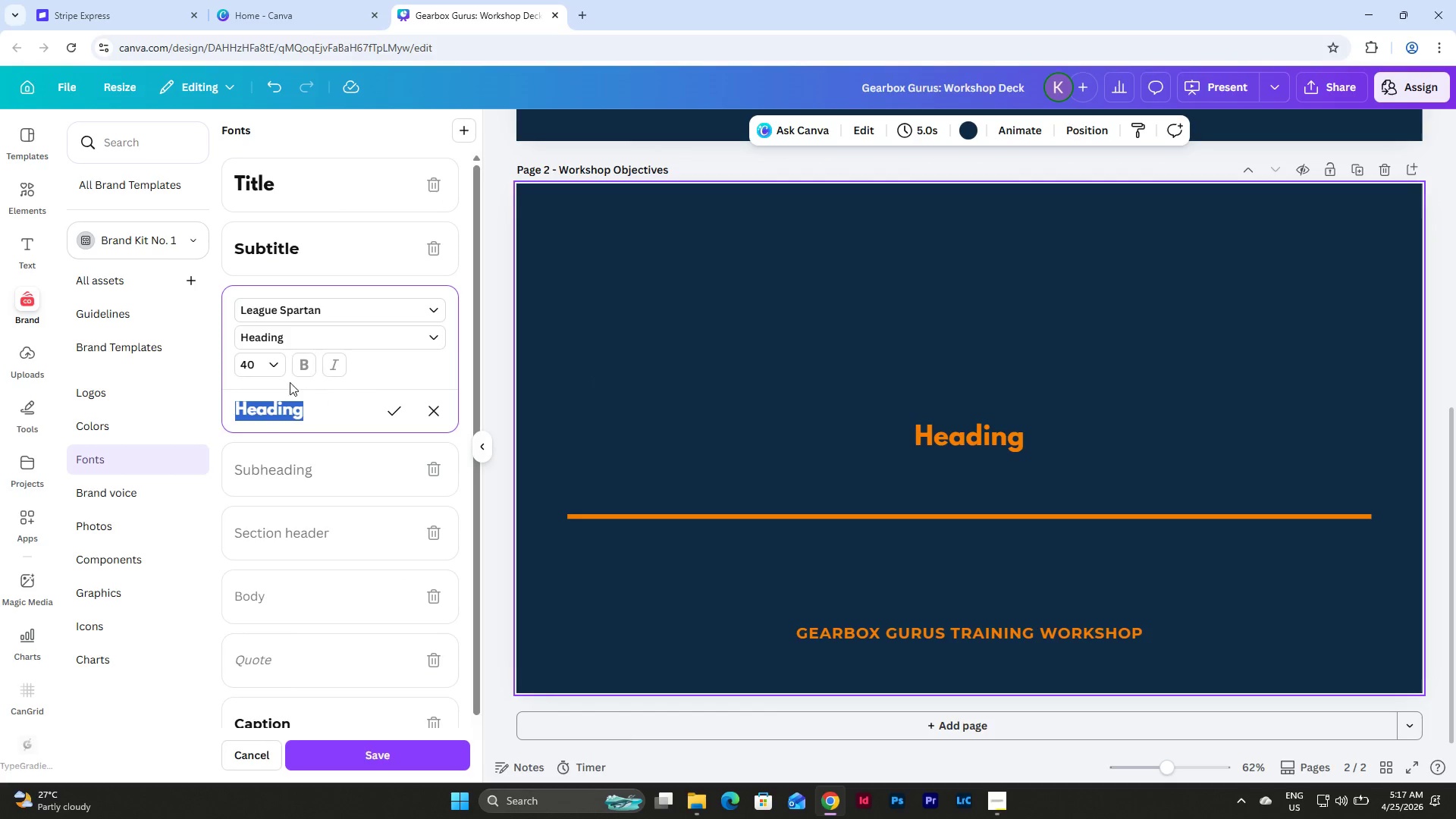 
left_click([281, 367])
 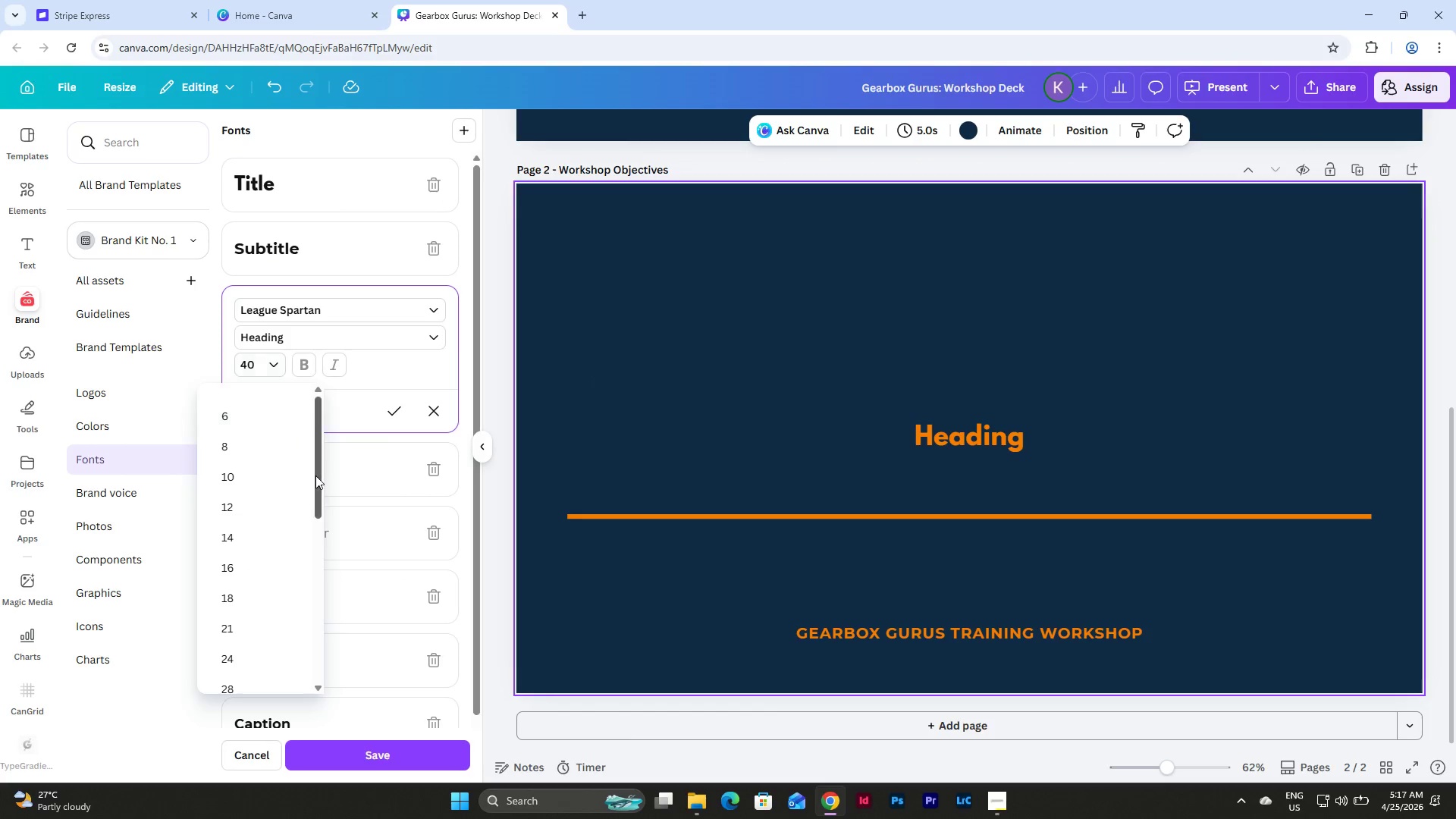 
scroll: coordinate [313, 475], scroll_direction: down, amount: 4.0
 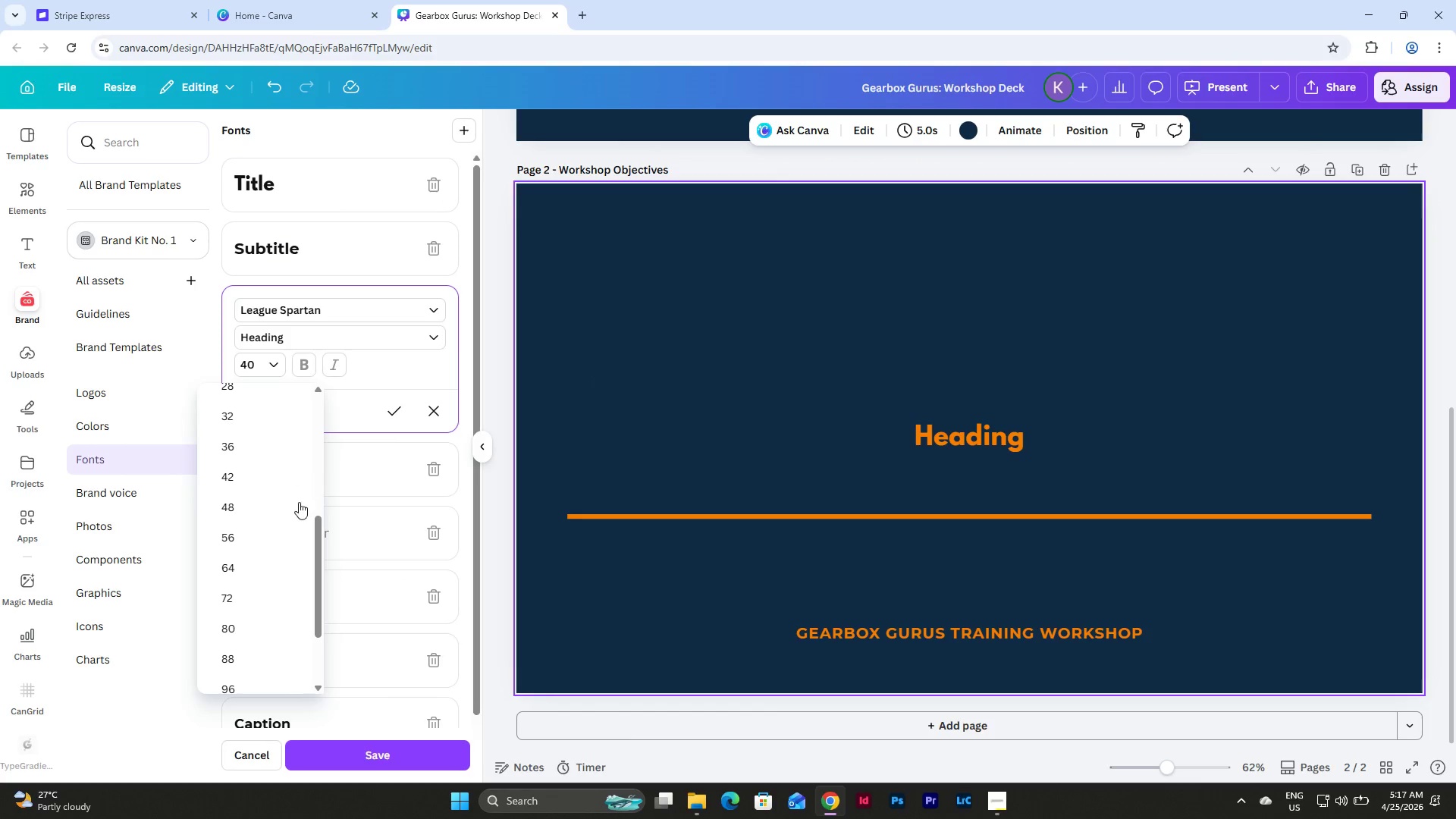 
left_click([259, 535])
 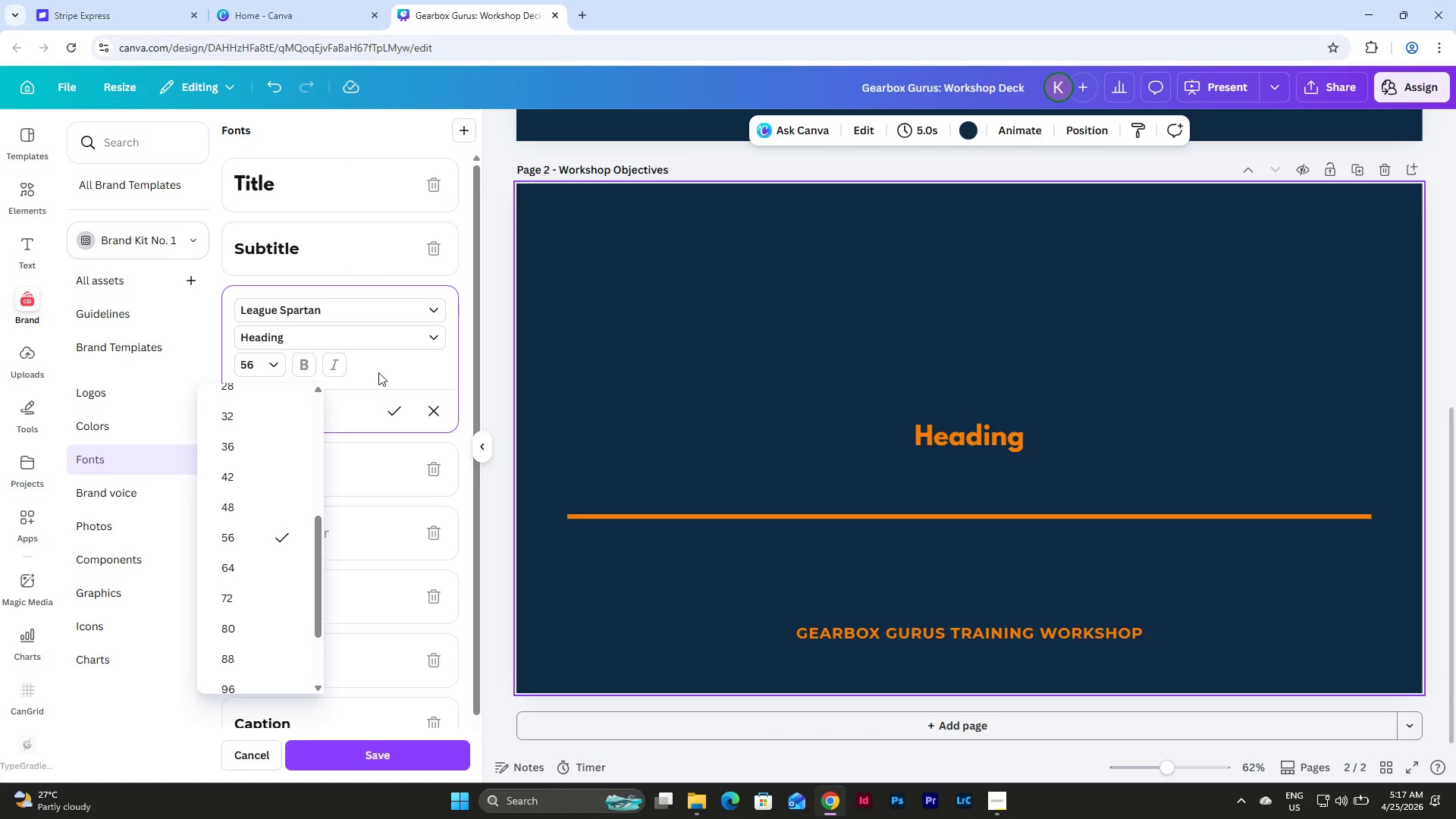 
left_click([378, 372])
 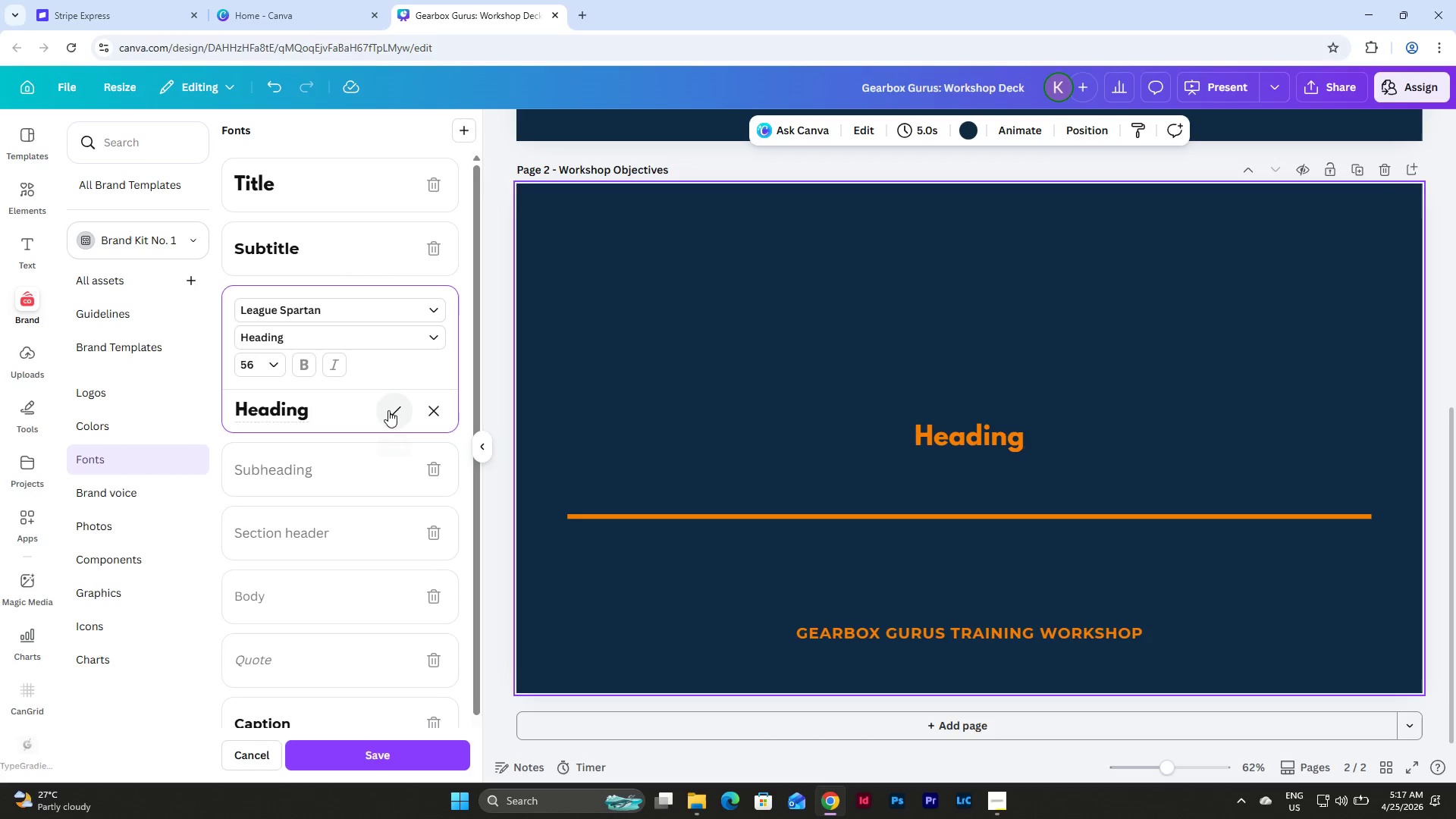 
left_click([389, 413])
 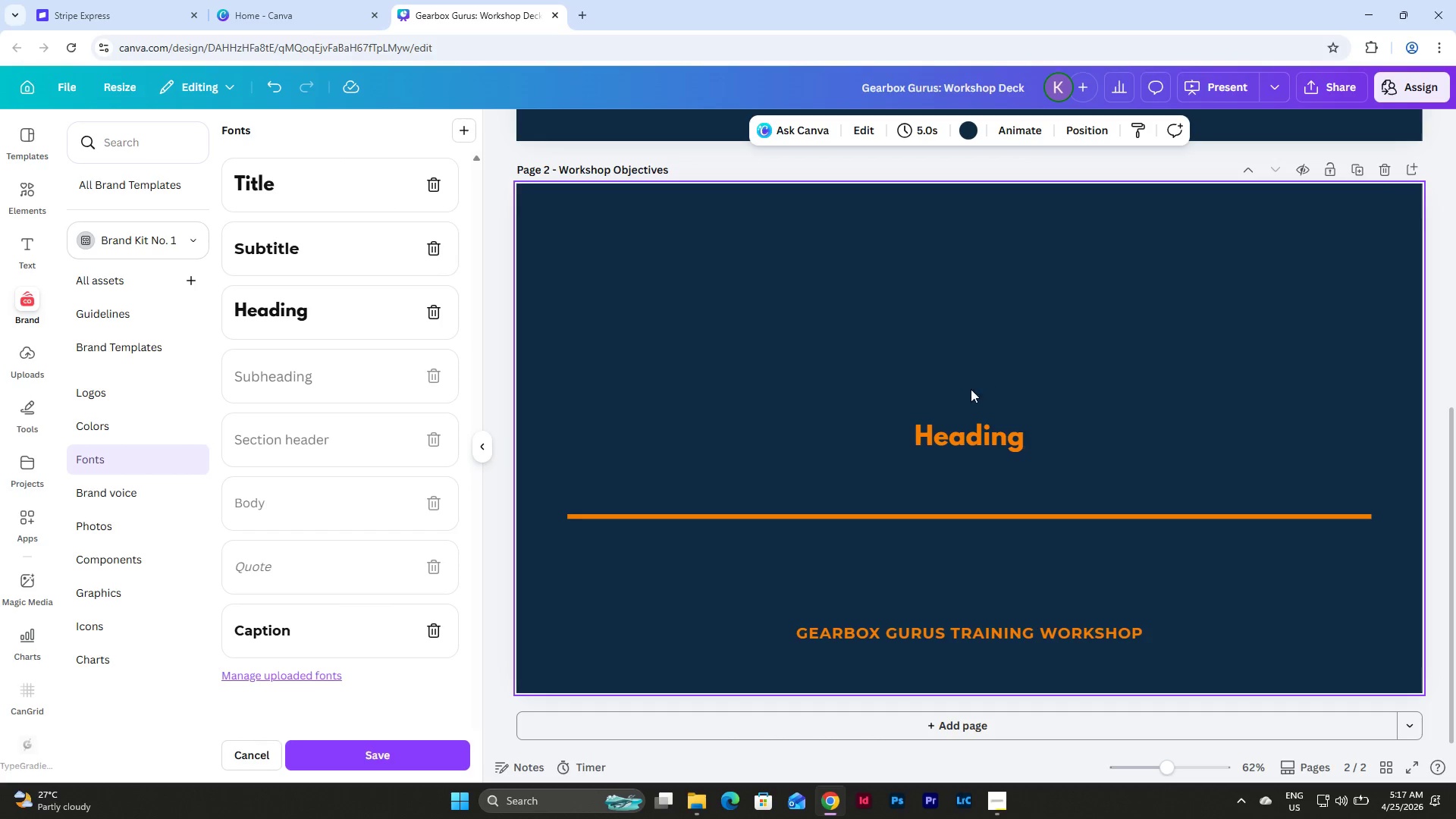 
left_click([948, 428])
 